 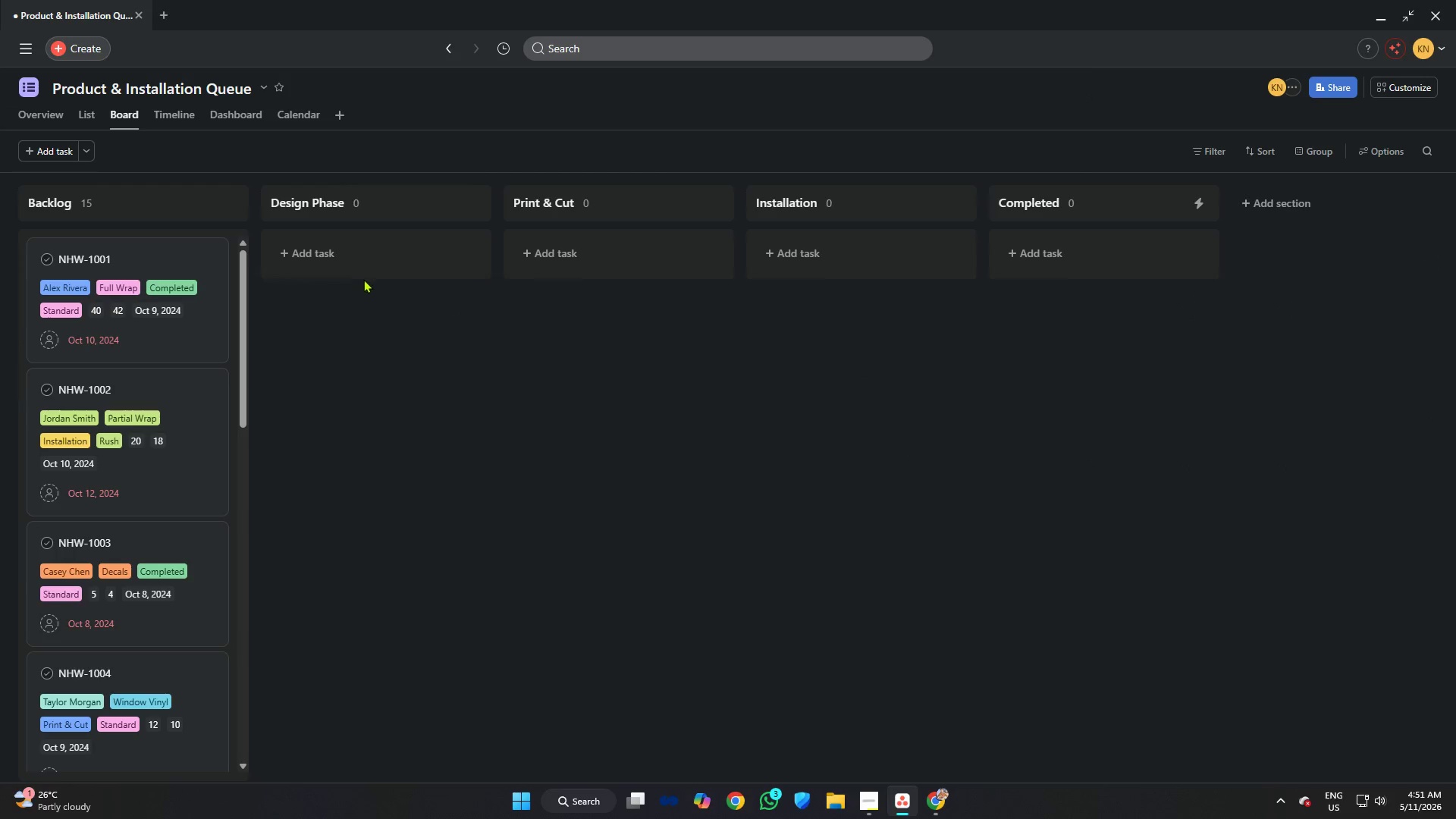 
left_click([937, 799])
 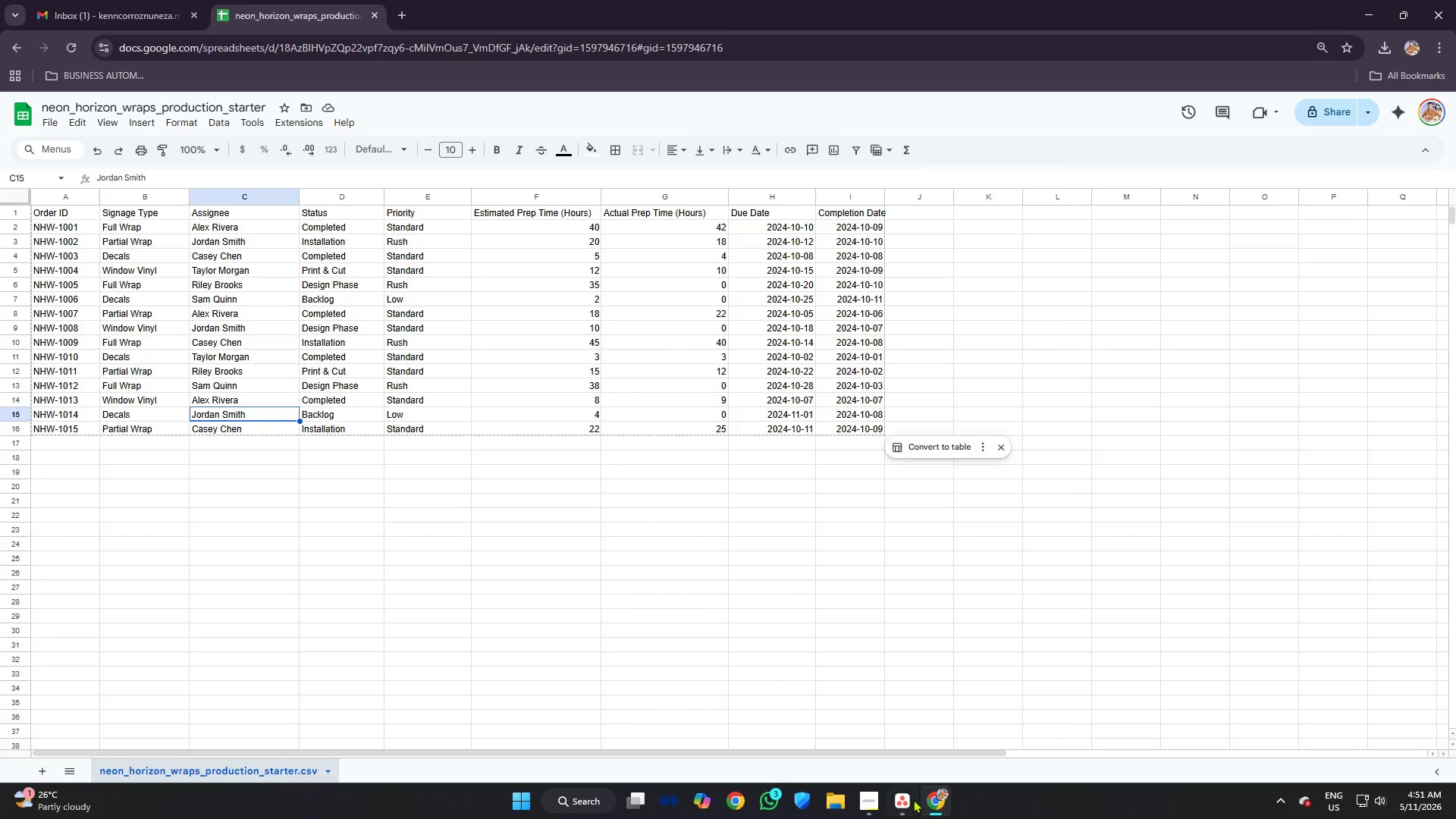 
left_click([912, 799])
 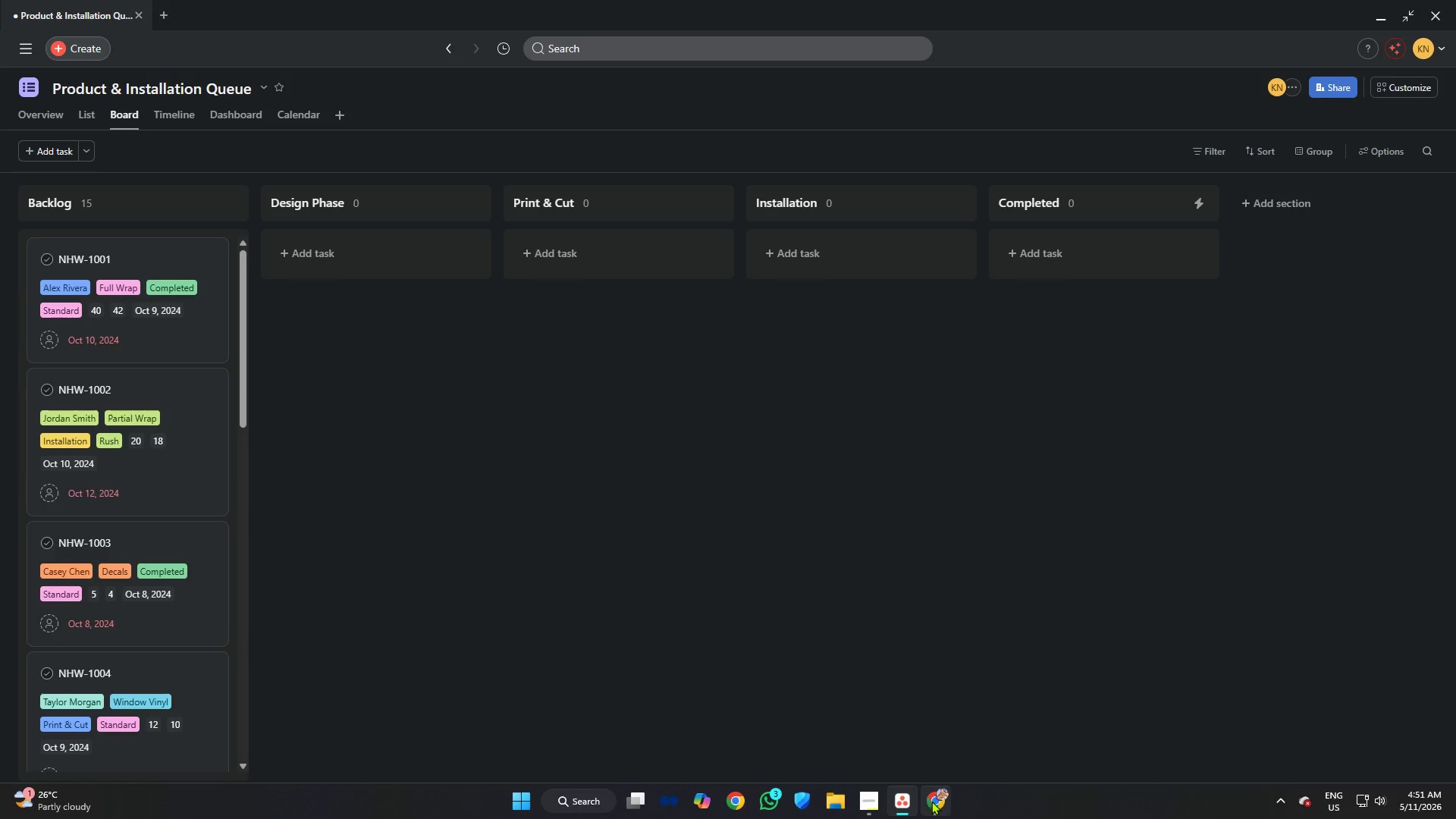 
left_click([931, 801])
 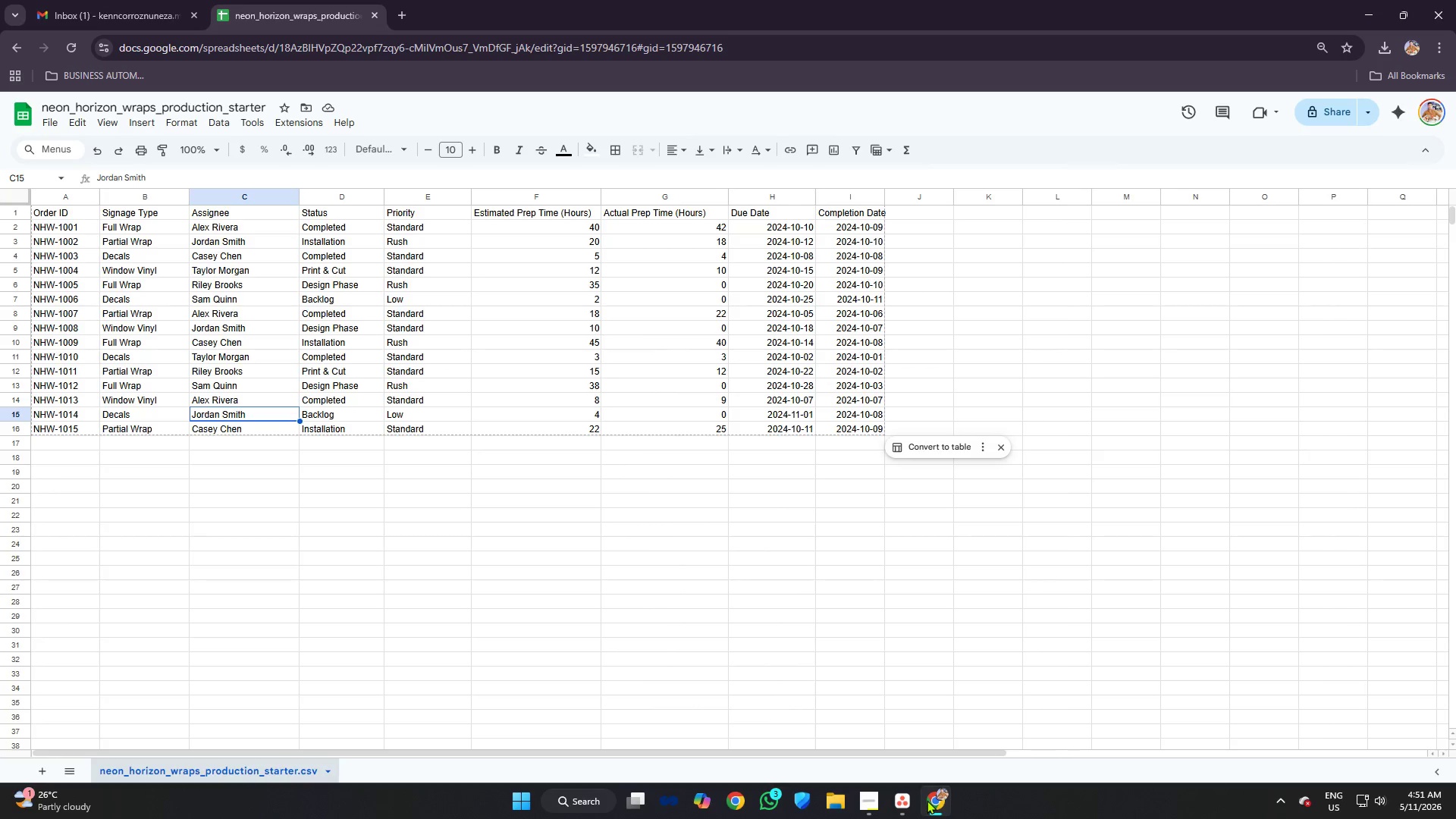 
left_click([906, 794])
 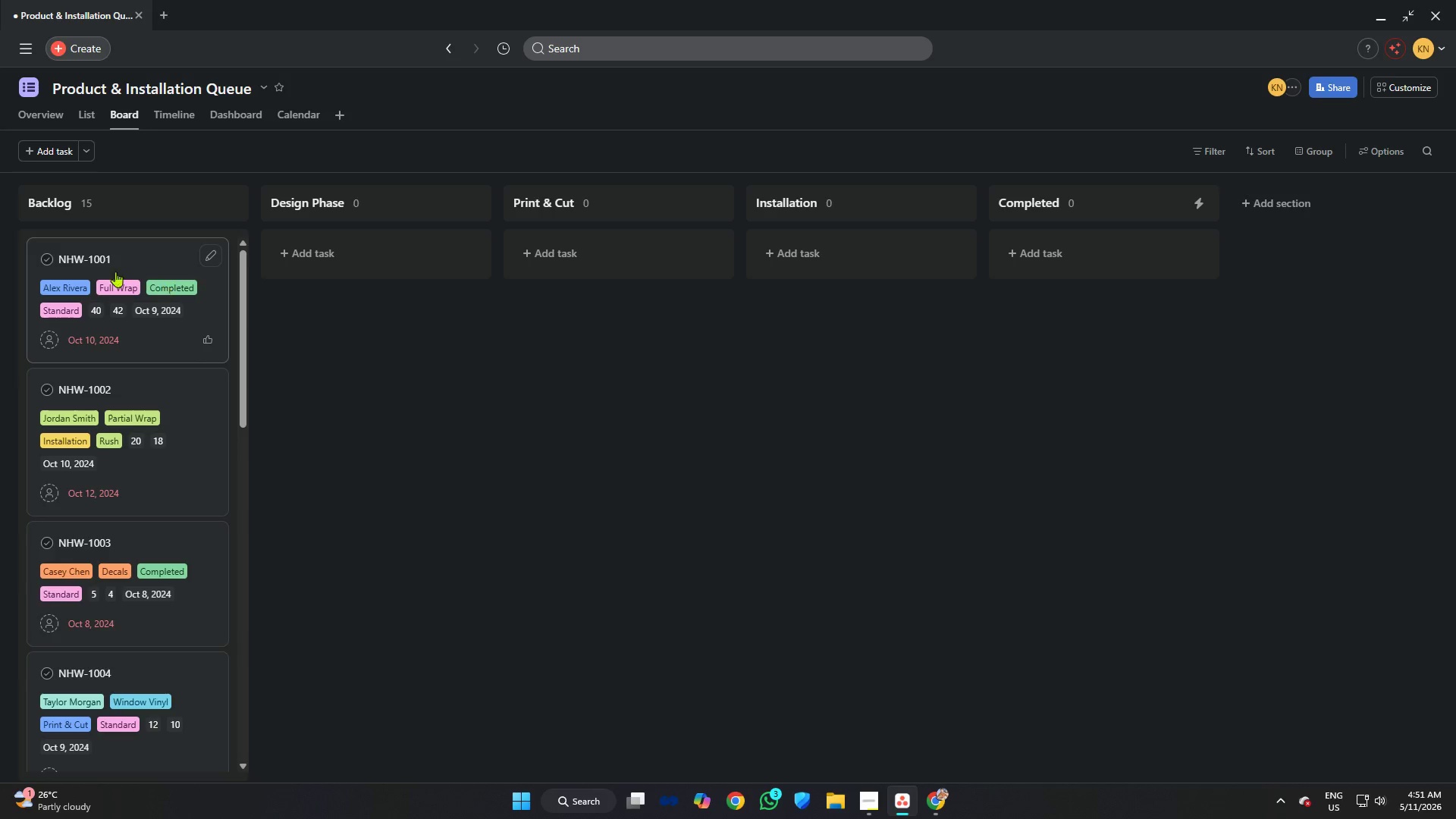 
left_click_drag(start_coordinate=[102, 257], to_coordinate=[1034, 254])
 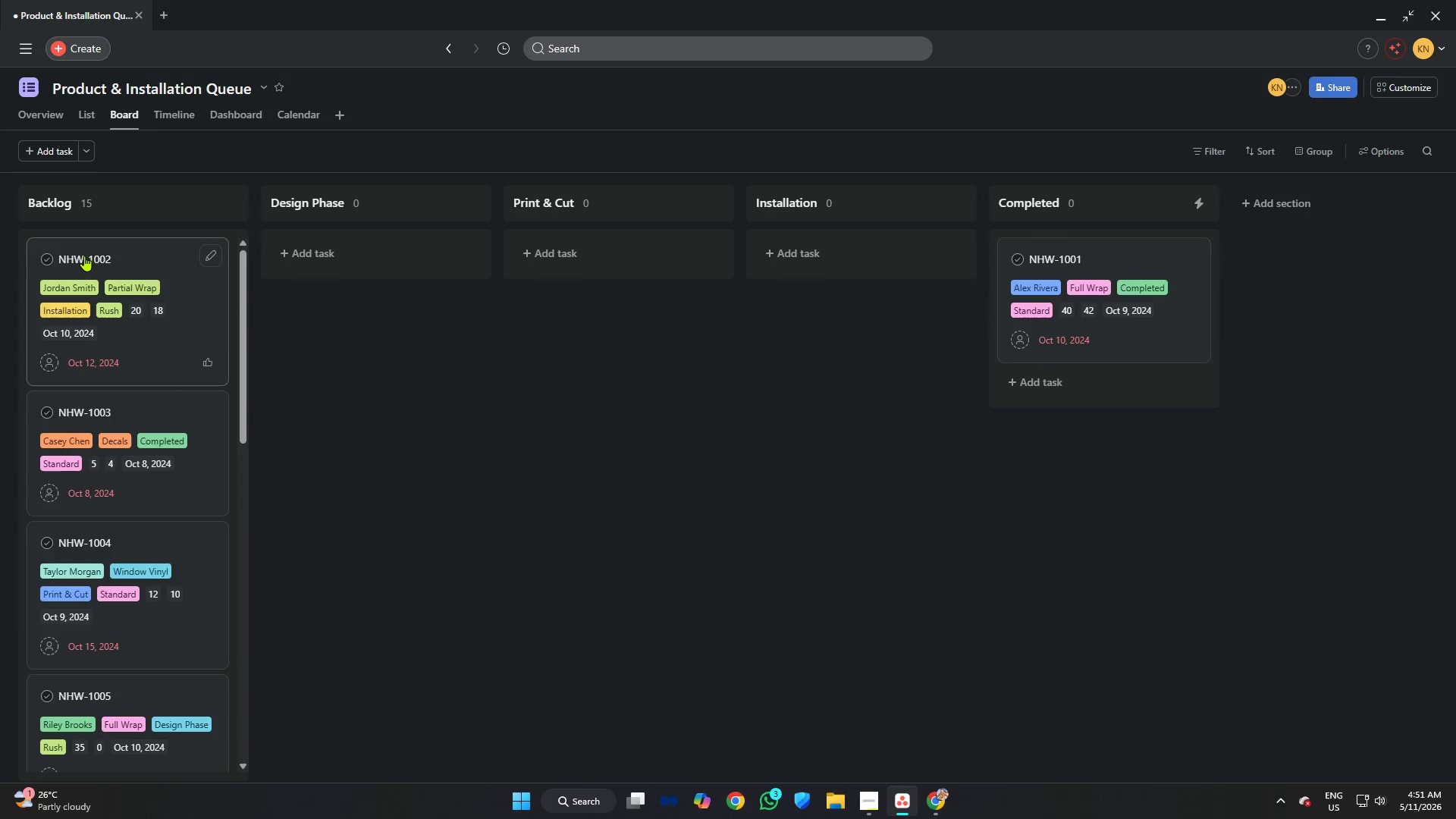 
left_click_drag(start_coordinate=[90, 255], to_coordinate=[792, 254])
 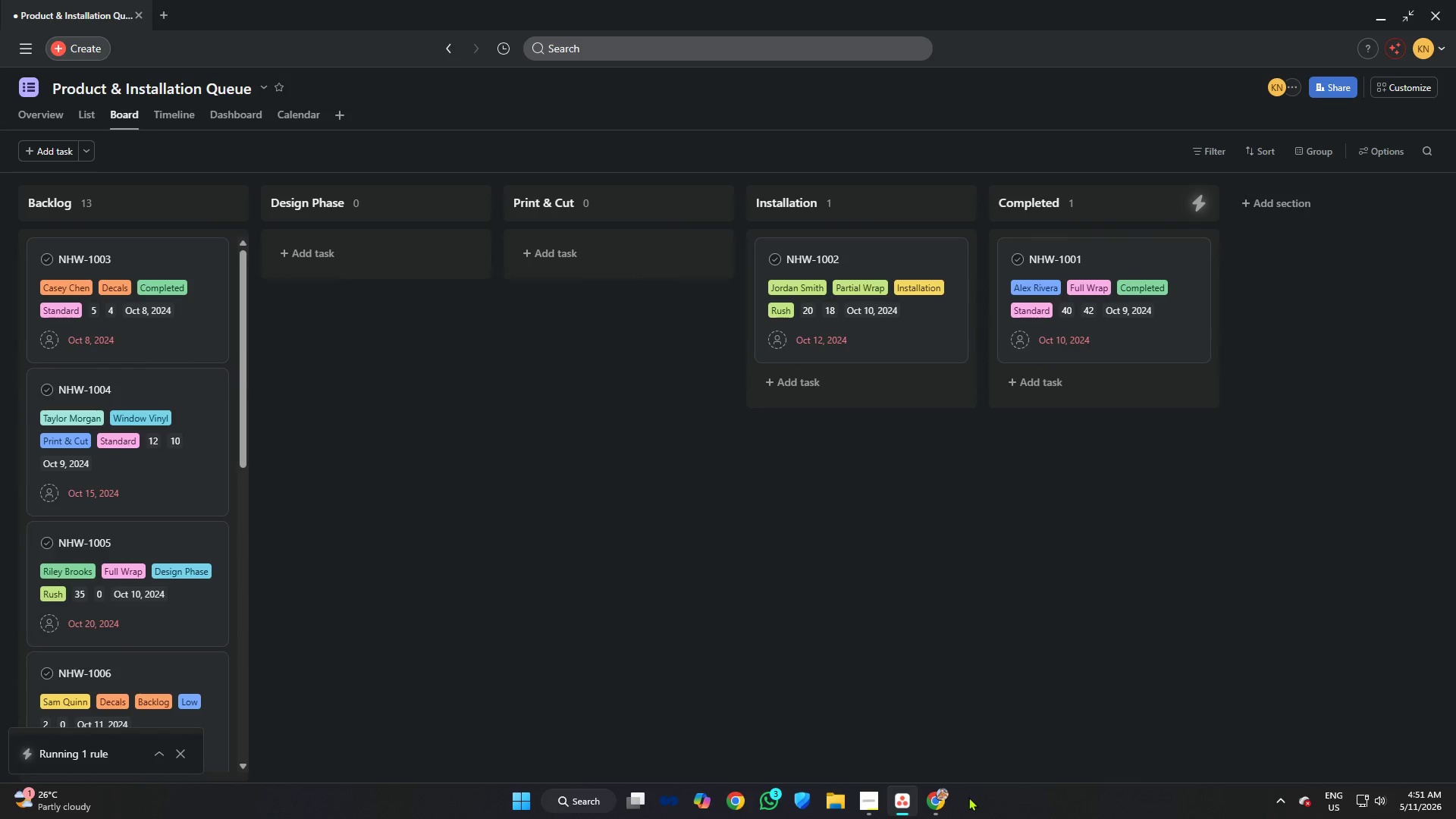 
left_click([936, 799])
 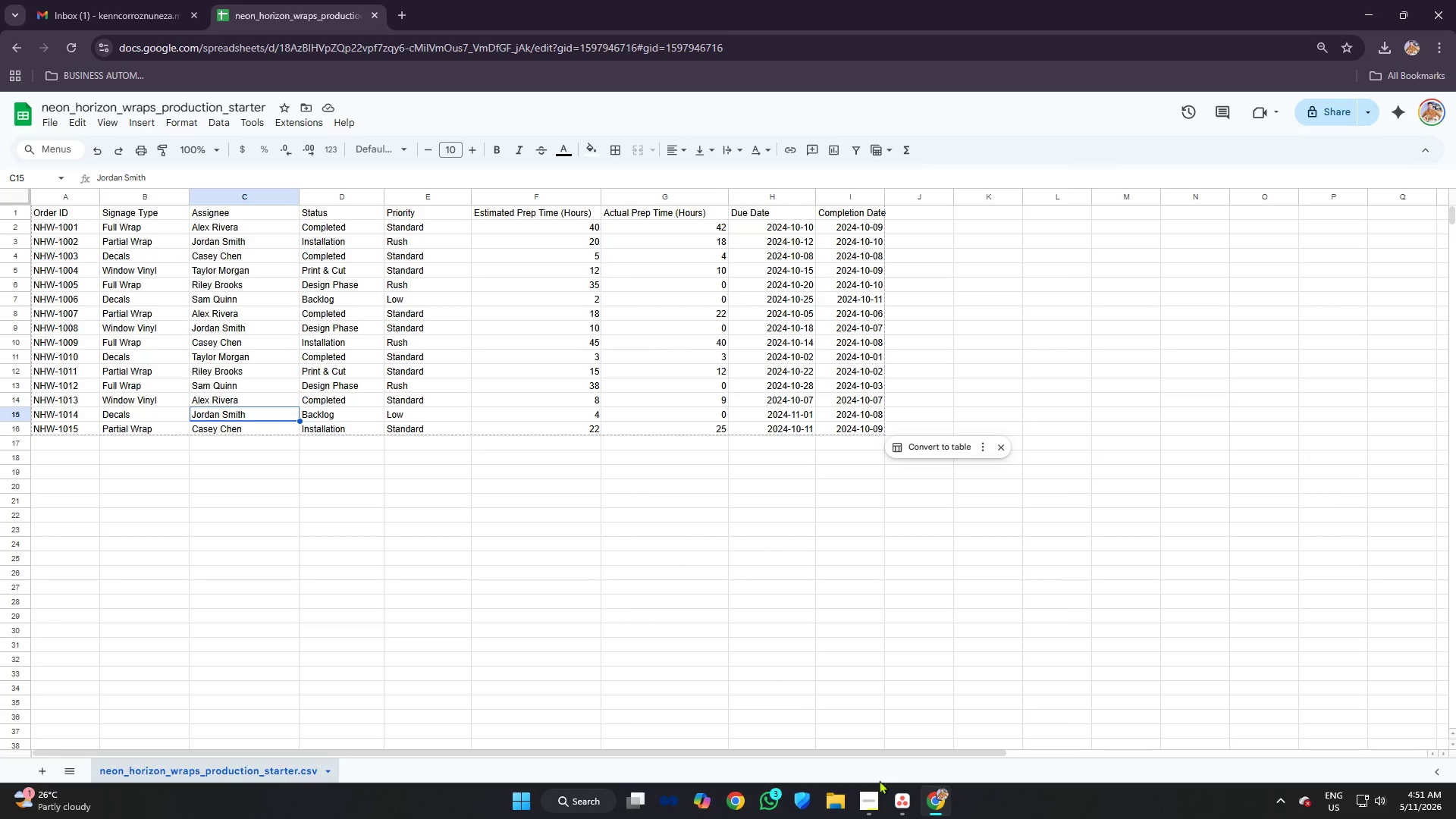 
left_click([905, 797])
 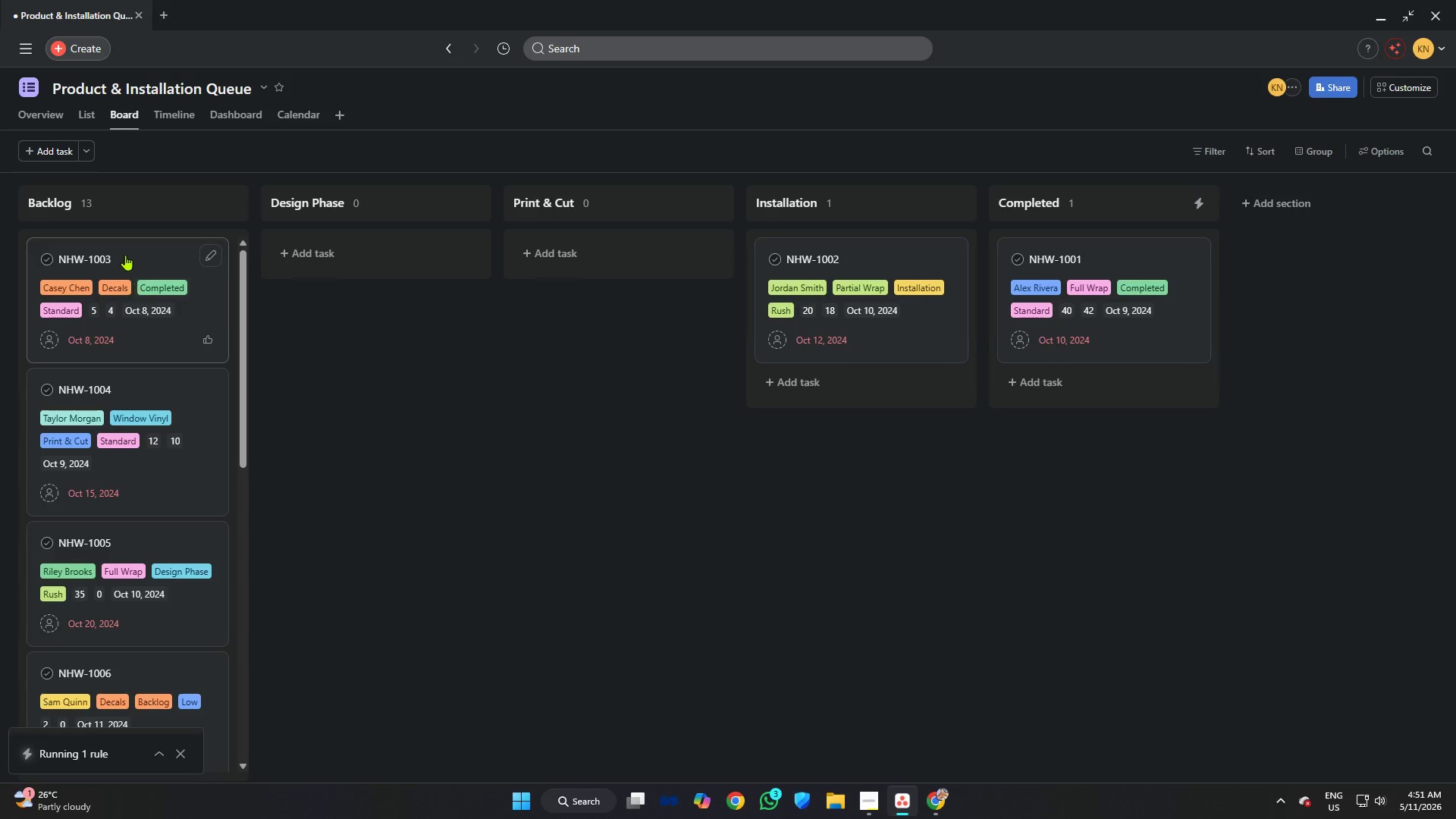 
left_click_drag(start_coordinate=[125, 255], to_coordinate=[595, 254])
 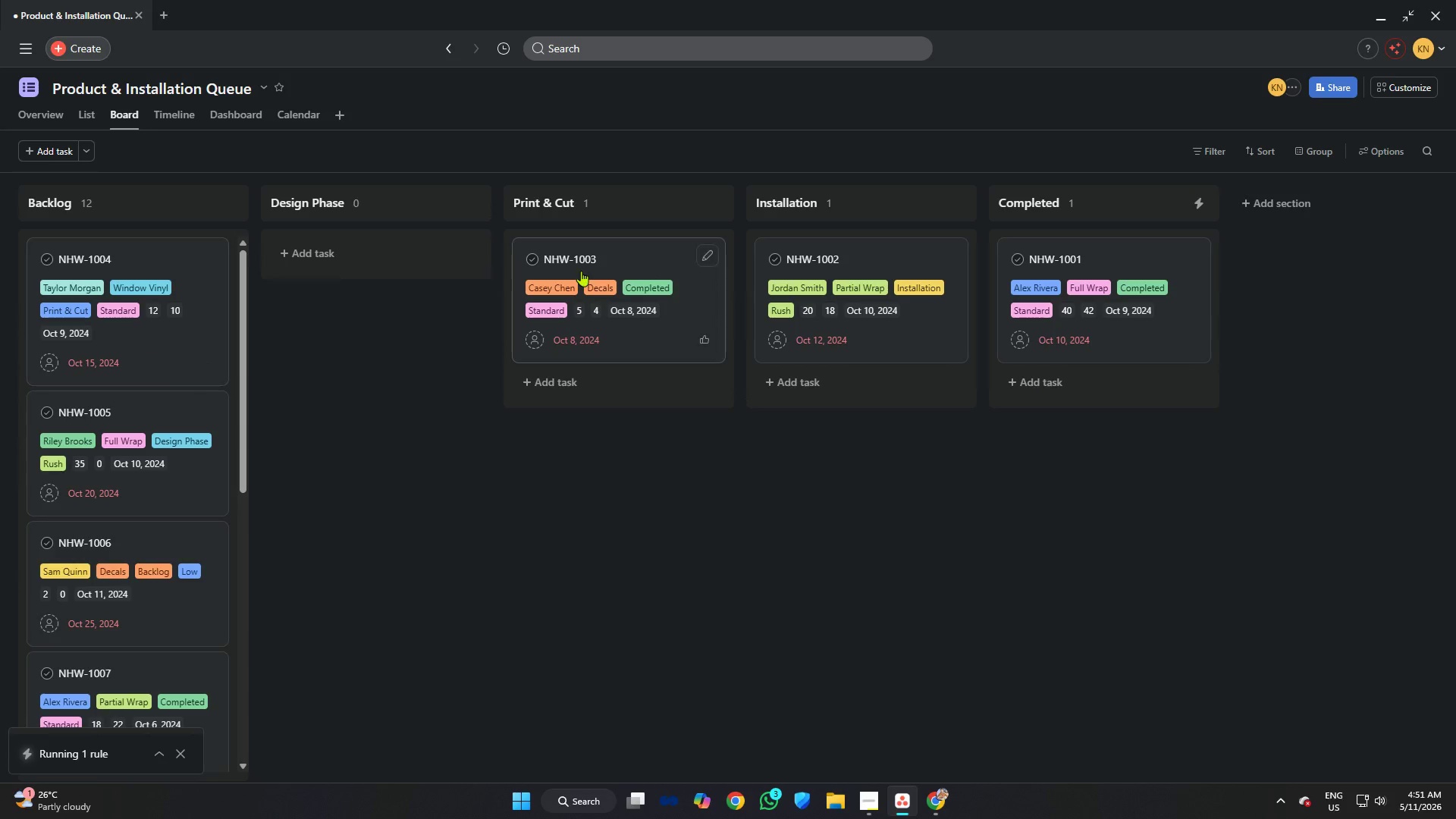 
left_click_drag(start_coordinate=[588, 252], to_coordinate=[1084, 260])
 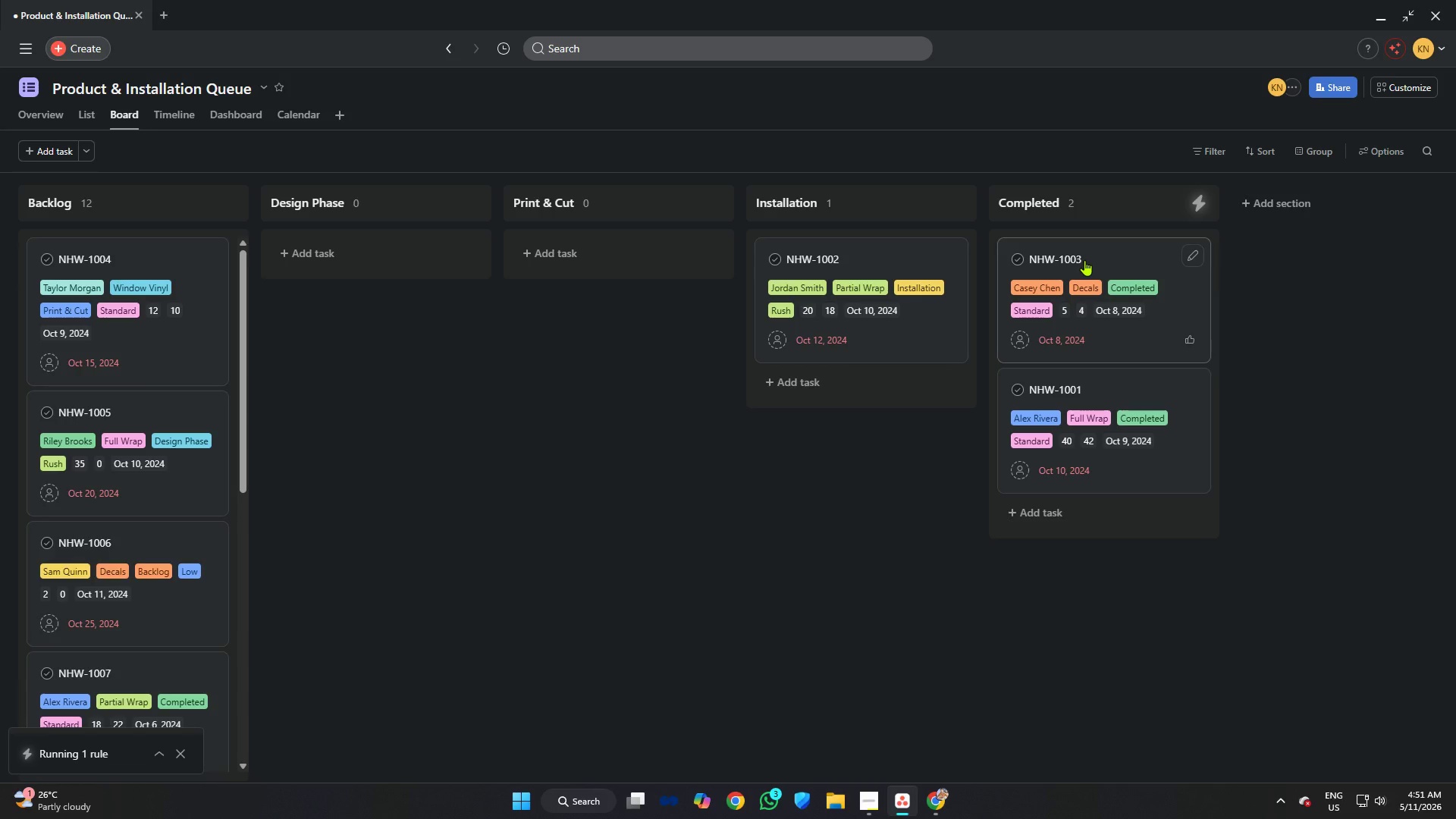 
left_click_drag(start_coordinate=[141, 254], to_coordinate=[588, 256])
 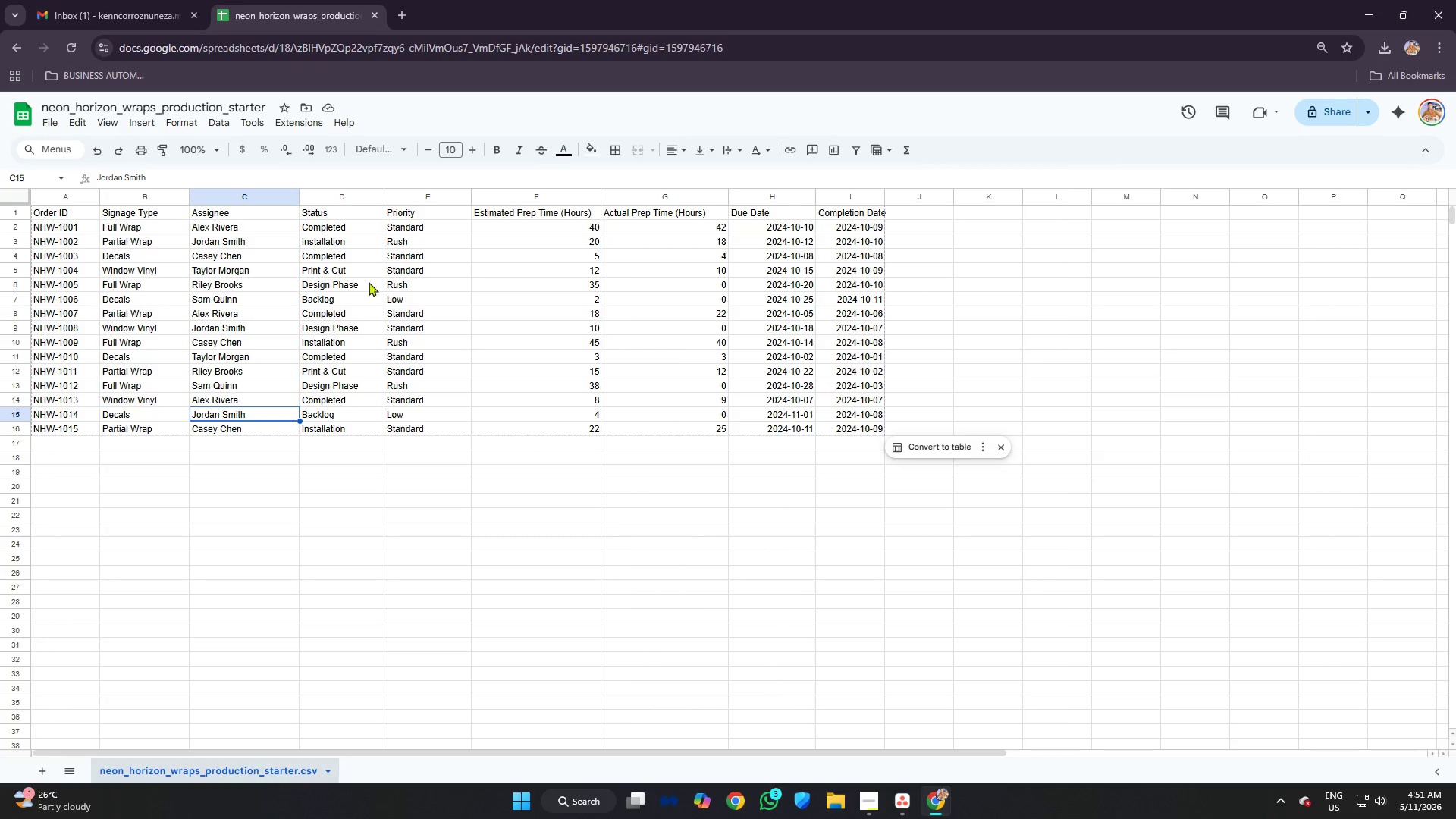 
left_click([340, 265])
 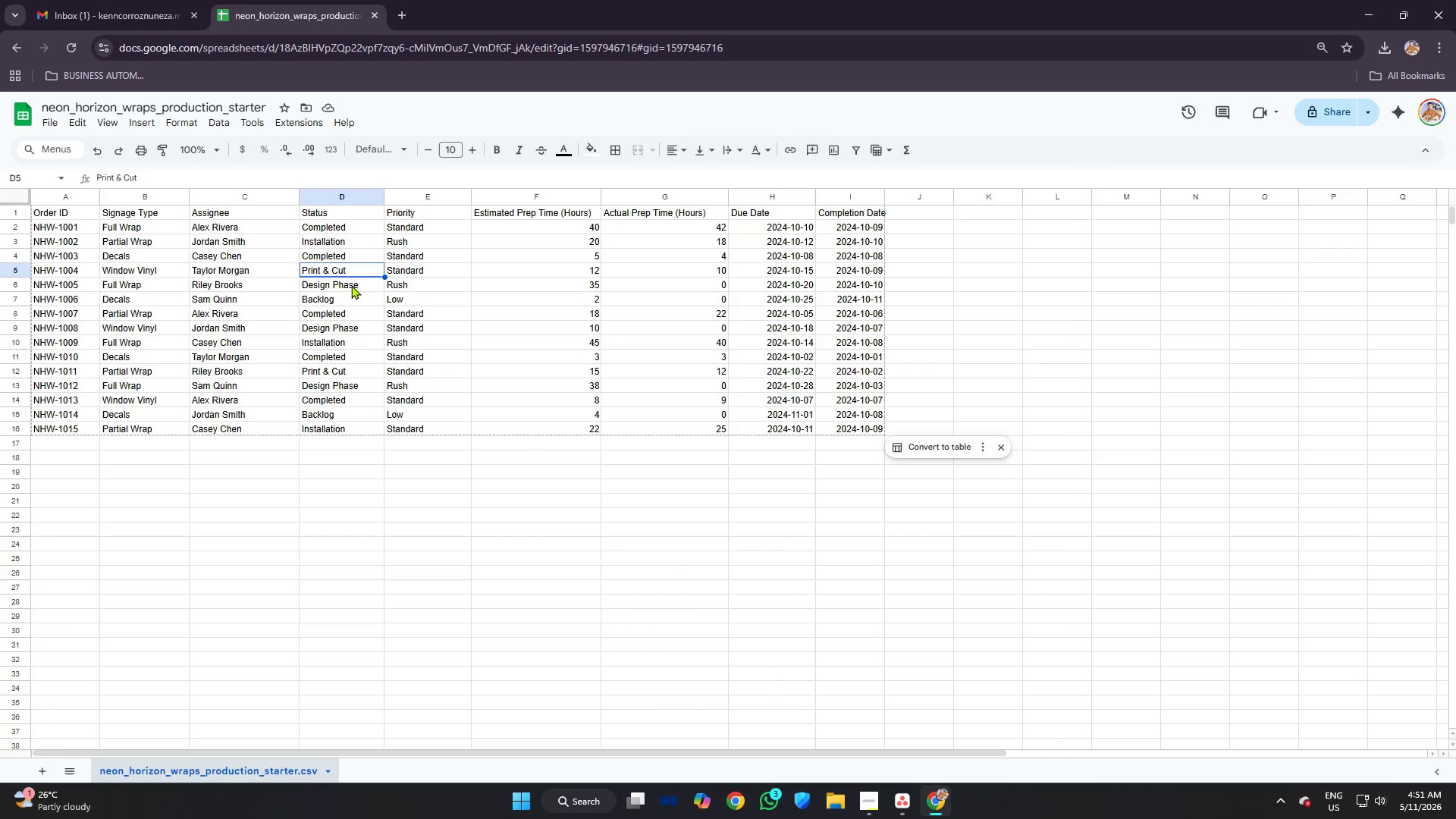 
left_click([351, 285])
 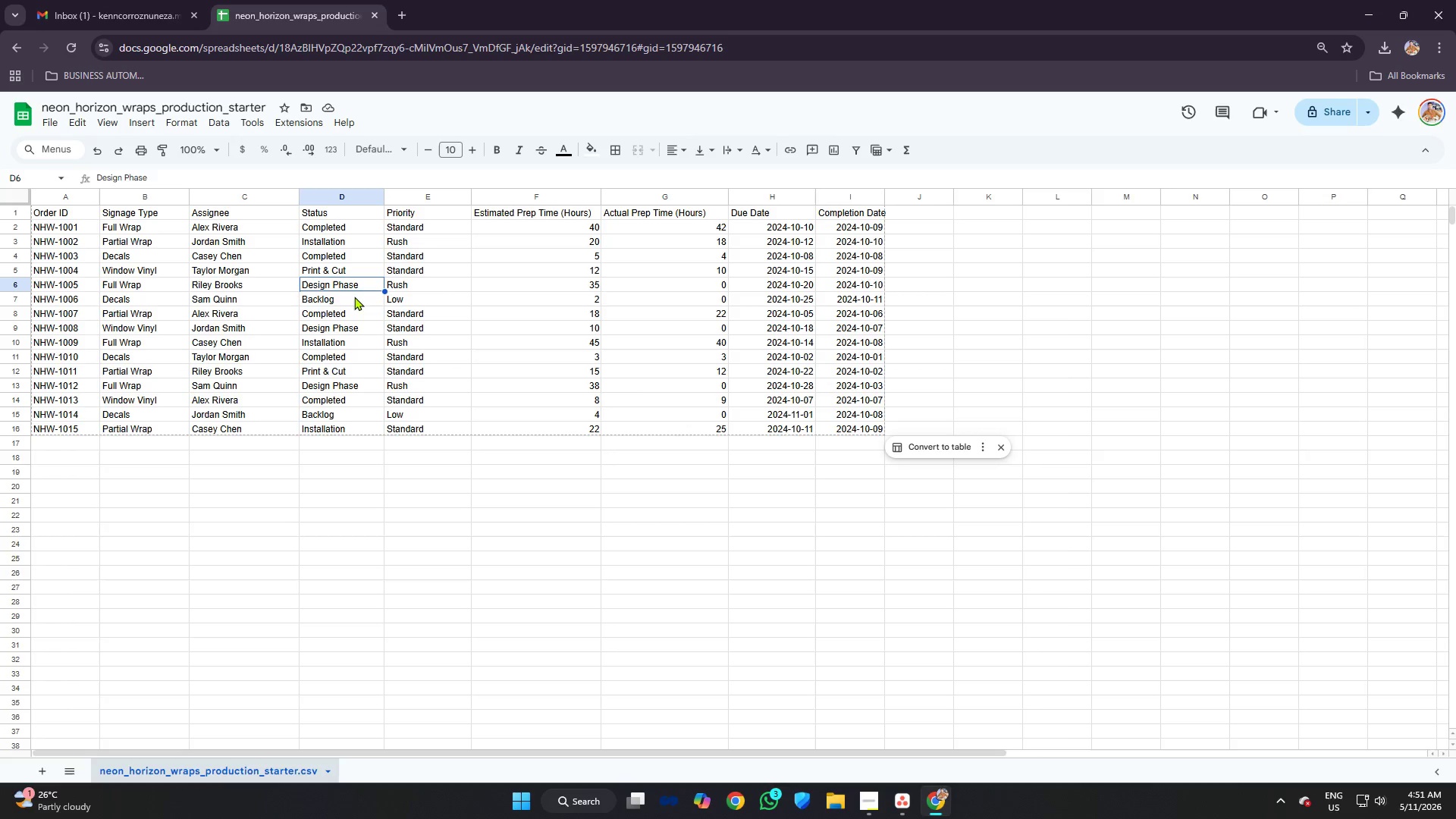 
left_click([354, 297])
 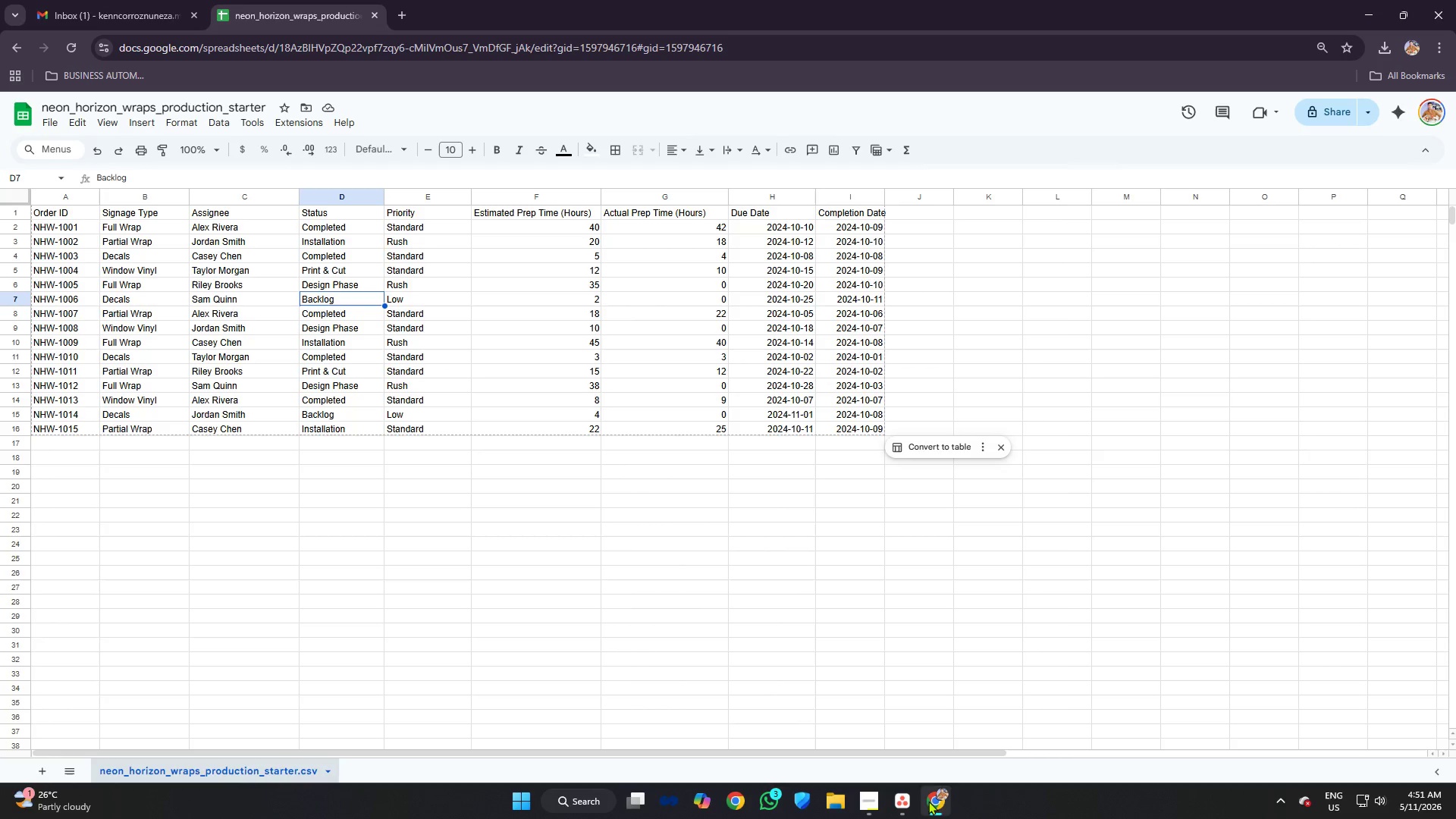 
left_click([908, 798])
 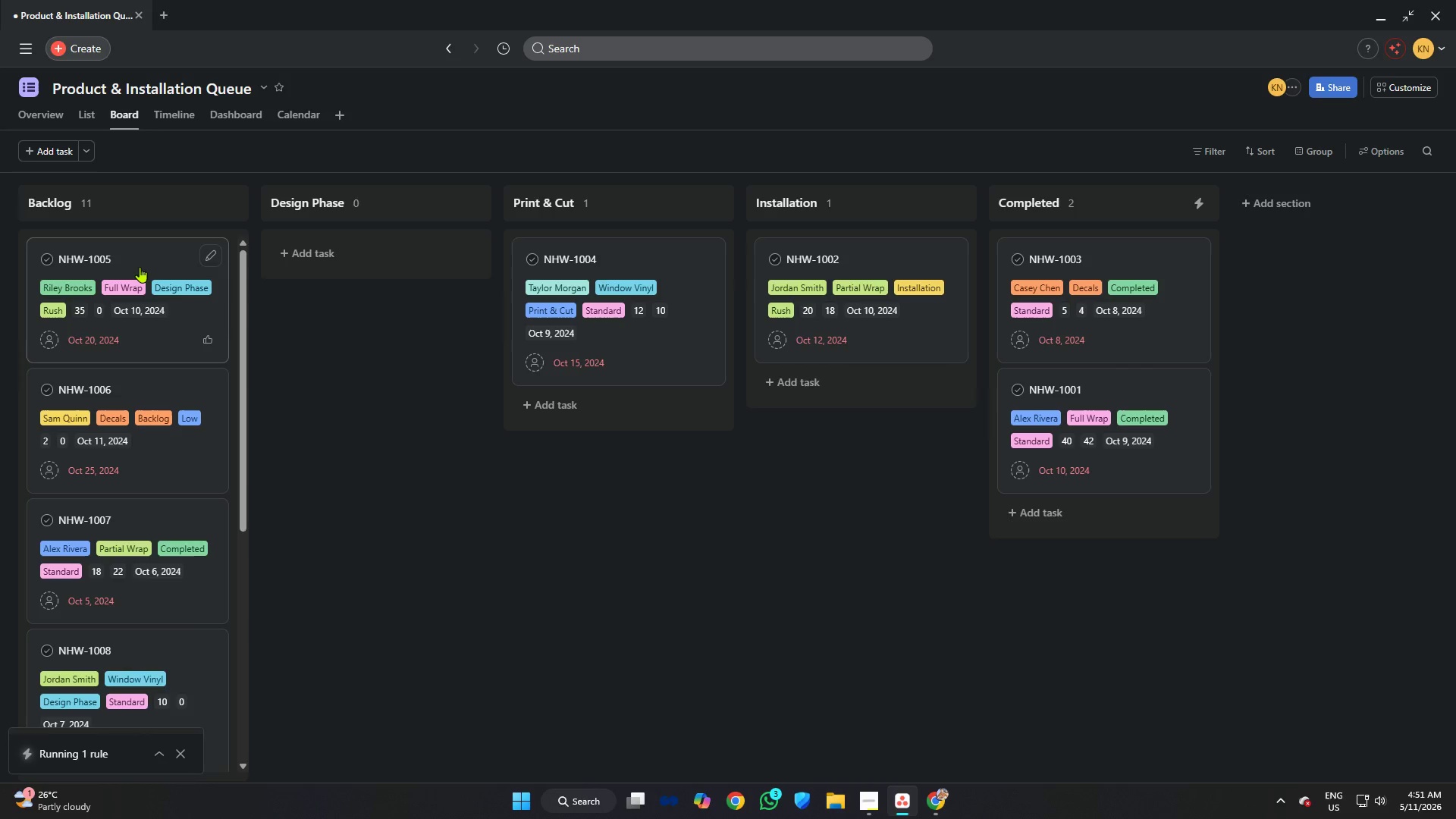 
left_click_drag(start_coordinate=[135, 261], to_coordinate=[361, 261])
 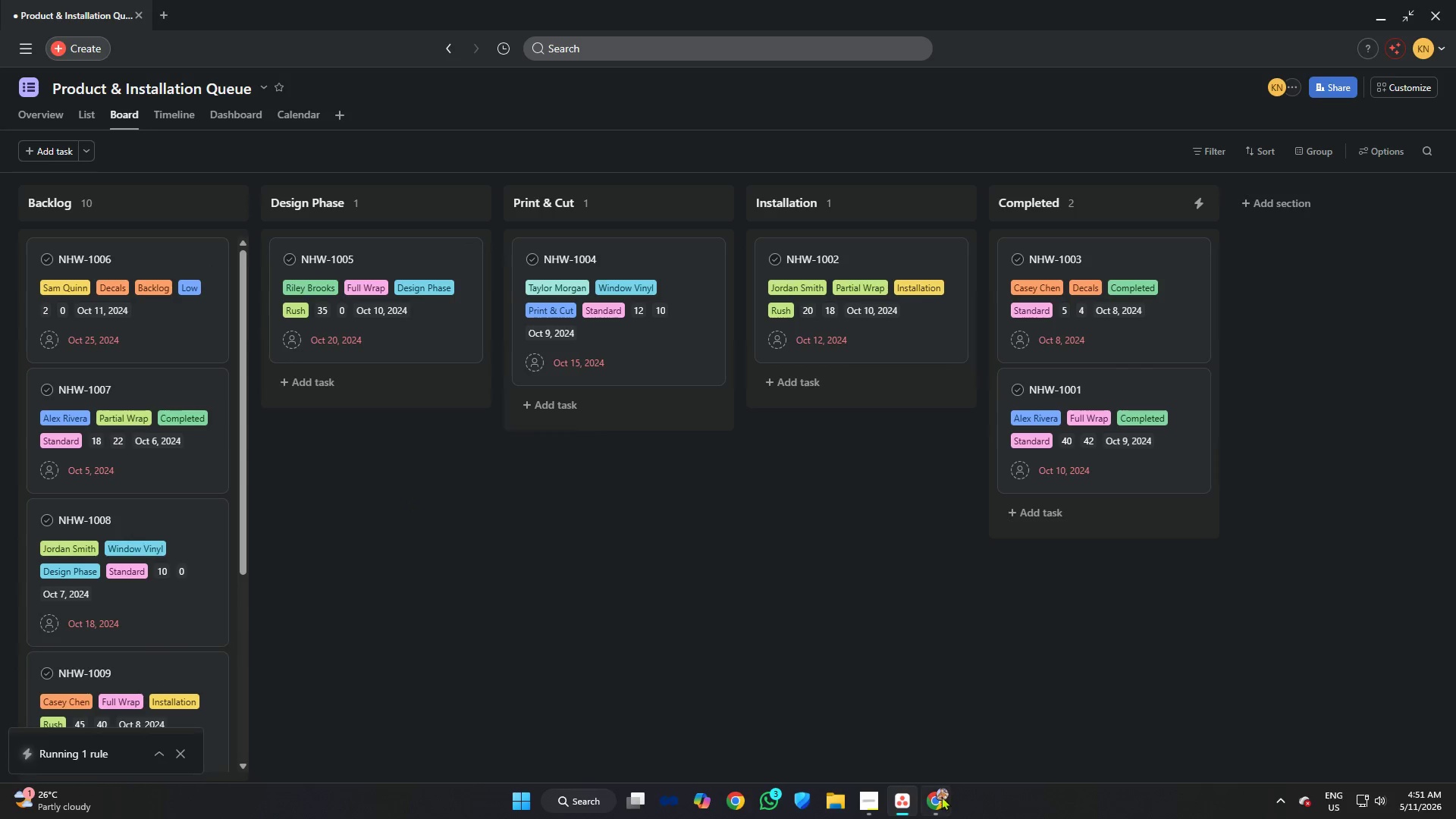 
left_click([938, 796])
 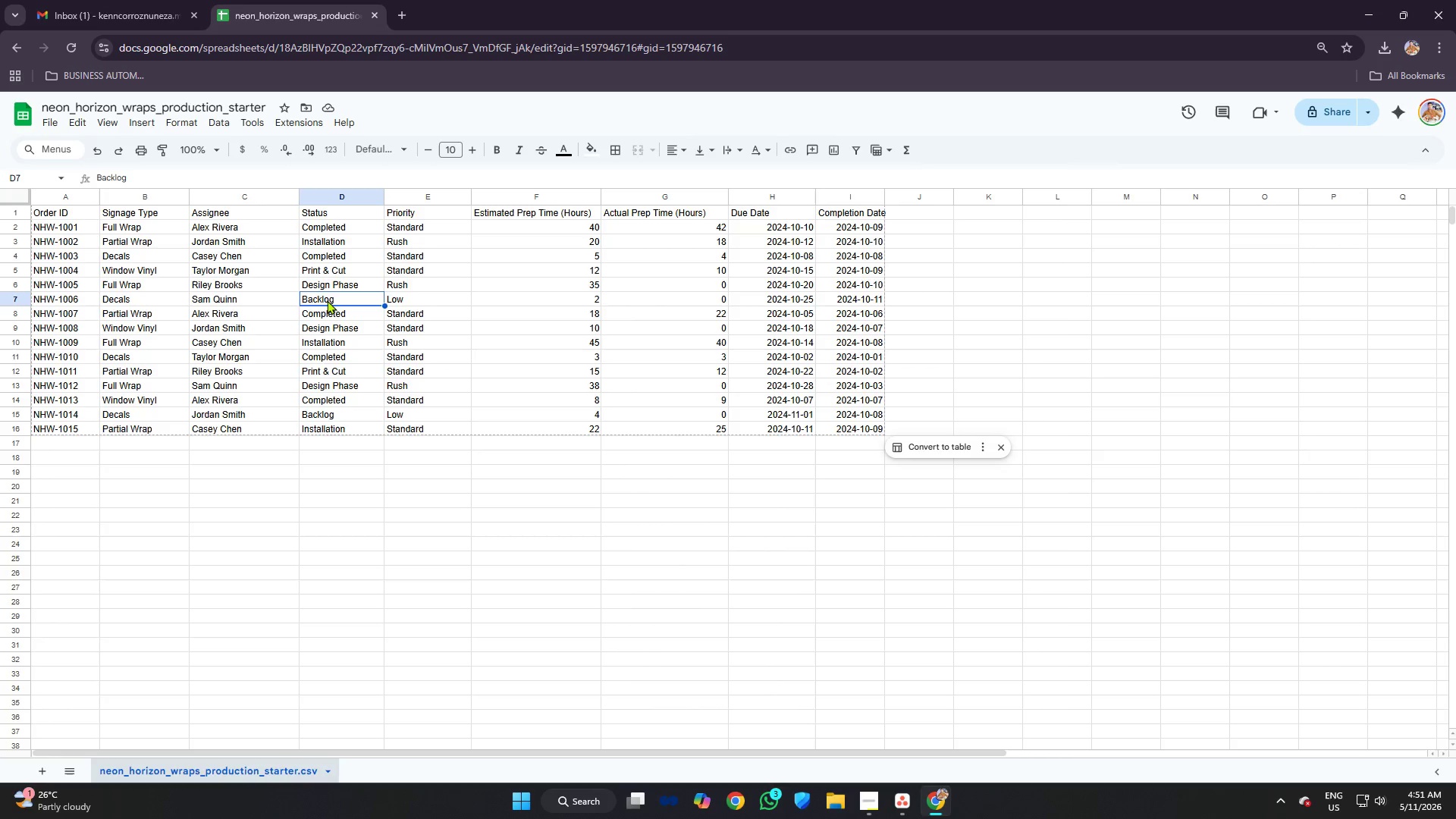 
double_click([328, 313])
 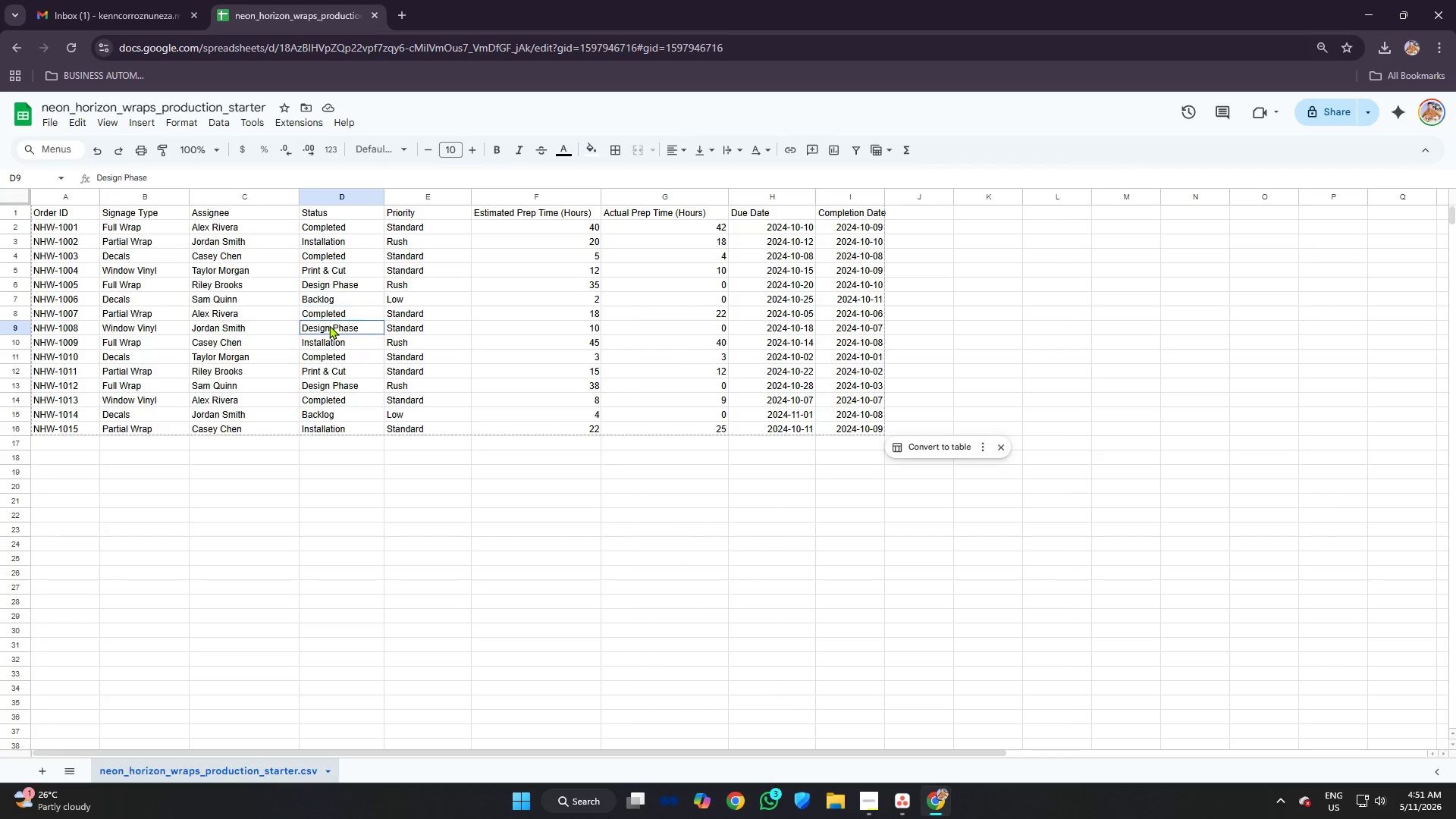 
left_click([329, 325])
 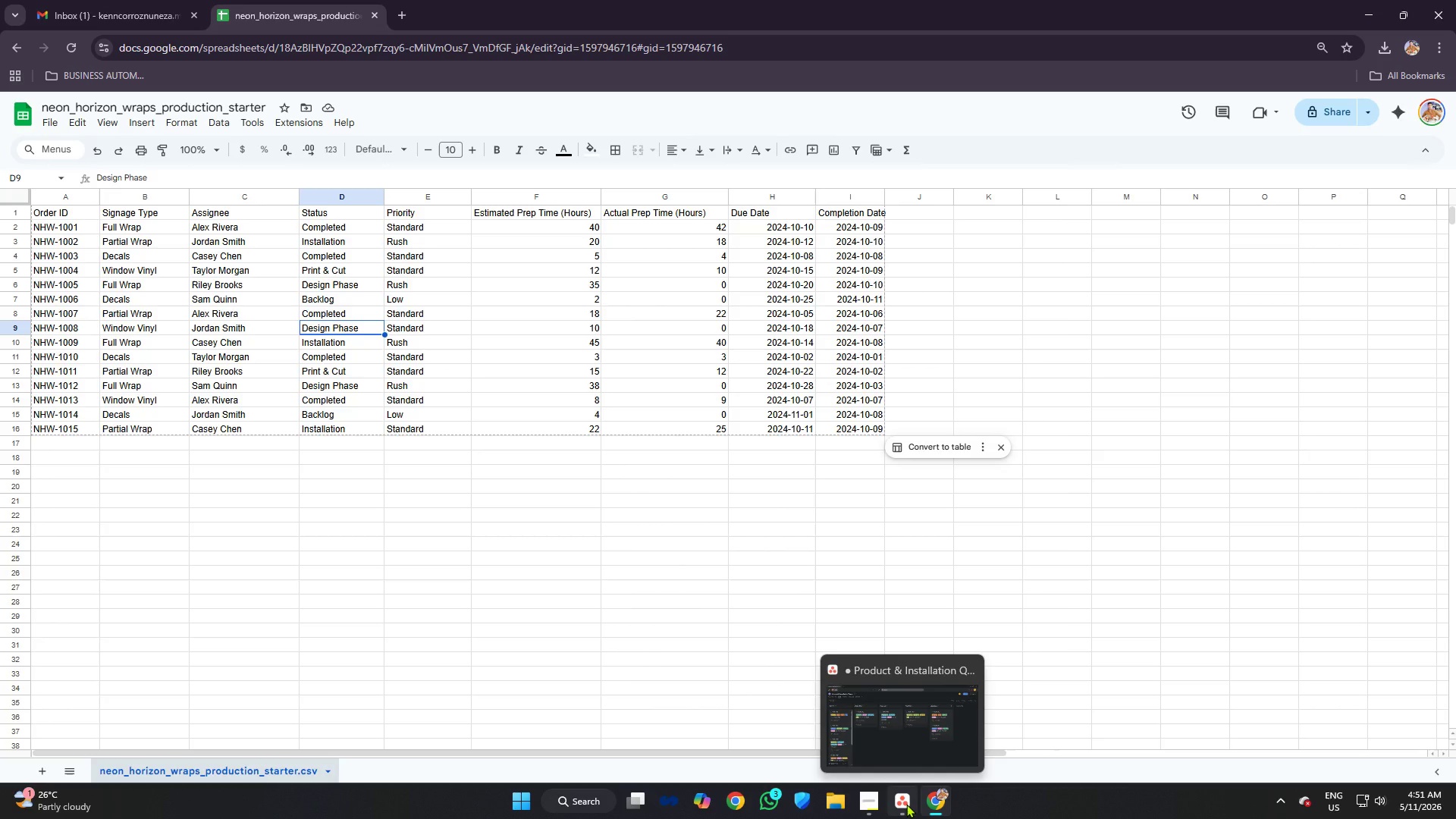 
left_click([906, 804])
 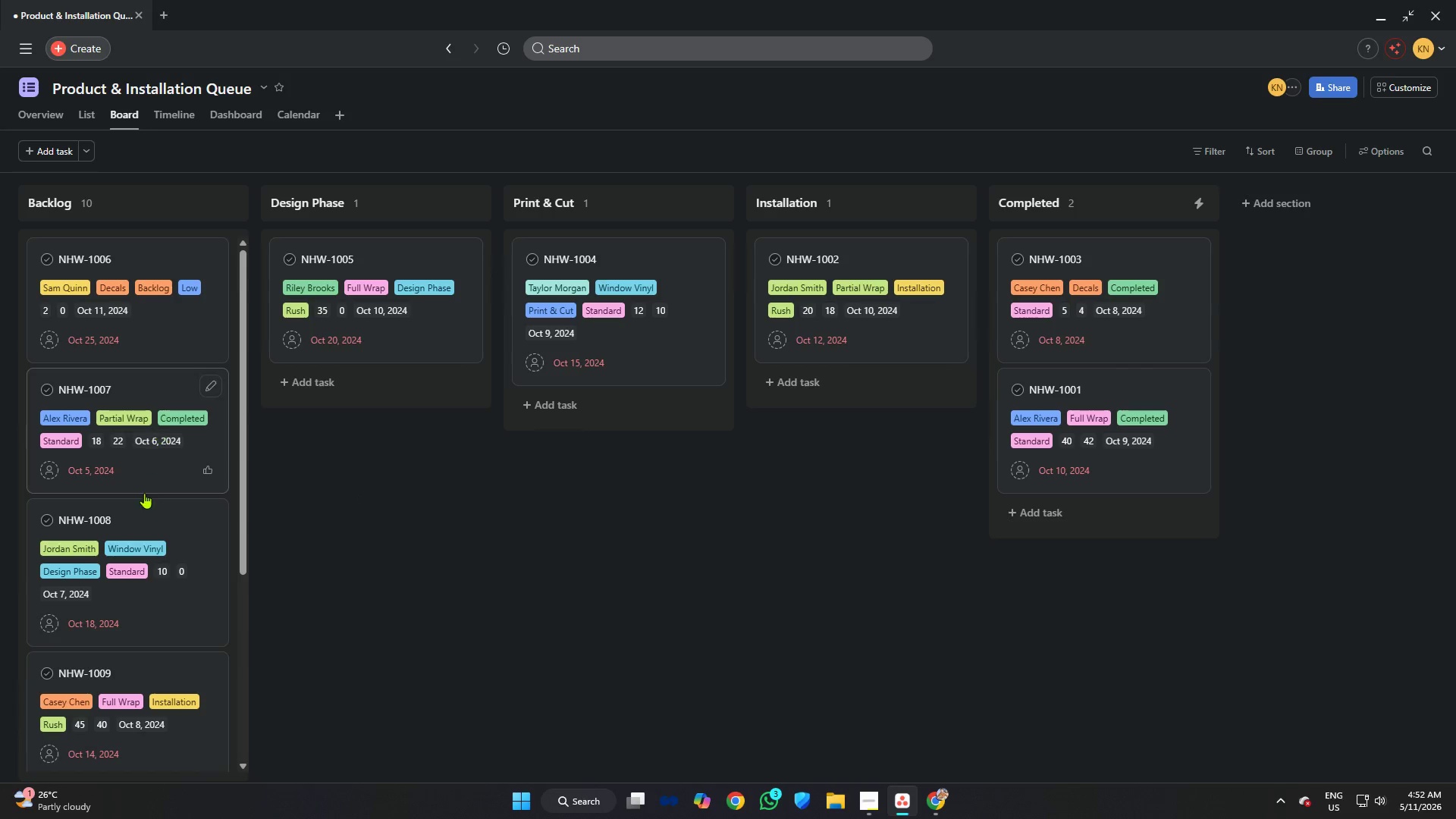 
left_click_drag(start_coordinate=[147, 512], to_coordinate=[376, 451])
 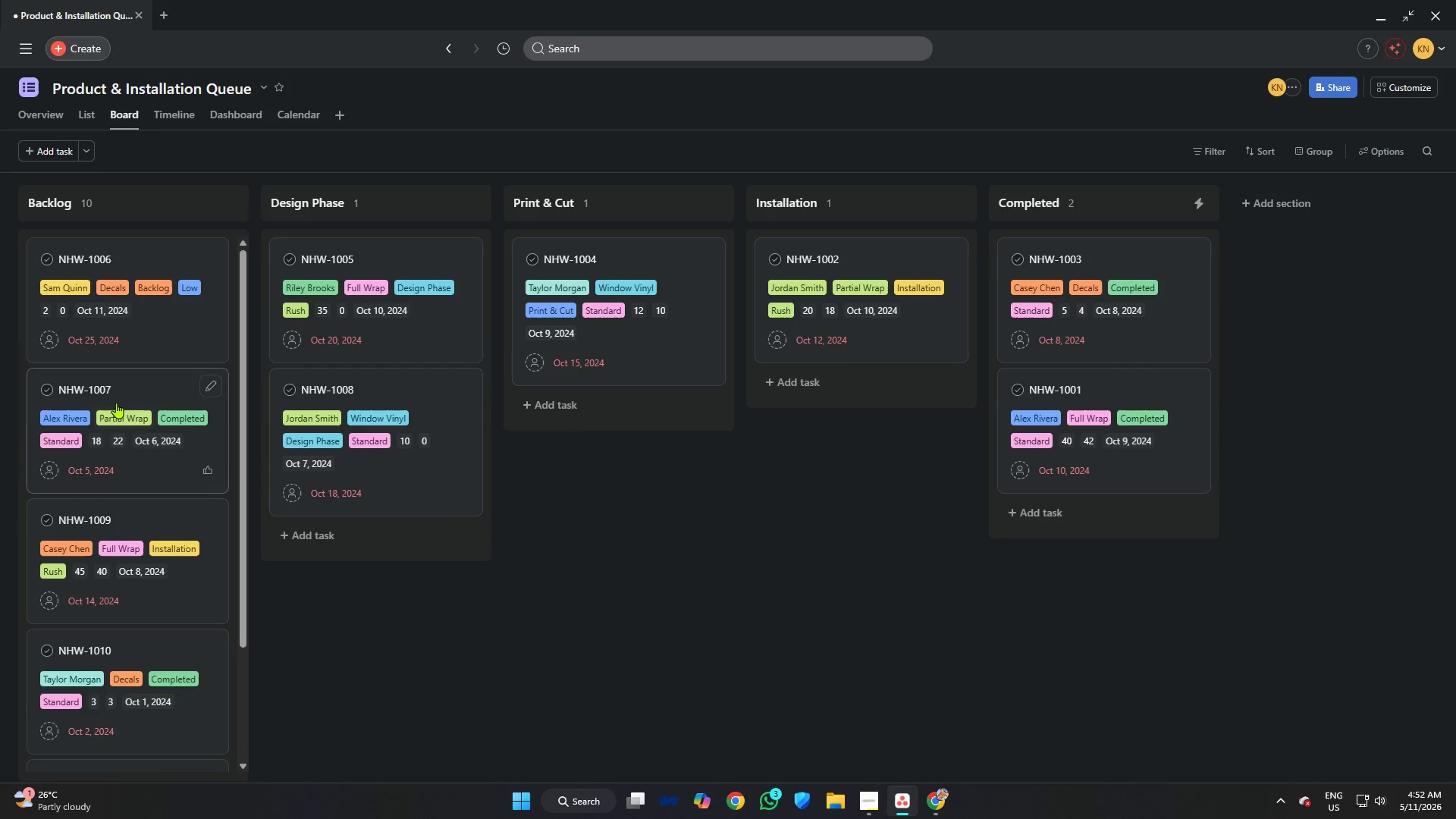 
scroll: coordinate [117, 386], scroll_direction: down, amount: 4.0
 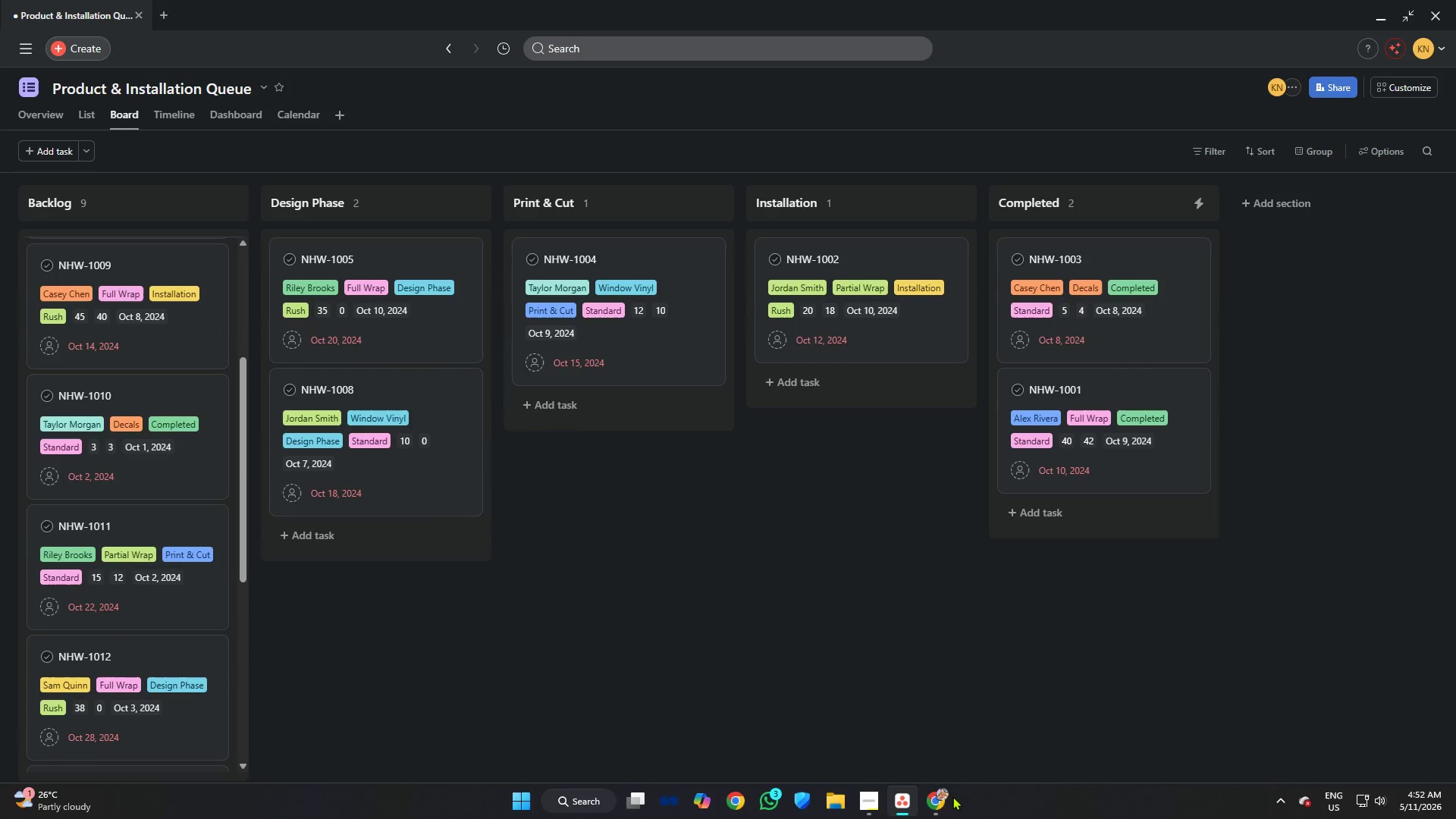 
left_click([936, 796])
 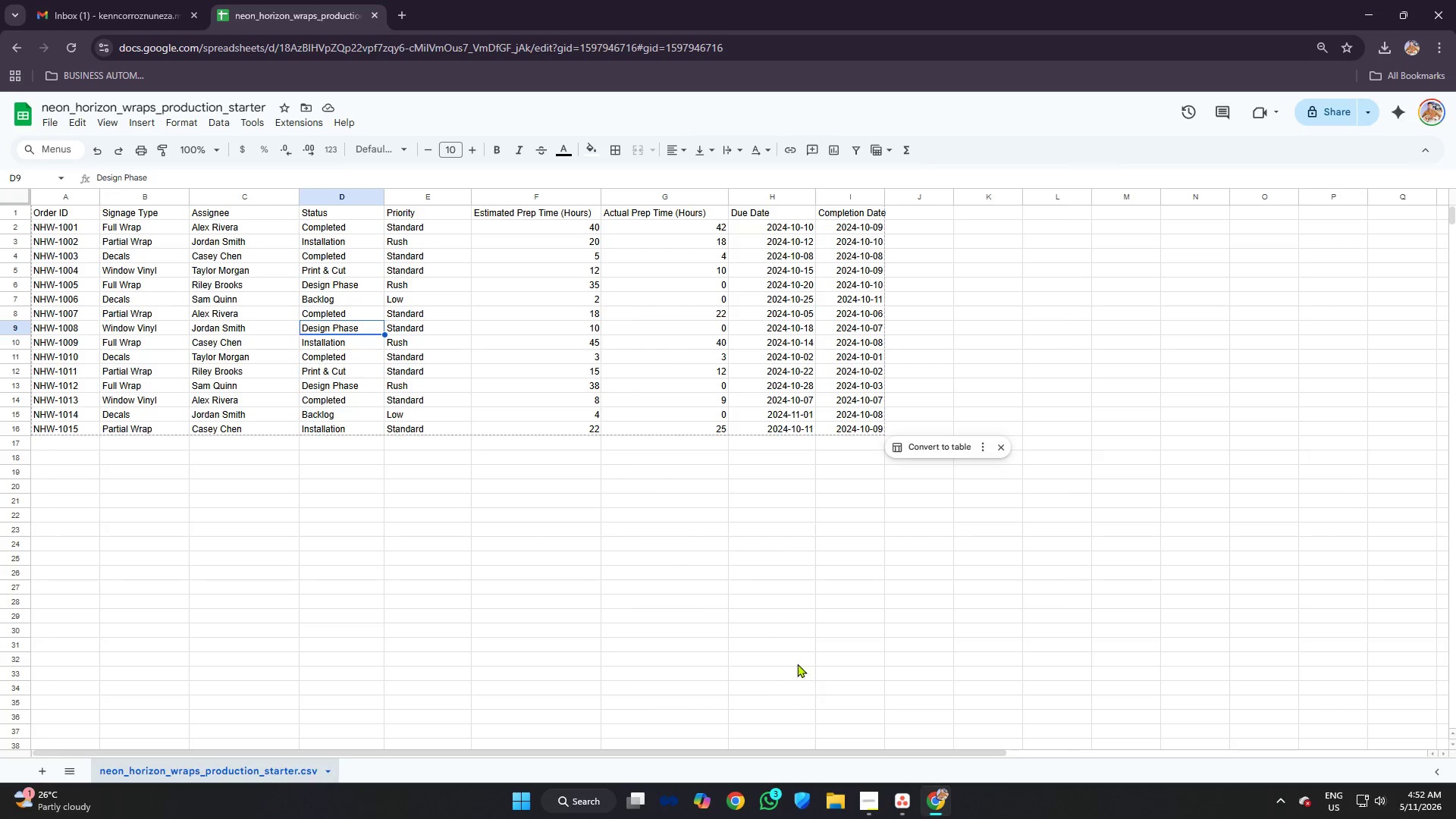 
left_click([905, 808])
 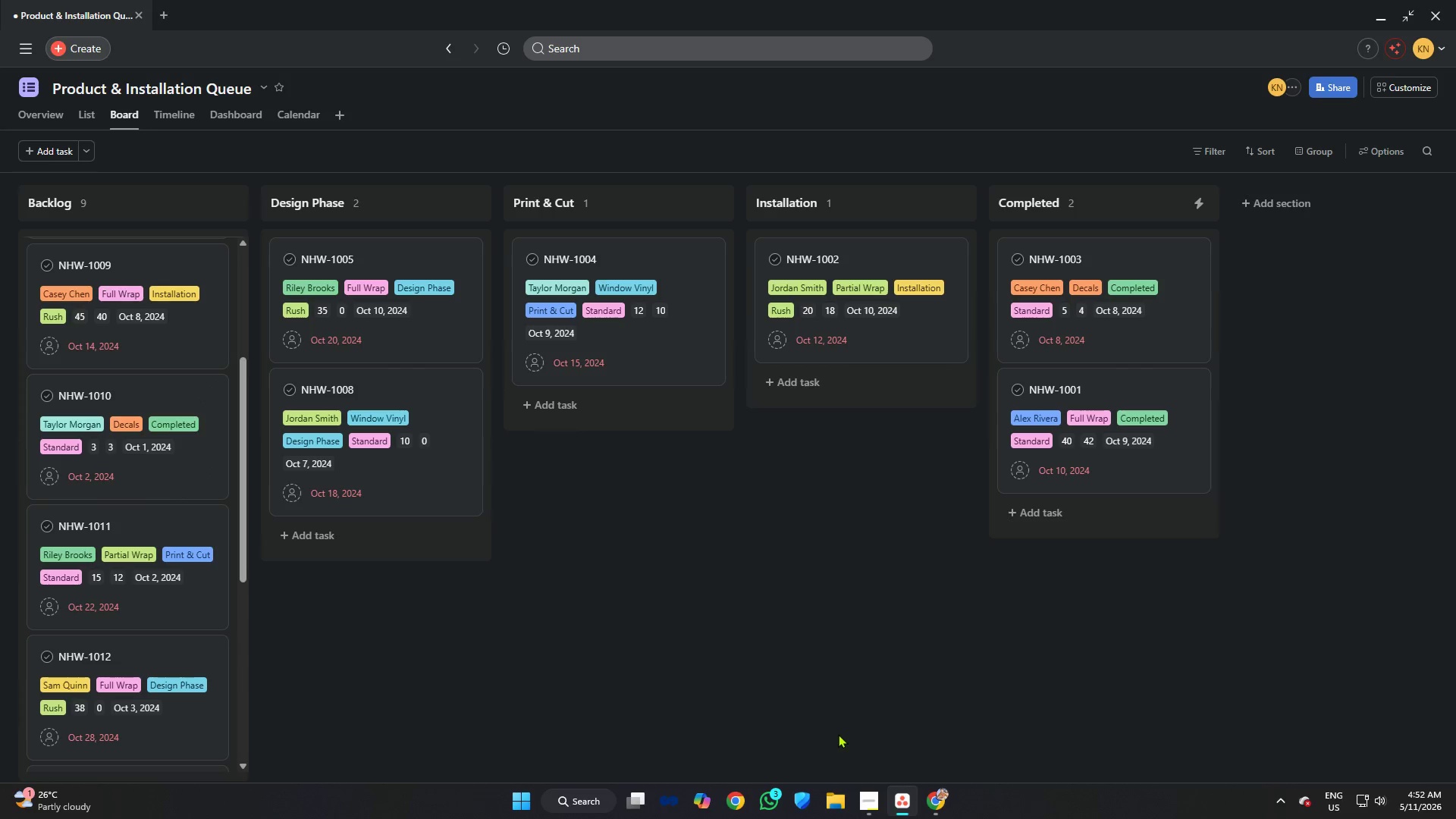 
left_click([937, 795])
 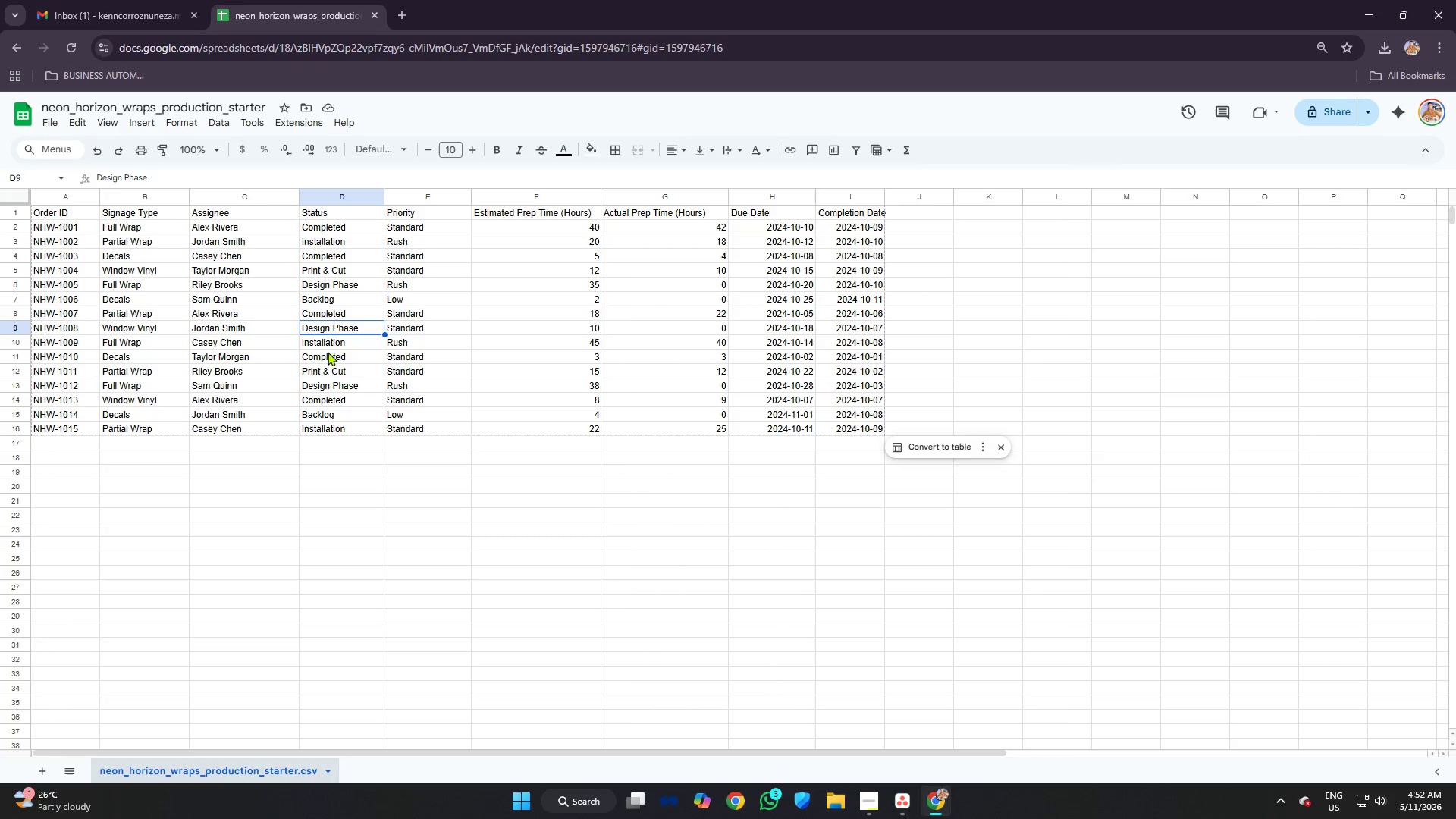 
left_click([327, 337])
 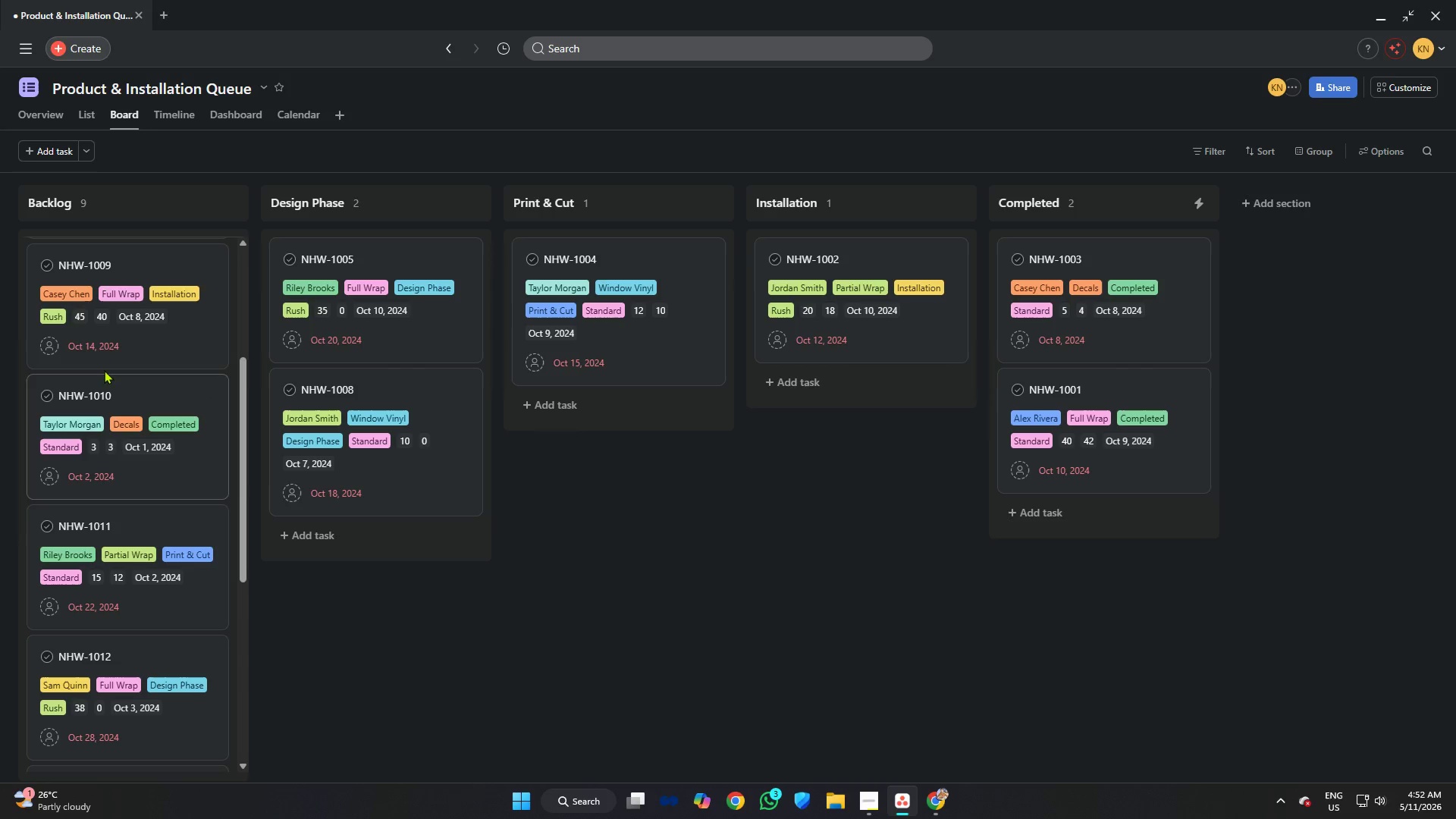 
left_click_drag(start_coordinate=[115, 265], to_coordinate=[332, 404])
 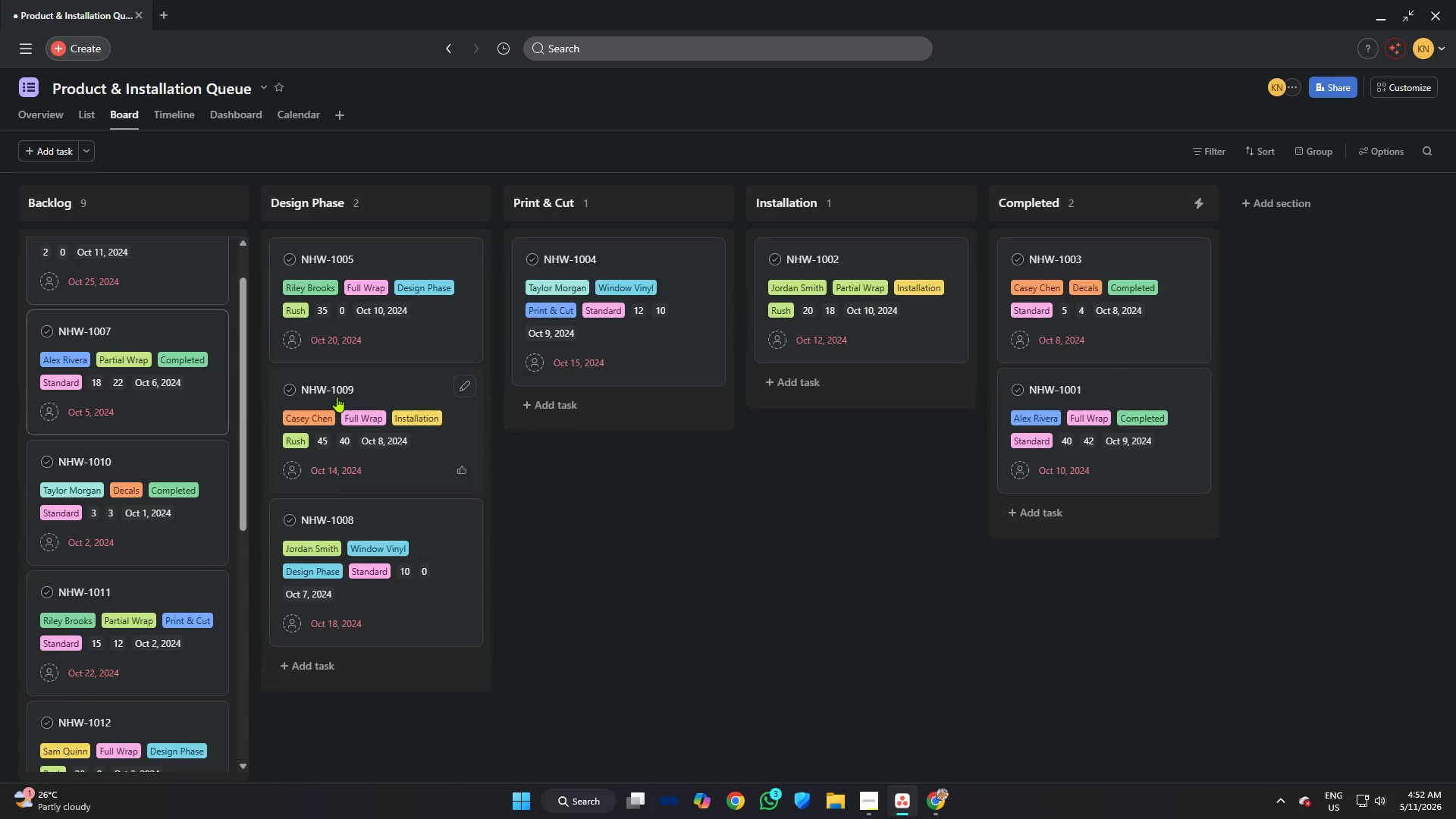 
left_click_drag(start_coordinate=[337, 397], to_coordinate=[802, 425])
 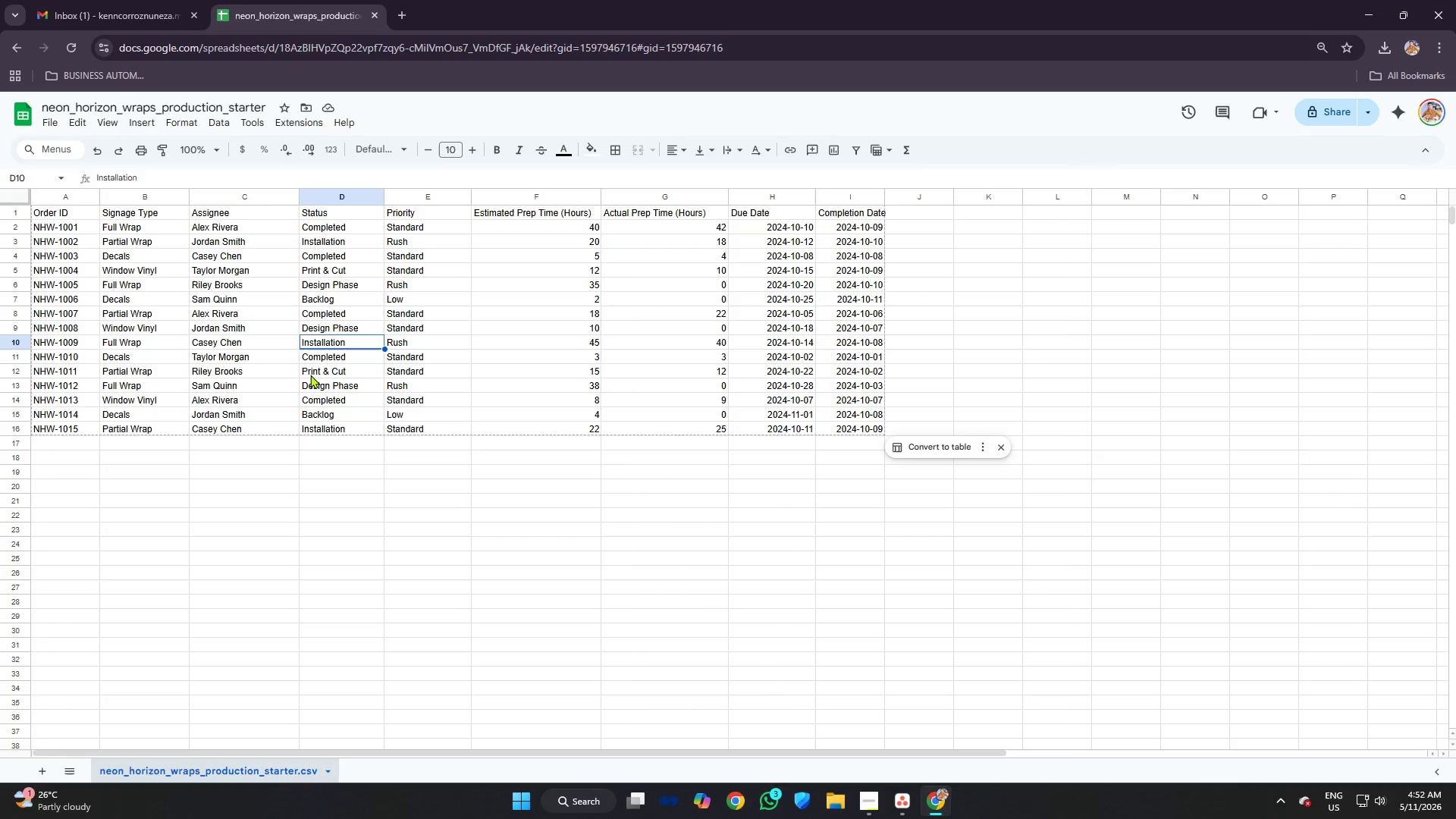 
double_click([325, 370])
 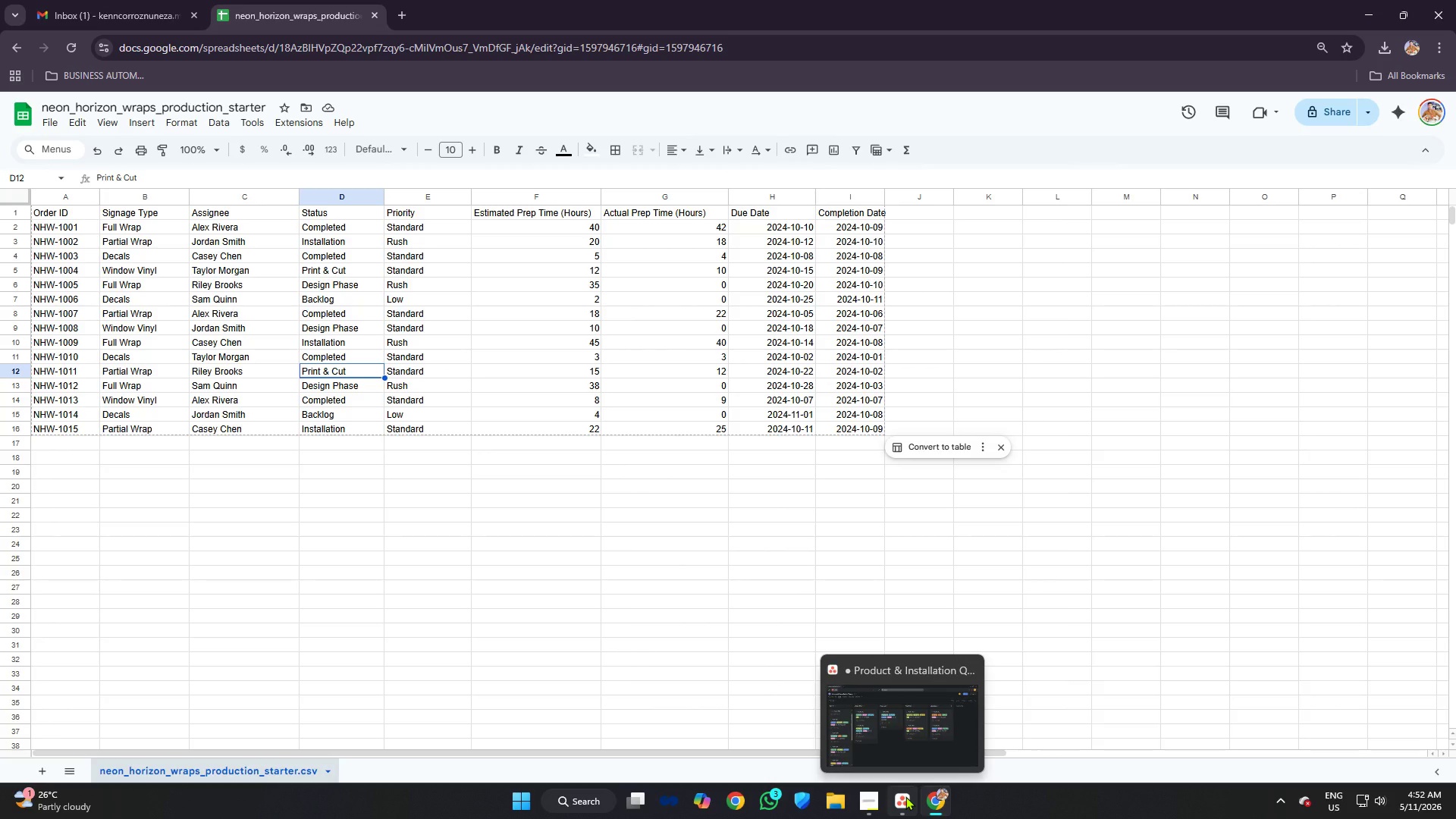 
wait(7.12)
 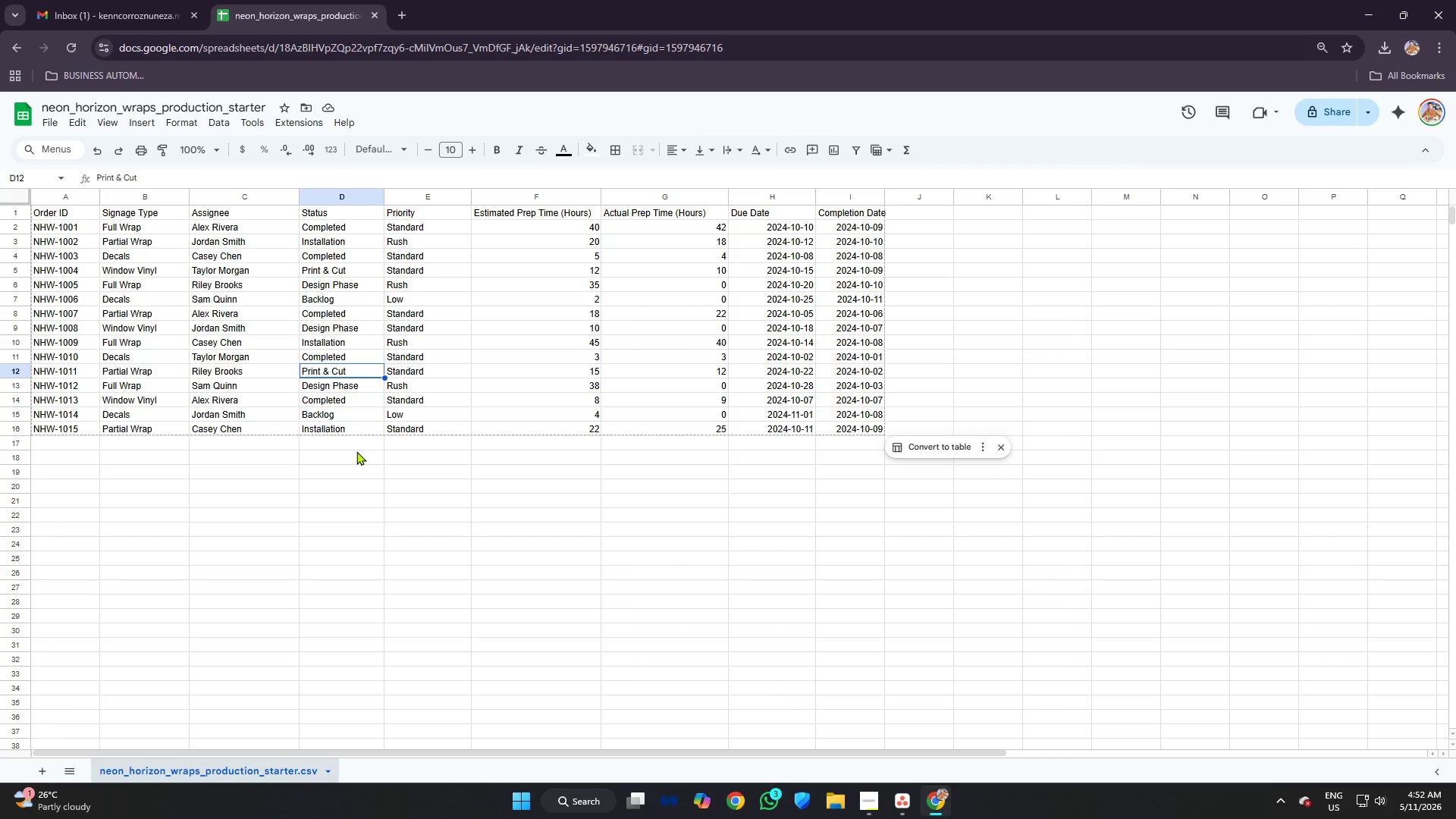 
left_click([905, 796])
 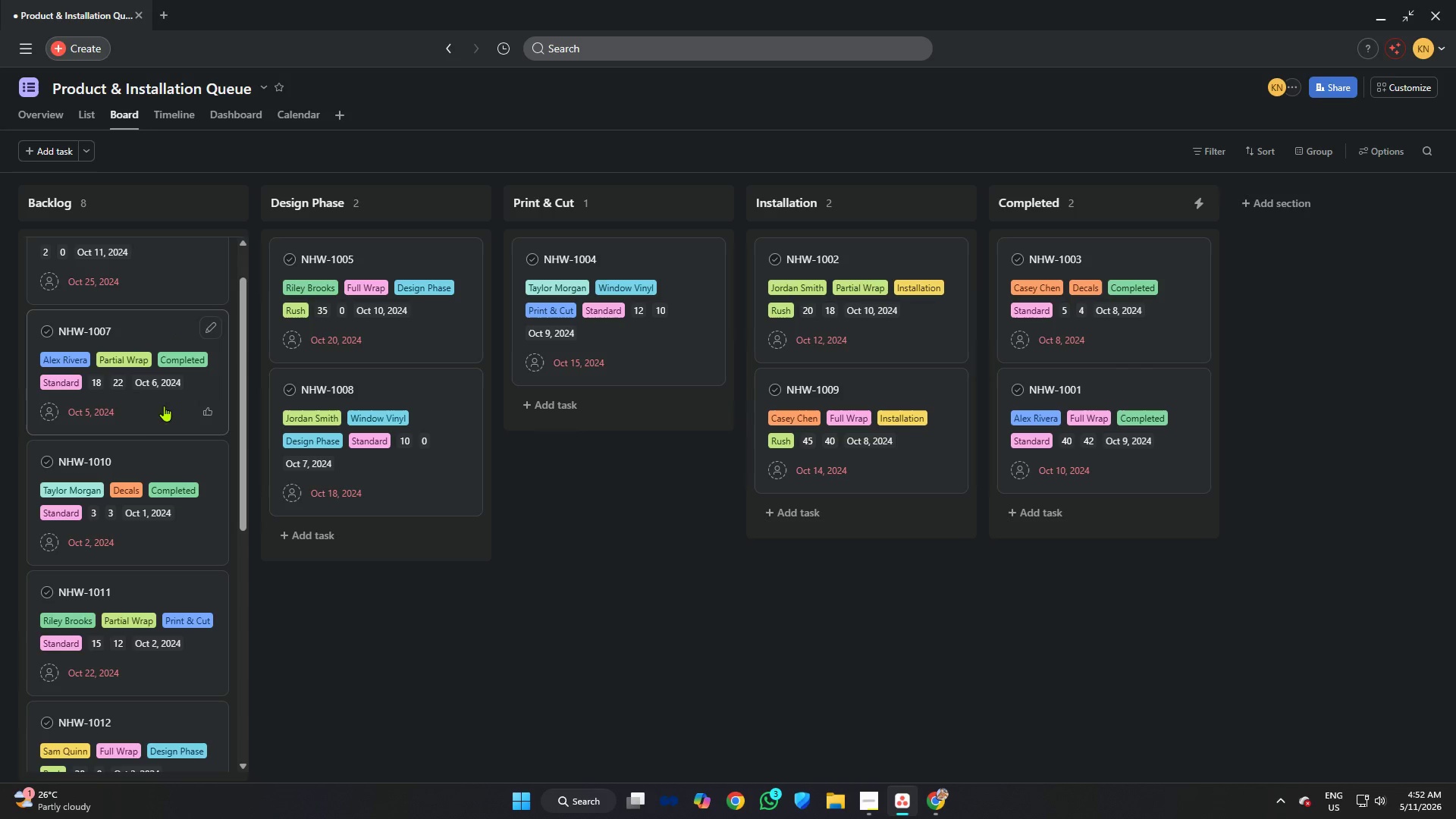 
left_click_drag(start_coordinate=[143, 449], to_coordinate=[1068, 443])
 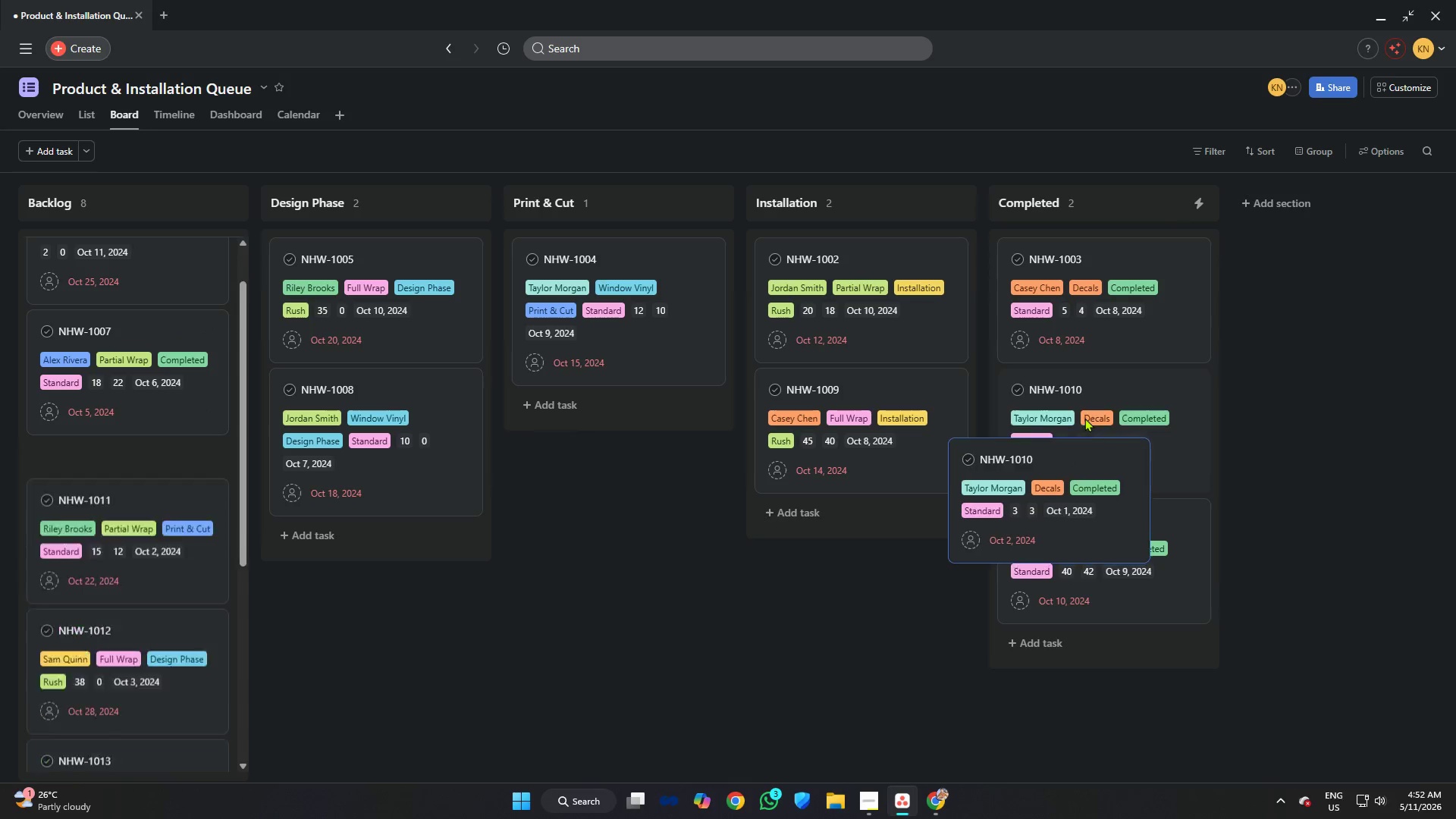 
left_click_drag(start_coordinate=[1076, 431], to_coordinate=[1084, 418])
 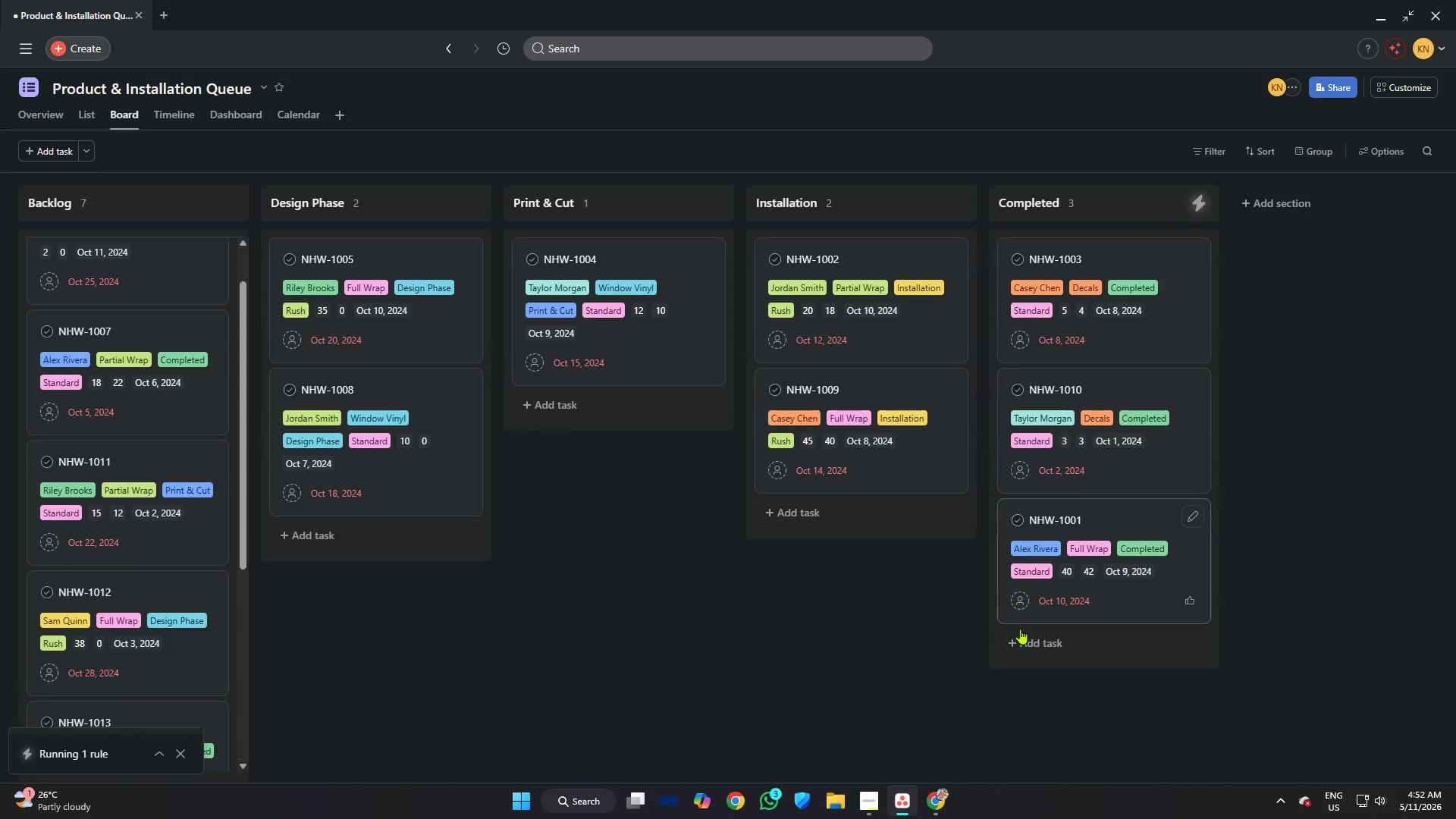 
left_click([940, 795])
 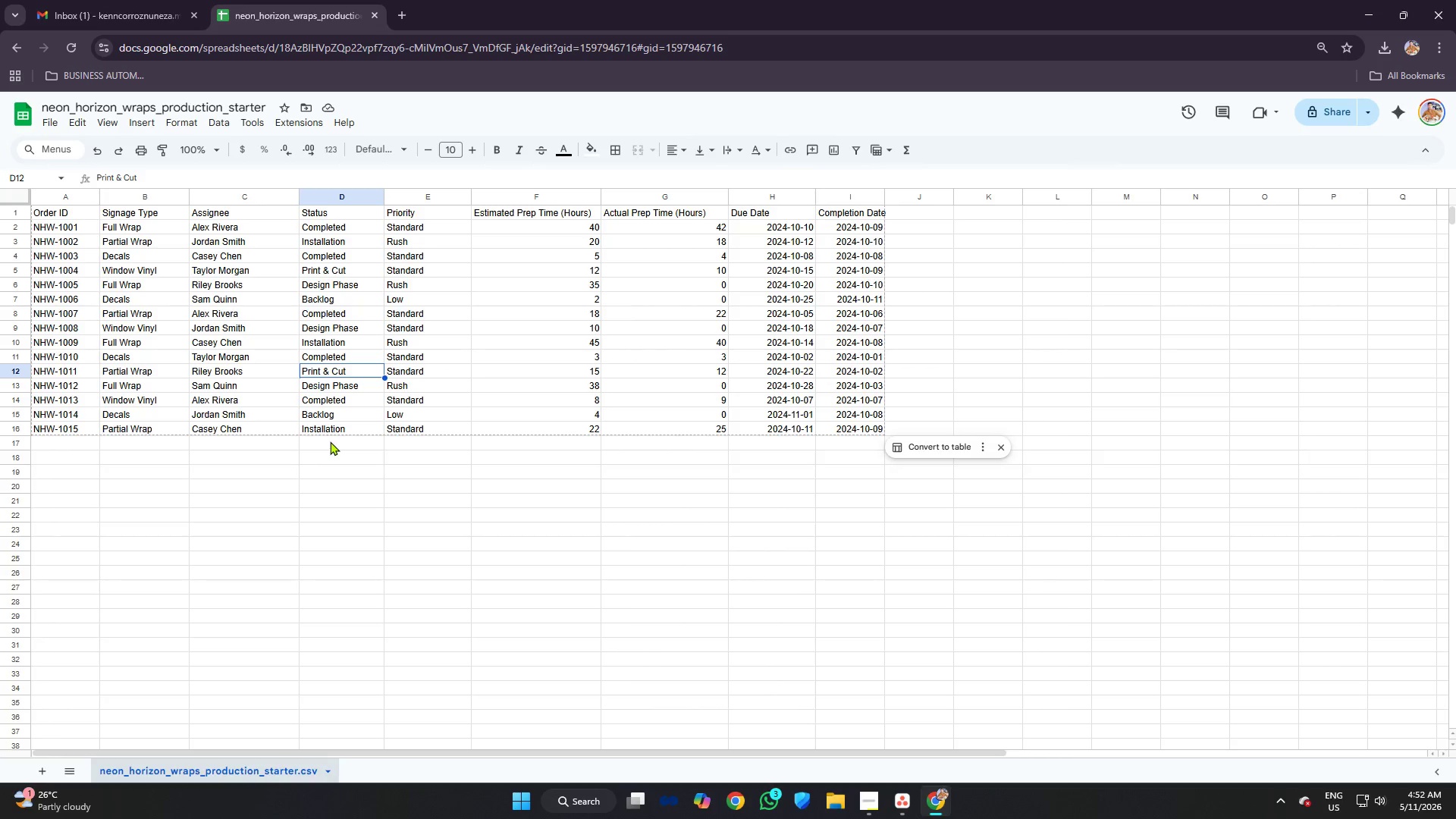 
wait(5.05)
 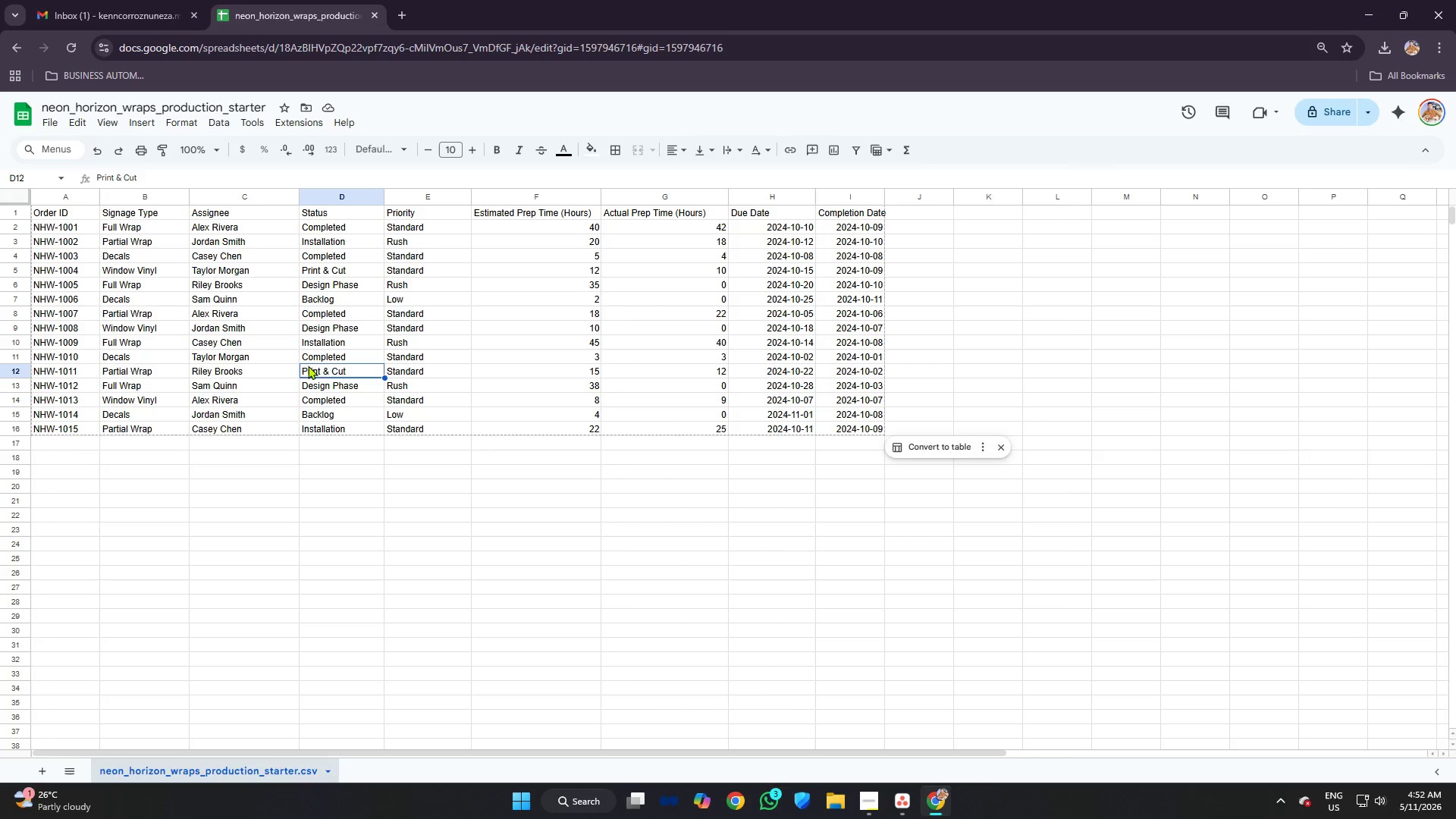 
left_click([899, 797])
 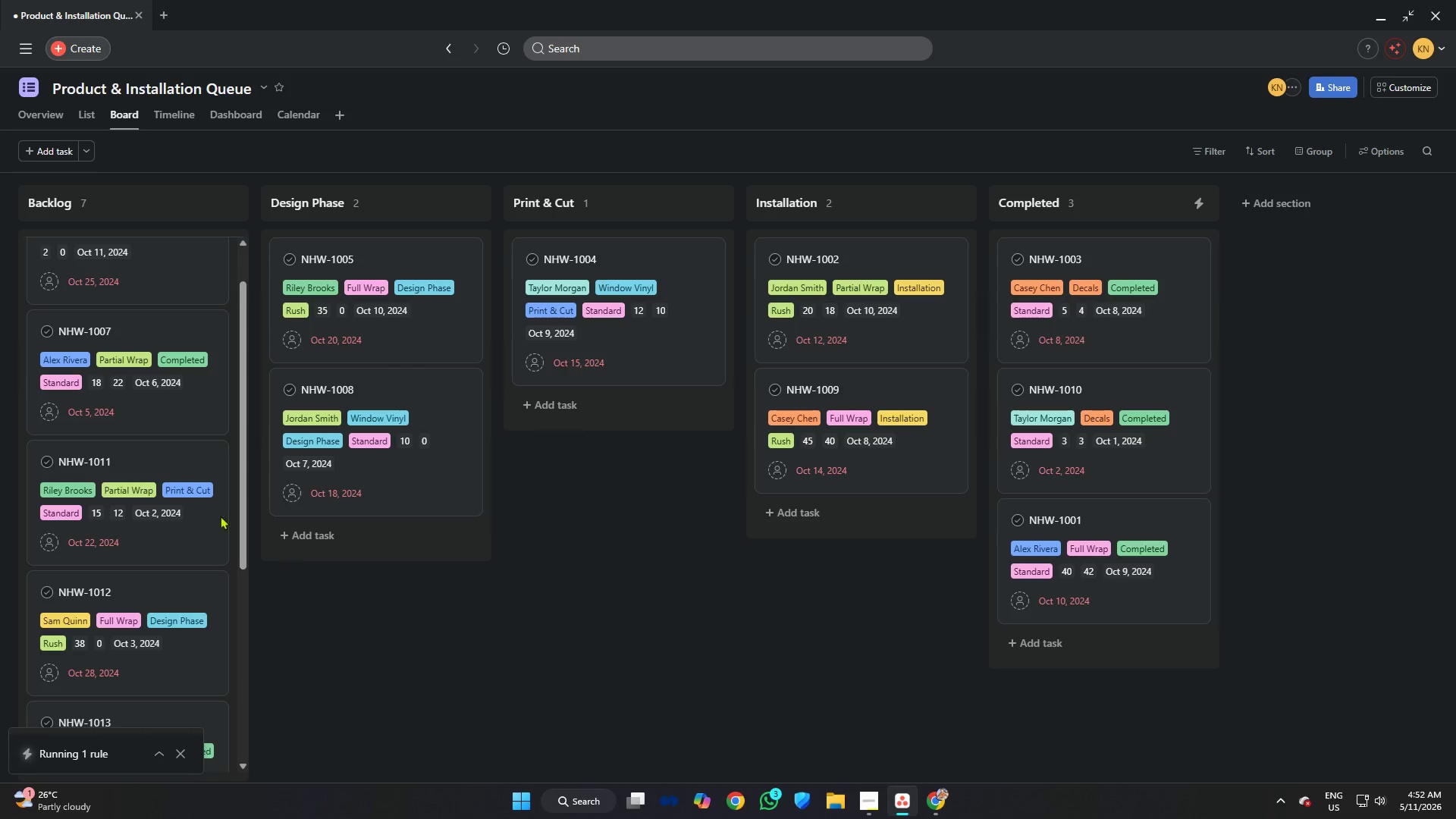 
left_click_drag(start_coordinate=[125, 453], to_coordinate=[621, 289])
 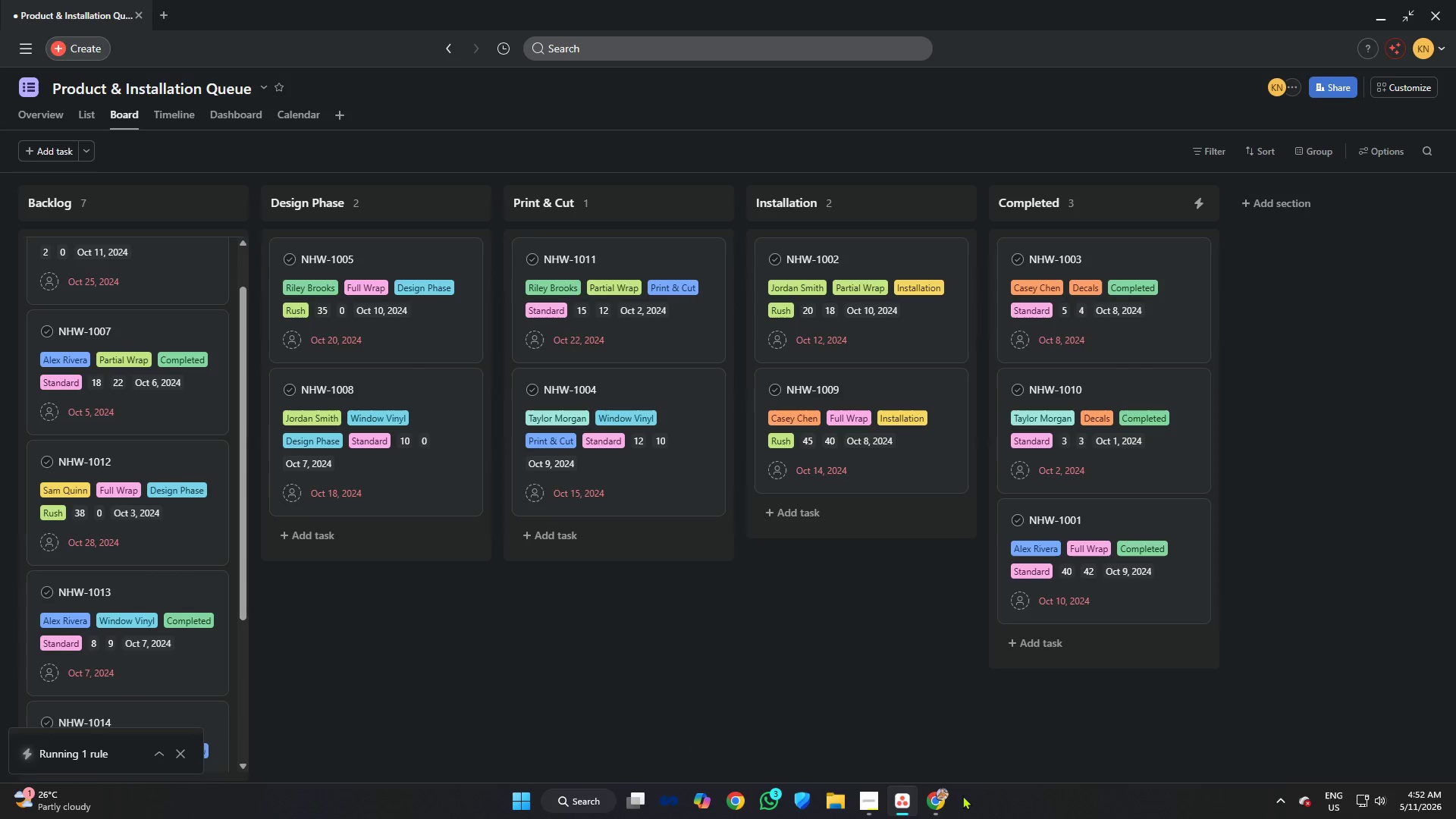 
left_click([949, 795])
 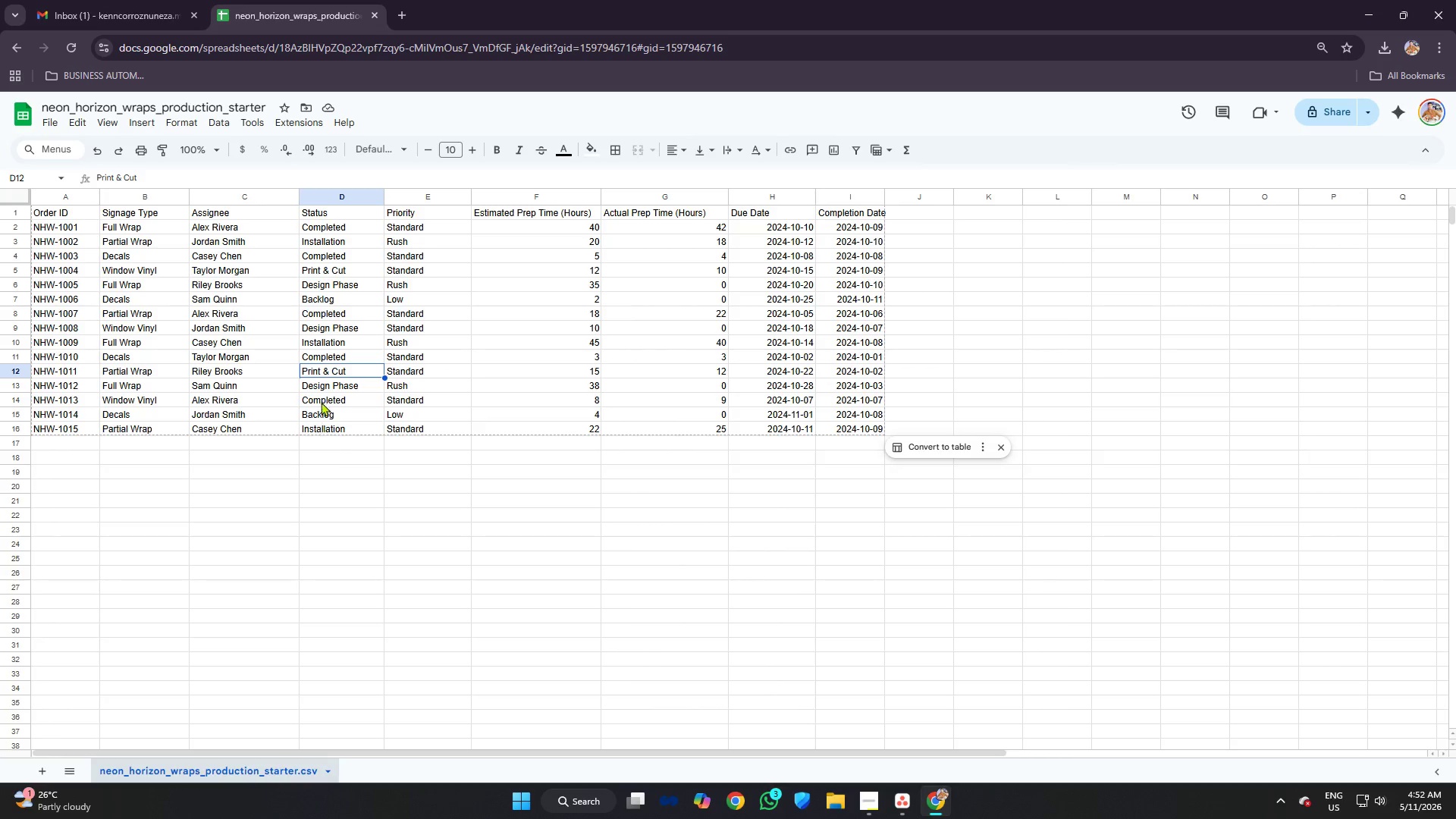 
left_click([325, 387])
 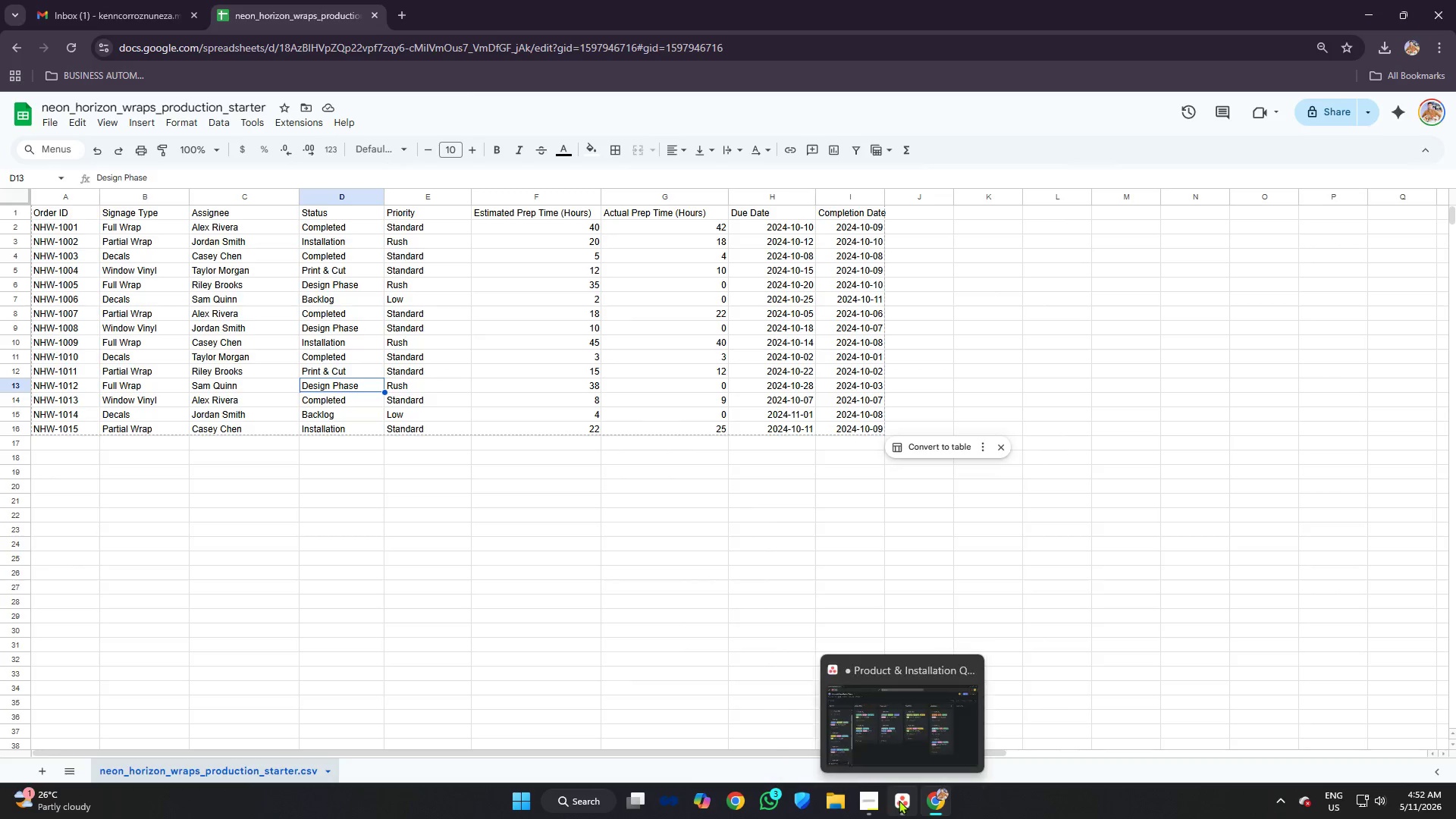 
left_click_drag(start_coordinate=[122, 455], to_coordinate=[347, 531])
 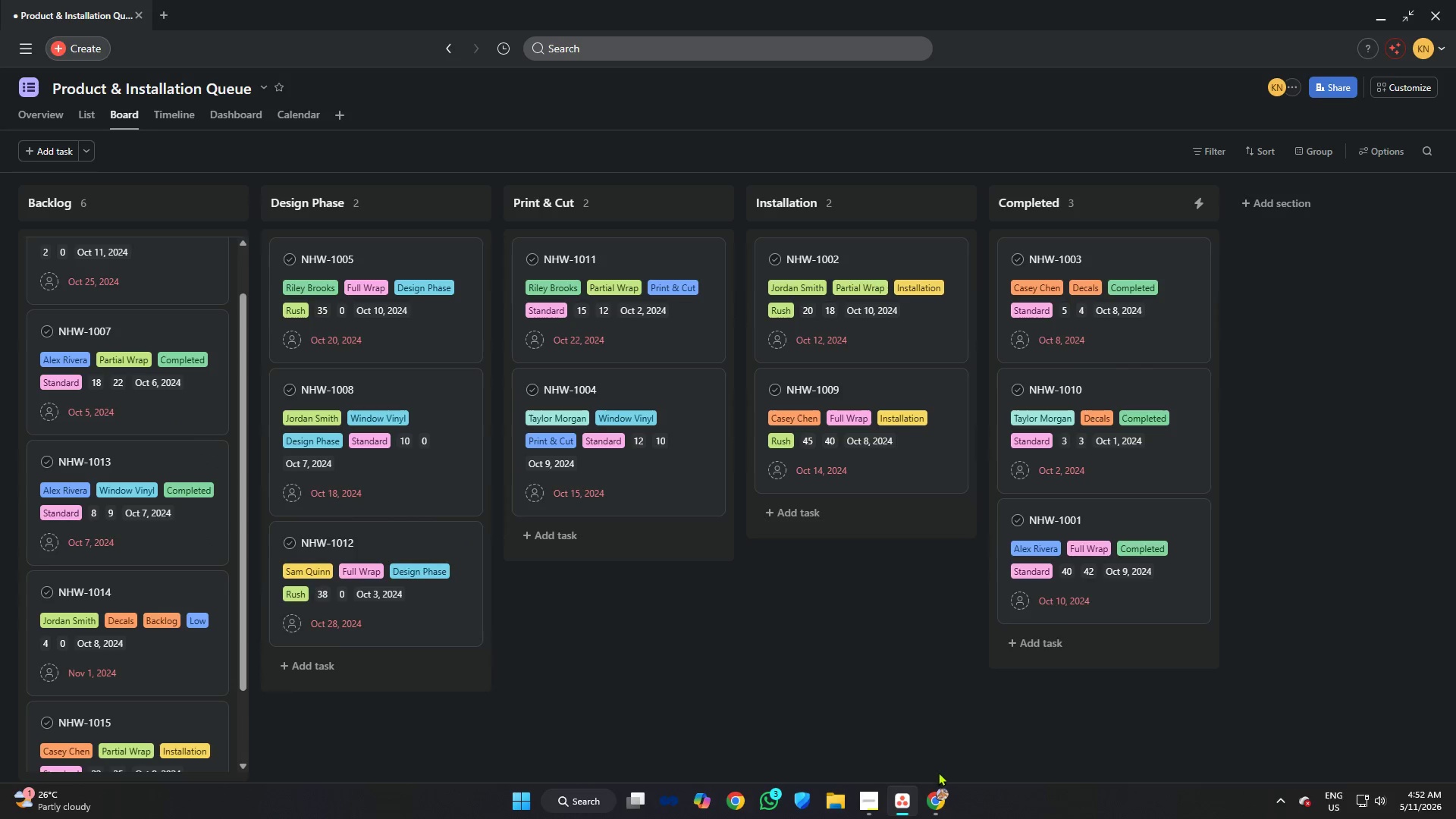 
left_click([943, 795])
 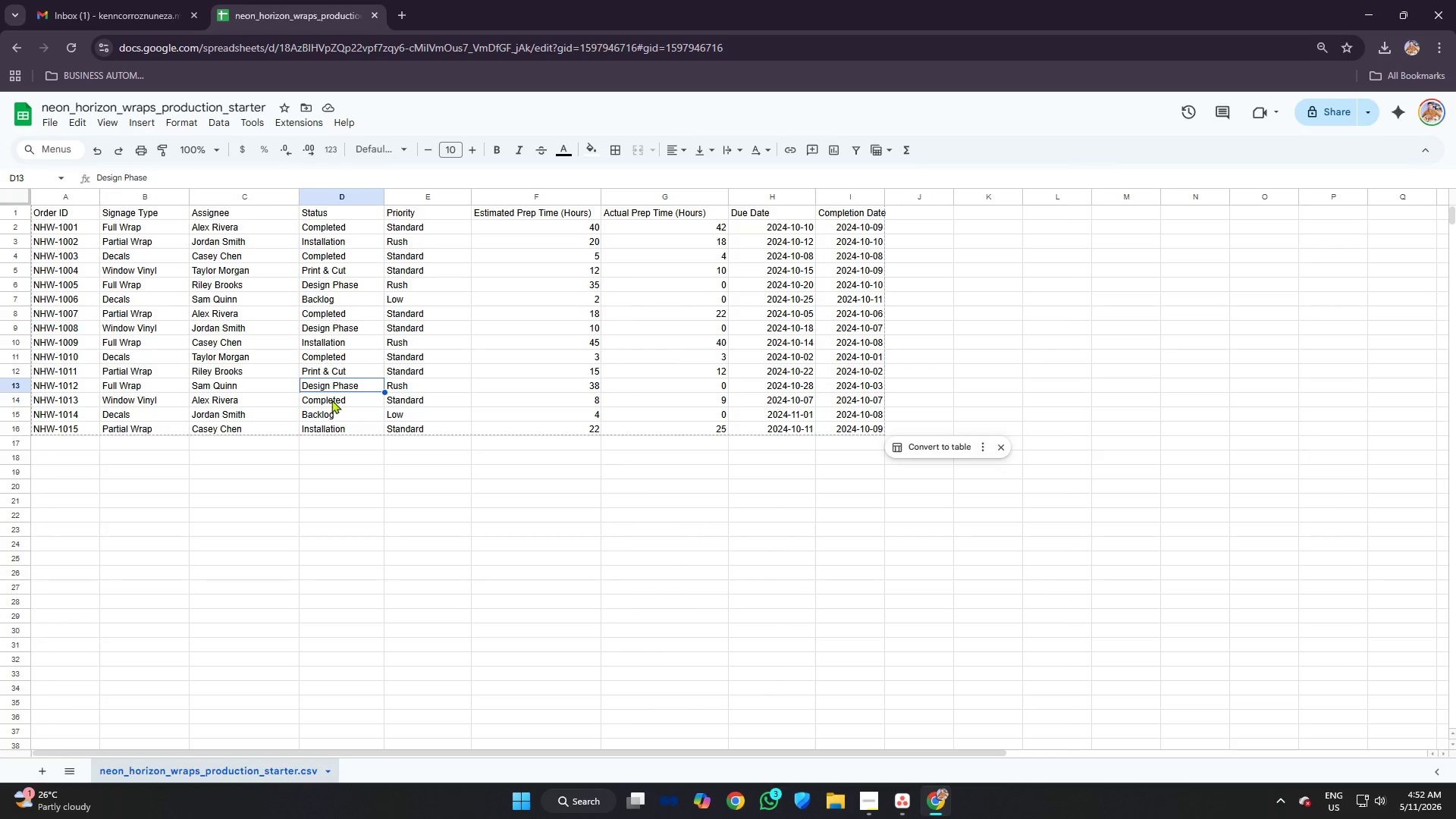 
left_click([330, 394])
 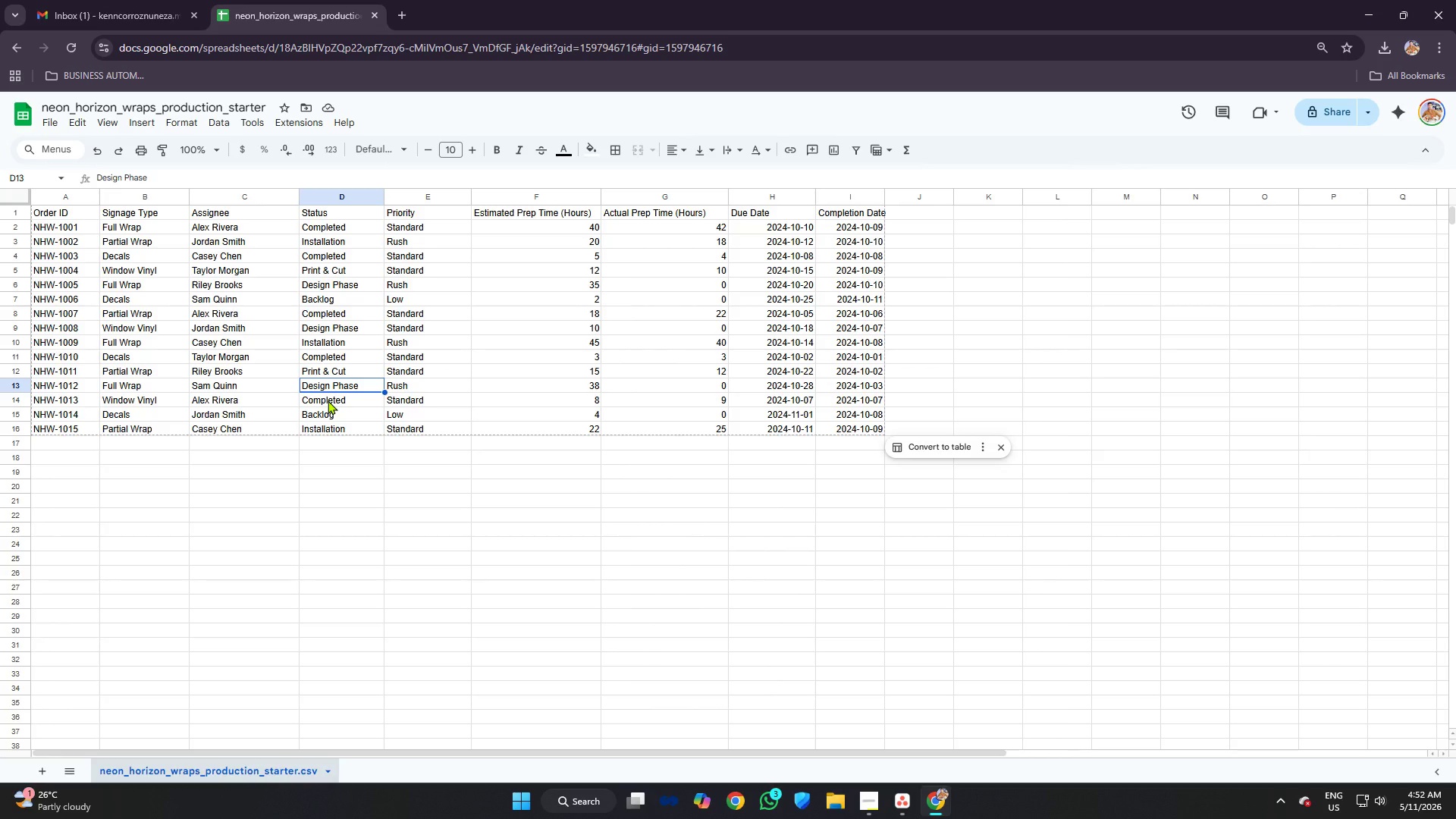 
left_click([328, 400])
 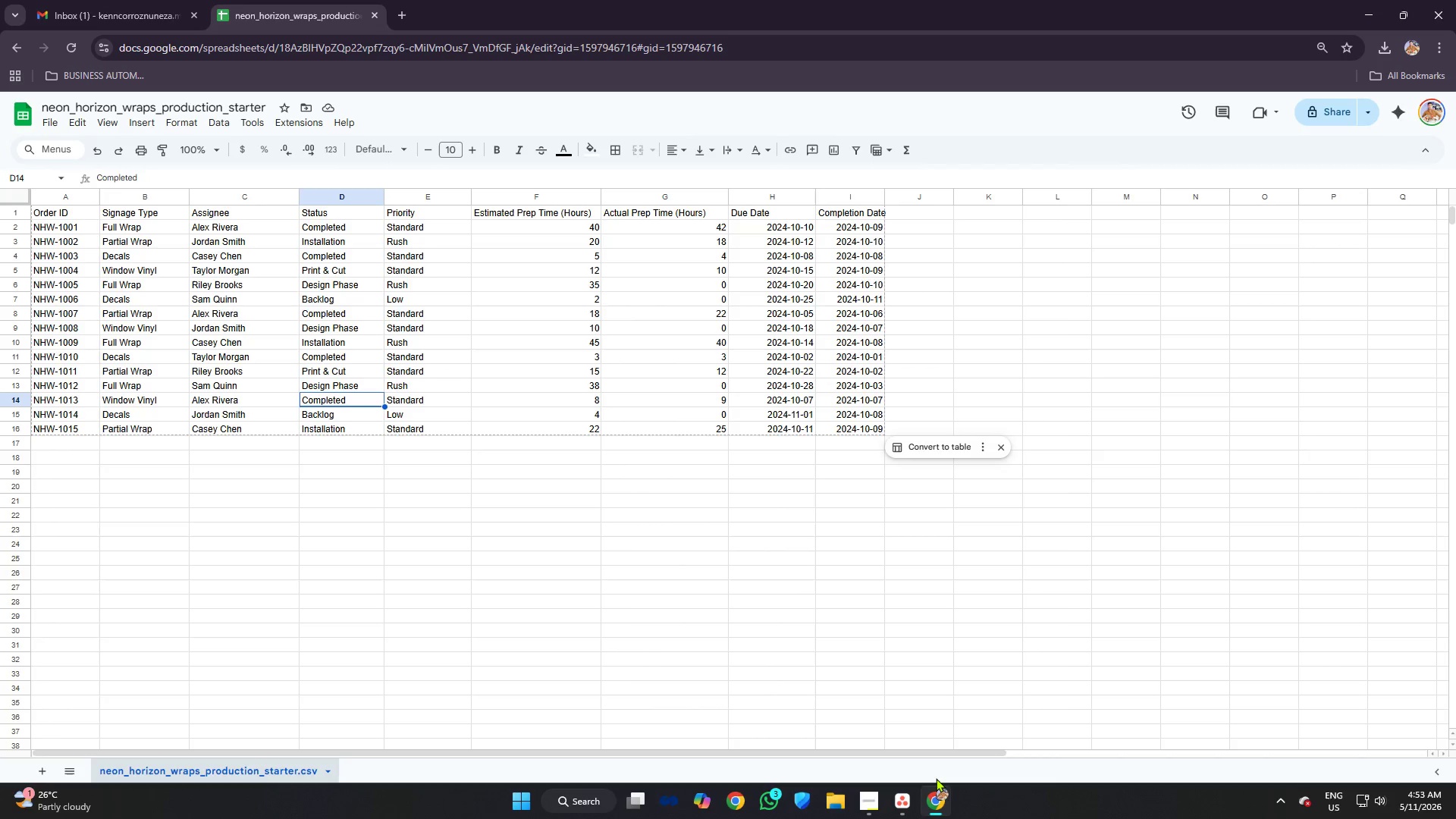 
left_click([903, 802])
 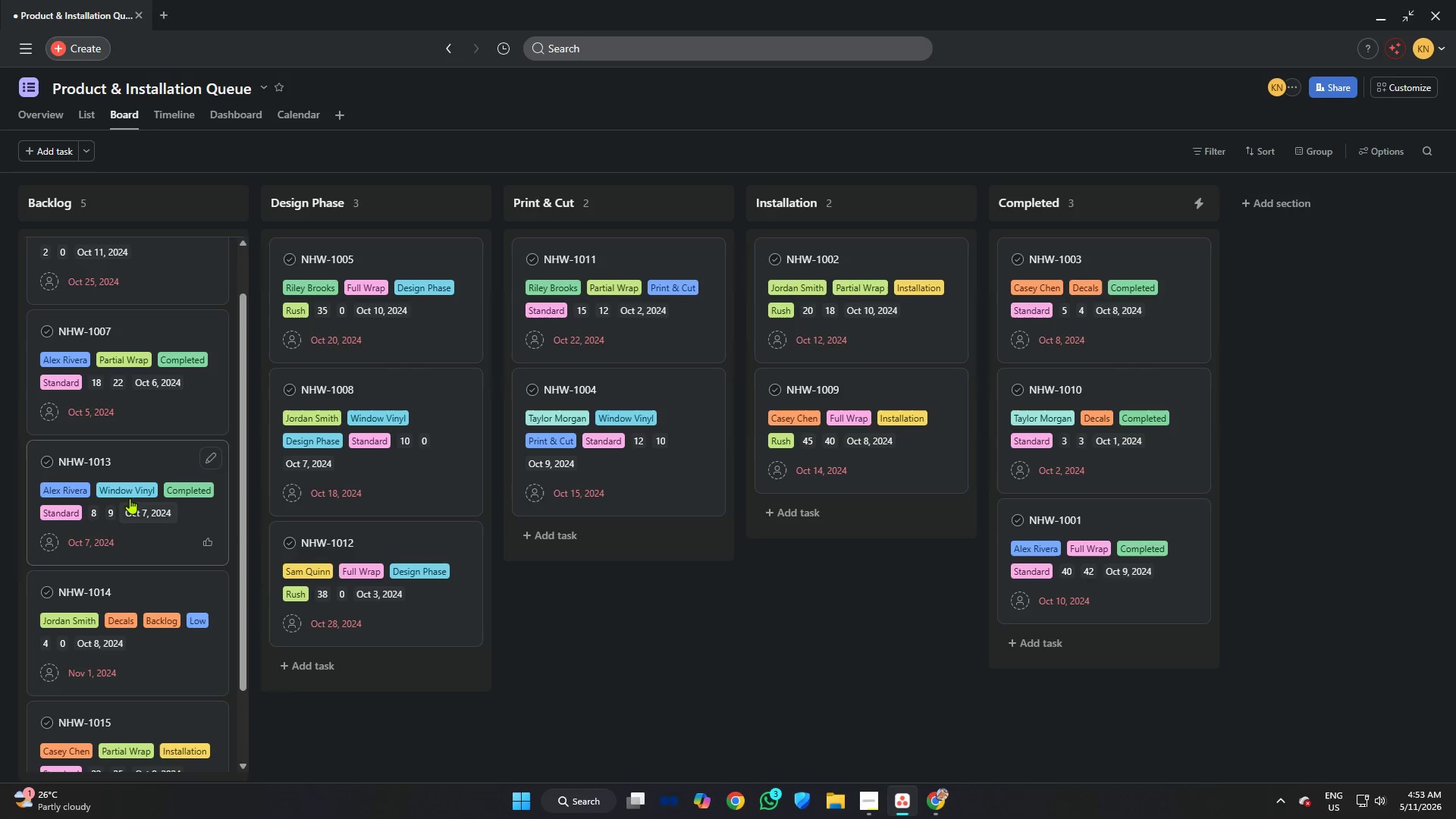 
left_click_drag(start_coordinate=[123, 468], to_coordinate=[1086, 544])
 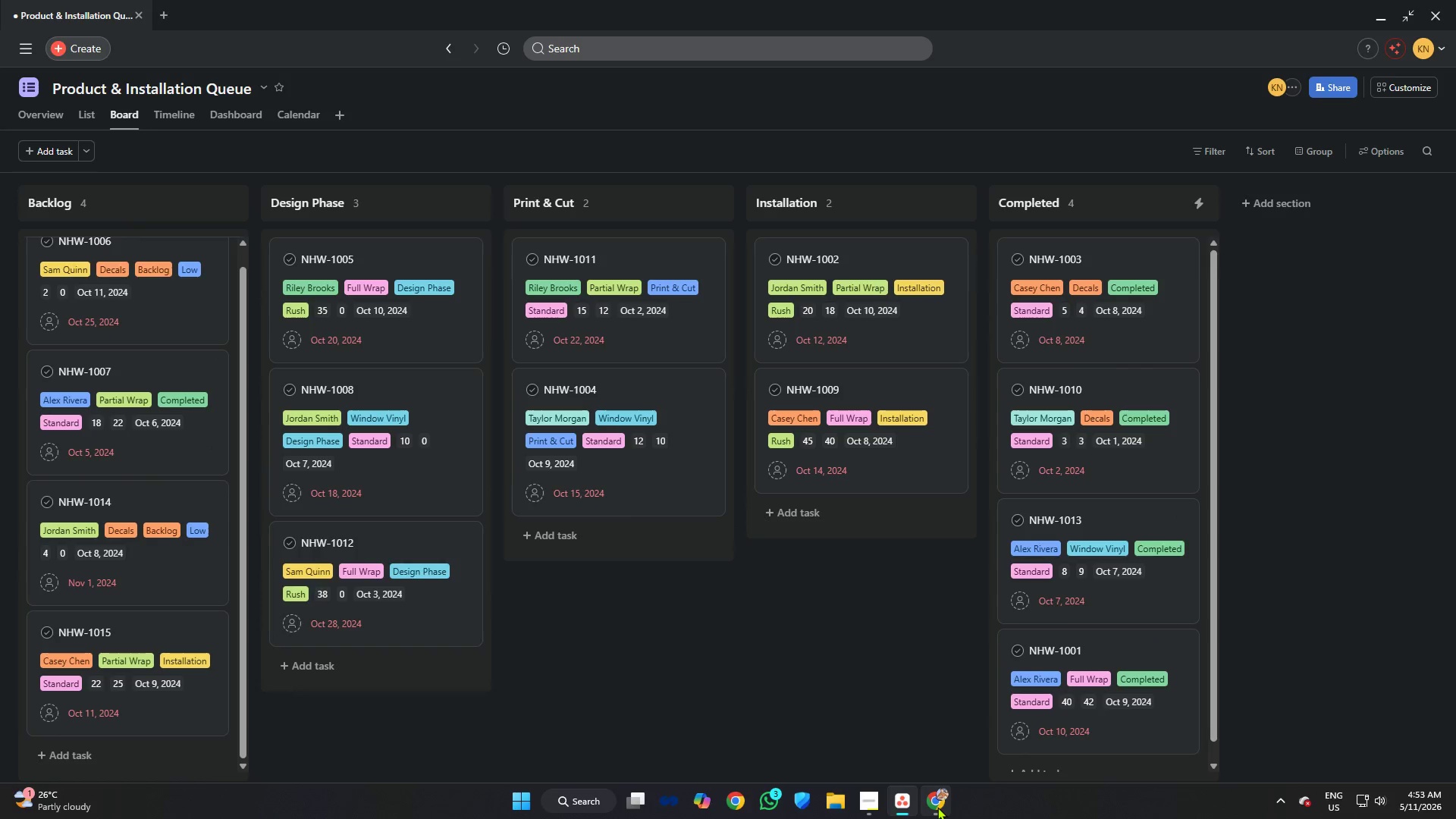 
left_click([937, 807])
 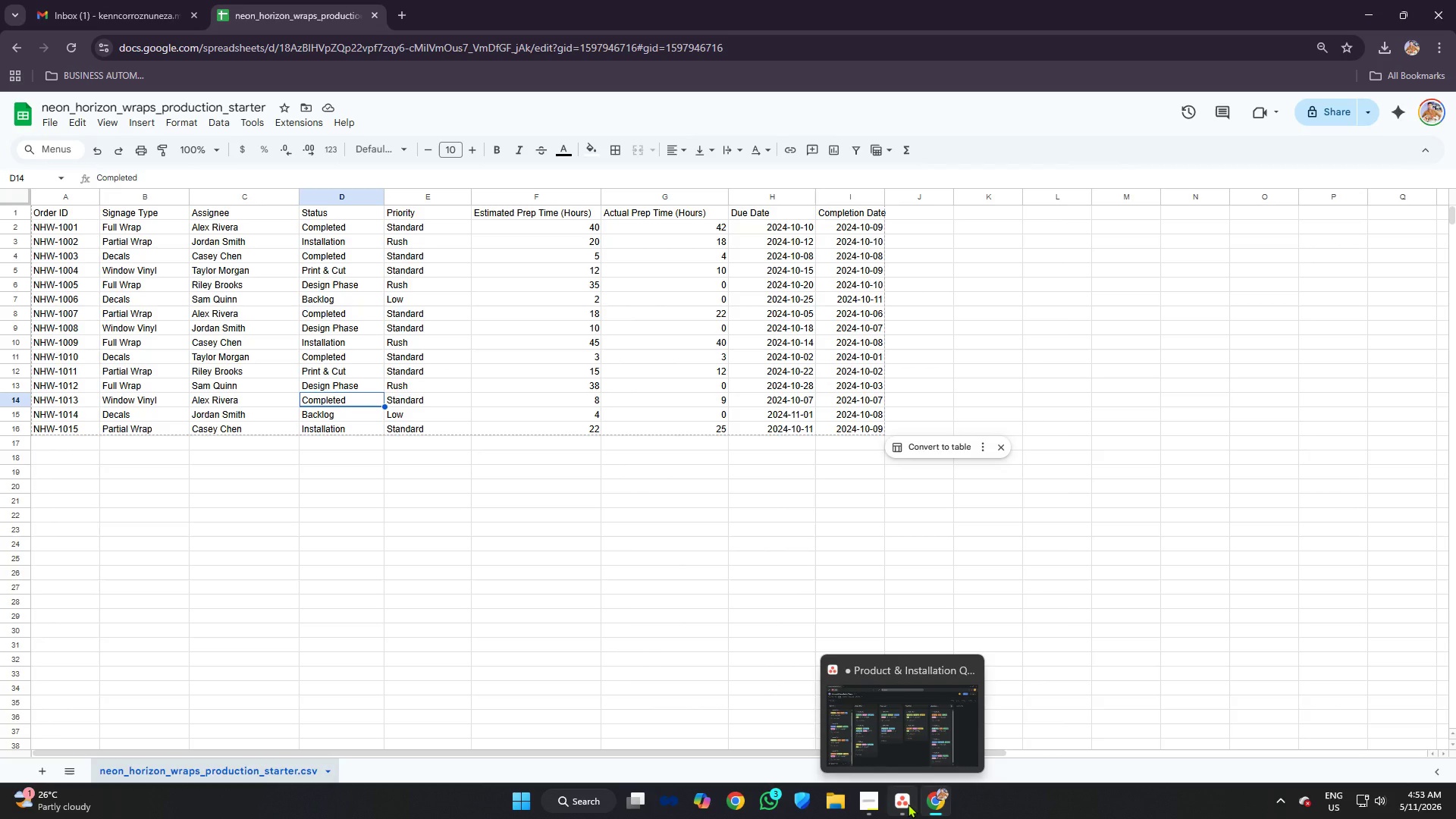 
left_click([897, 799])
 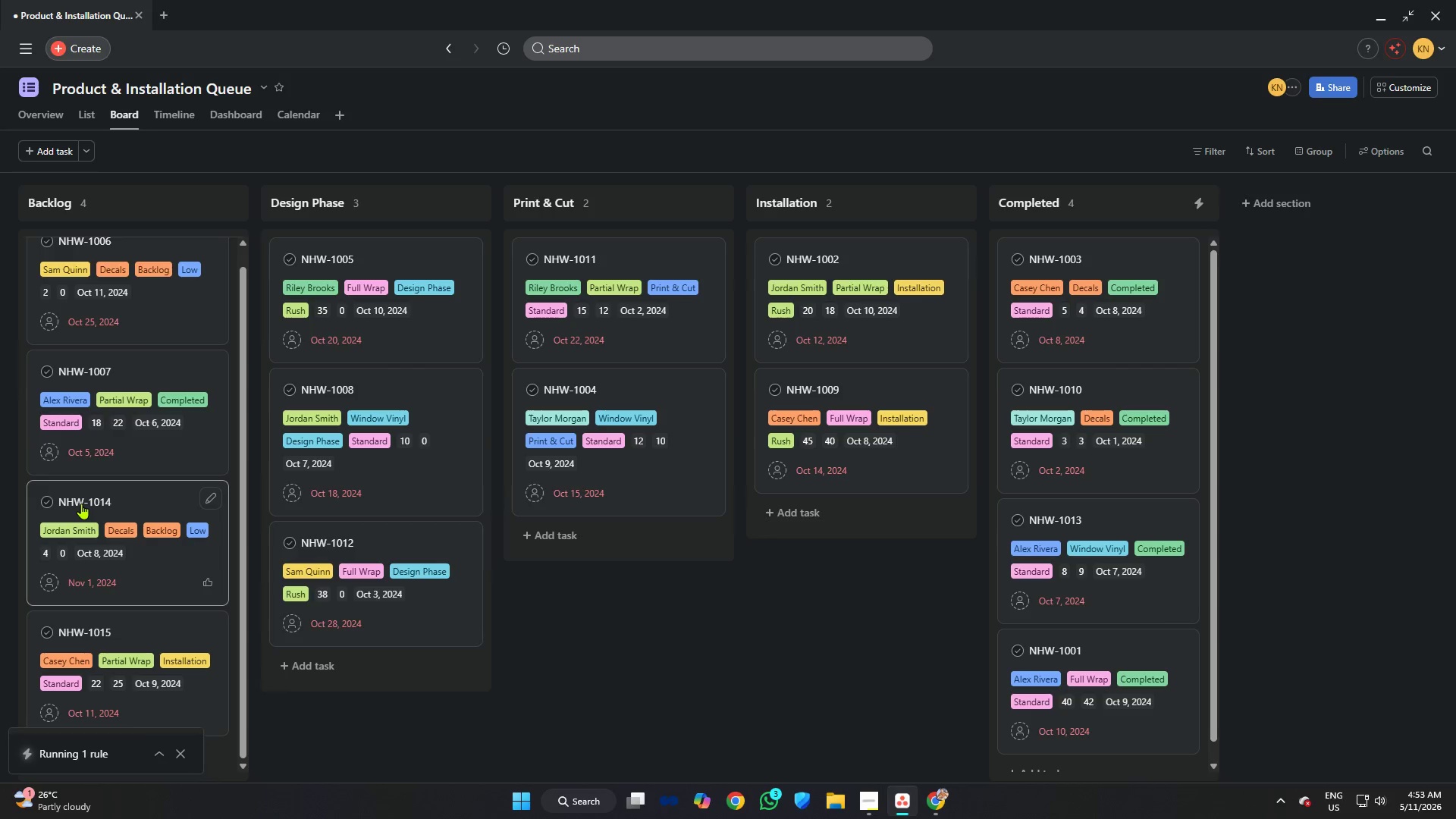 
left_click([81, 504])
 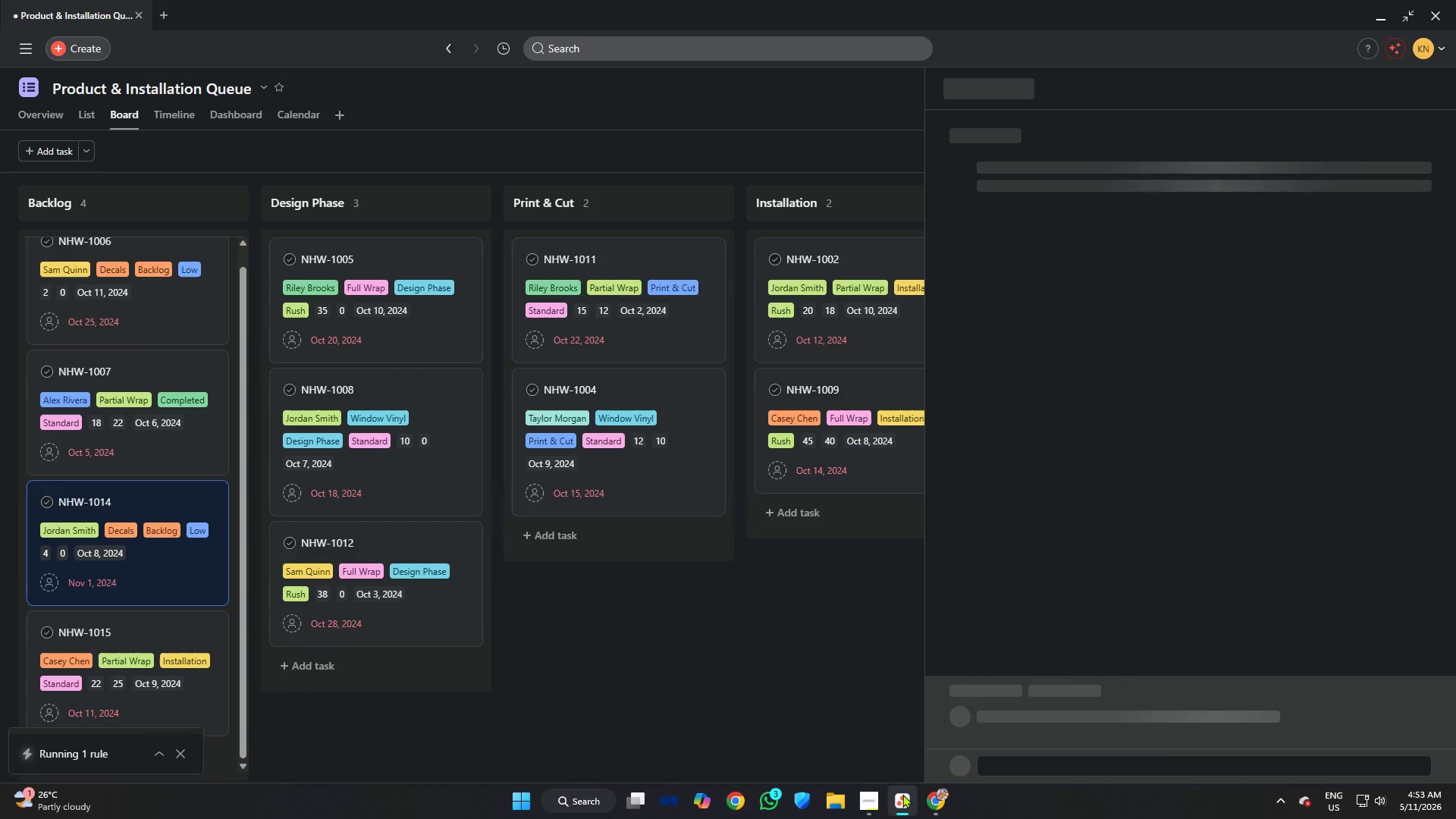 
left_click([873, 738])
 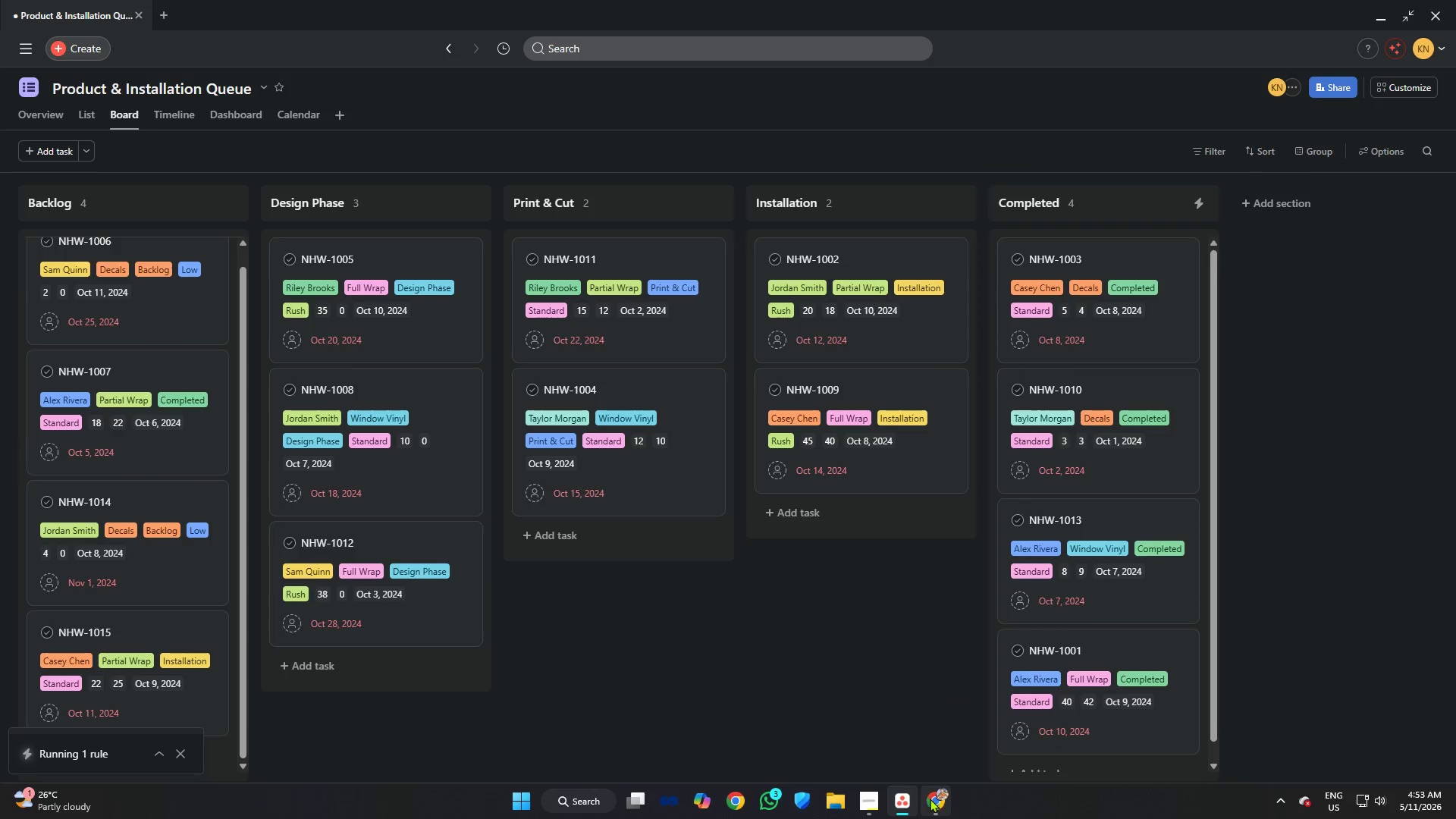 
left_click([934, 801])
 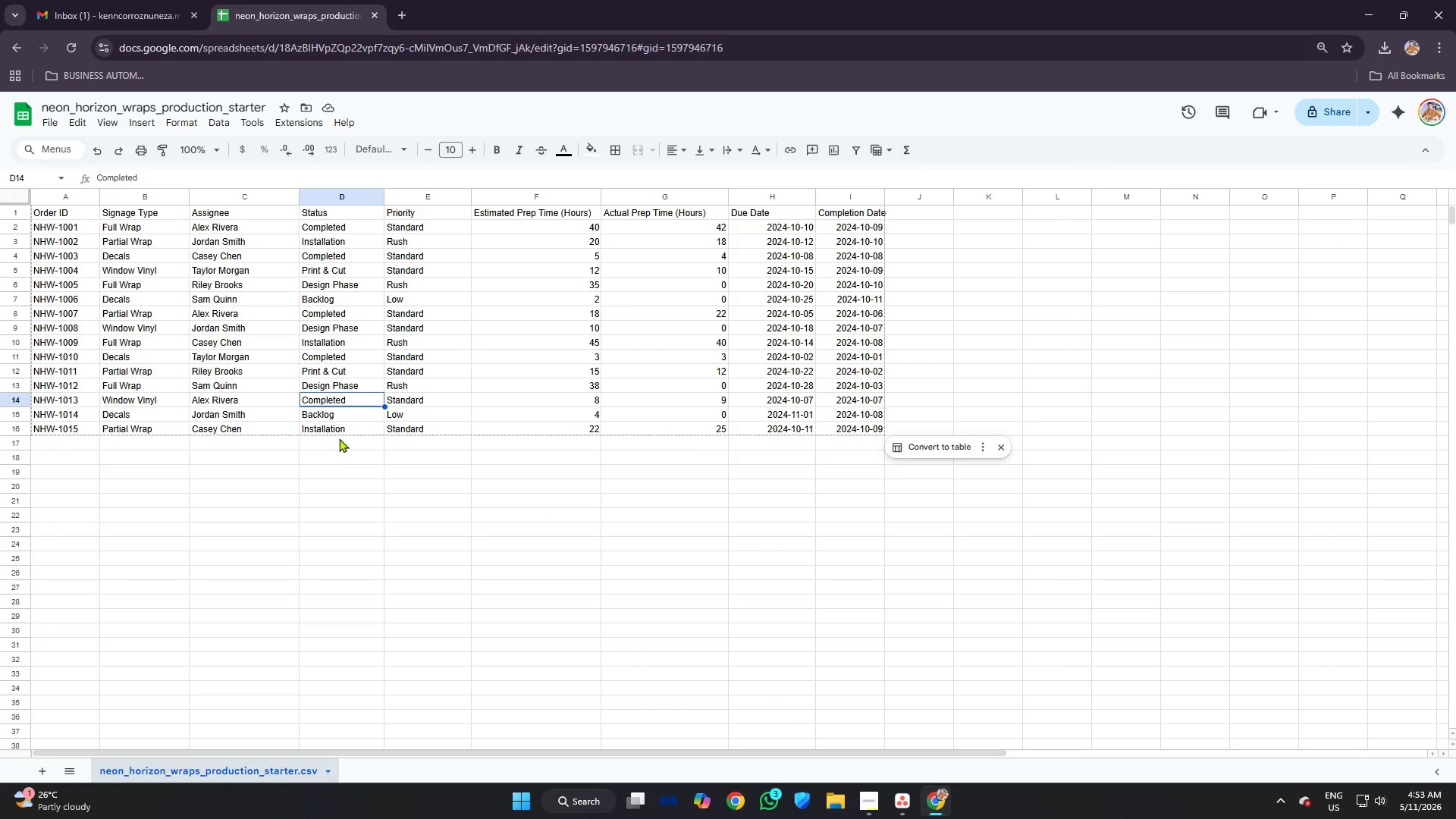 
left_click([337, 435])
 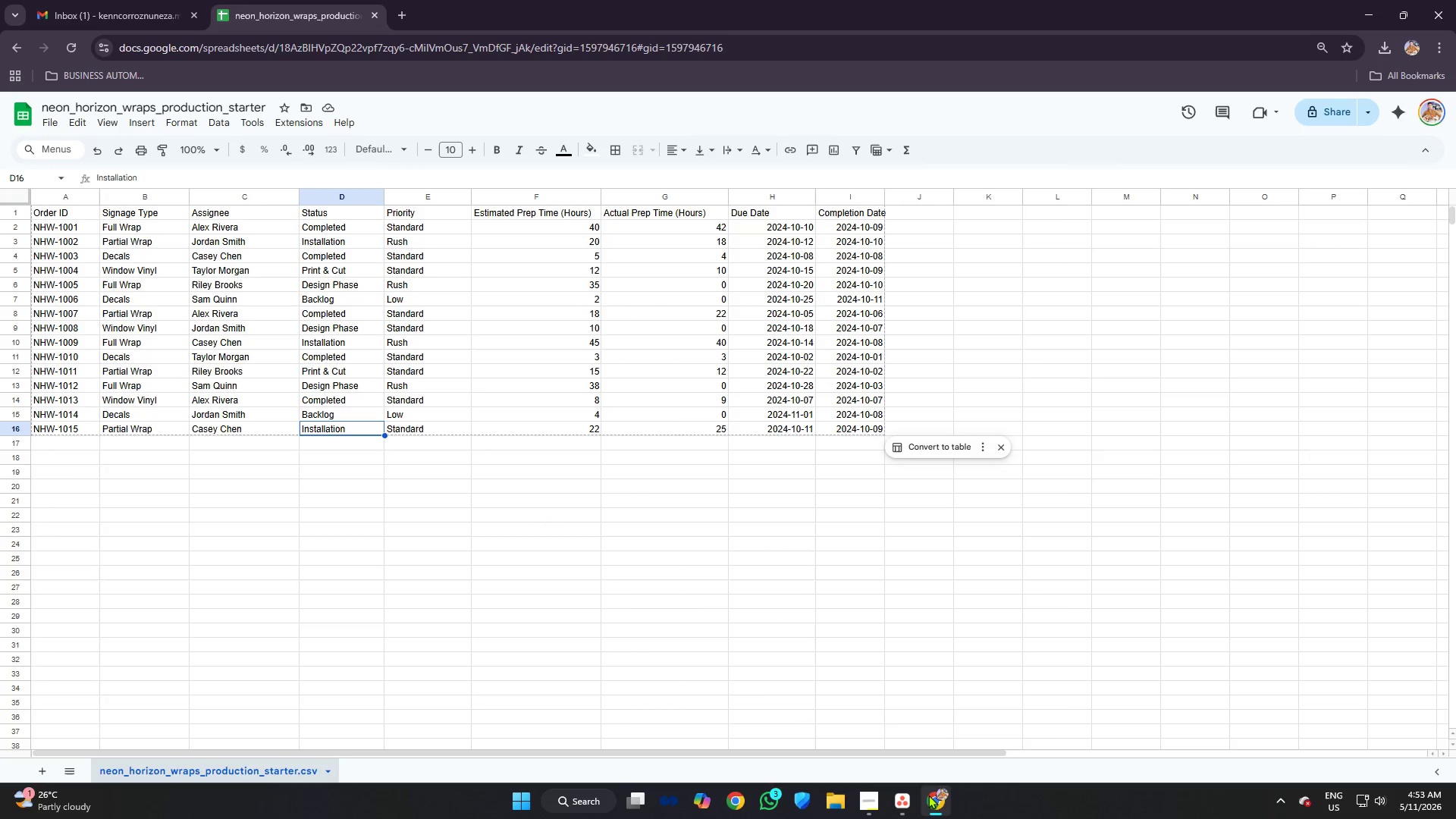 
left_click([905, 795])
 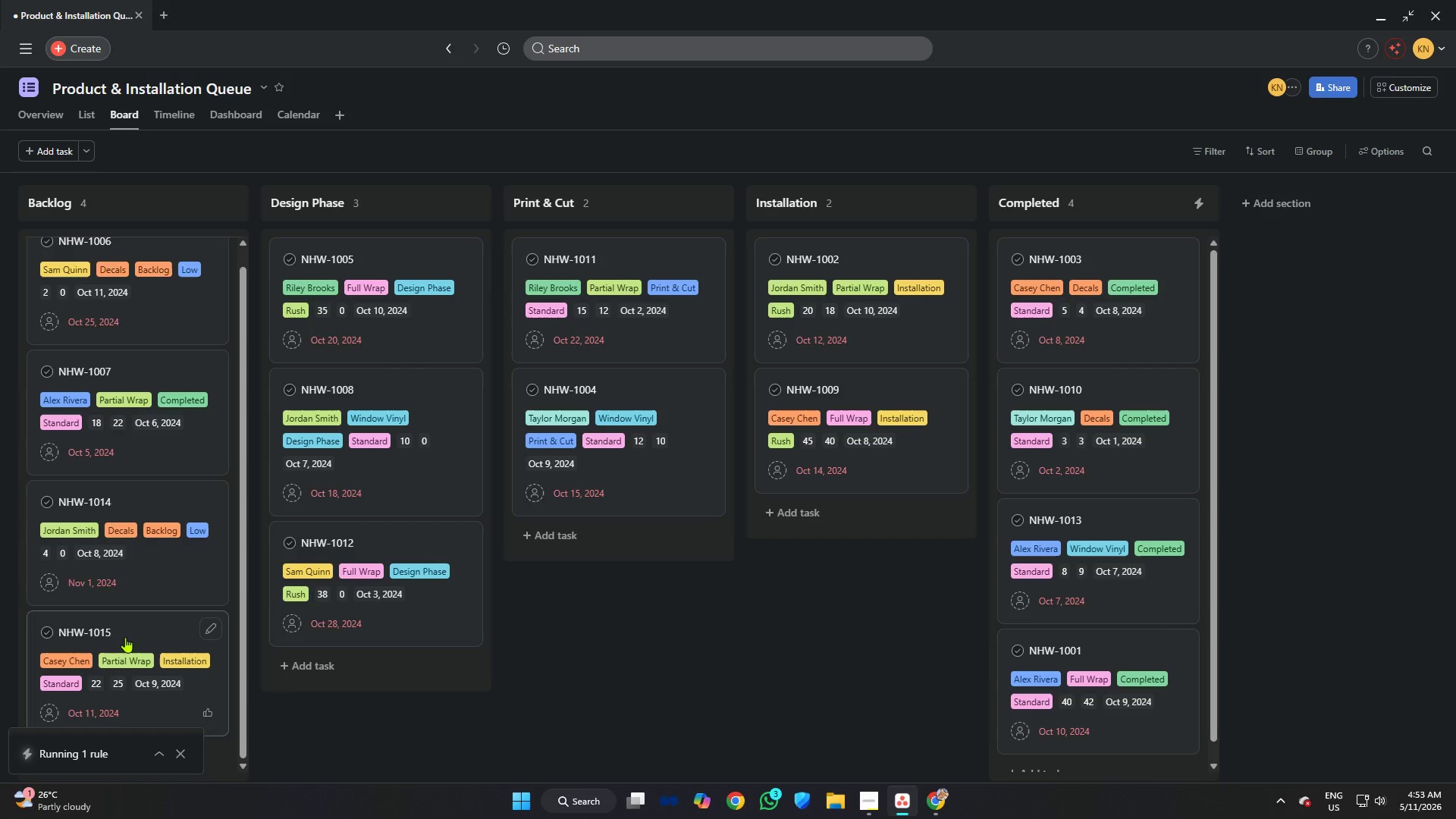 
left_click_drag(start_coordinate=[124, 632], to_coordinate=[853, 505])
 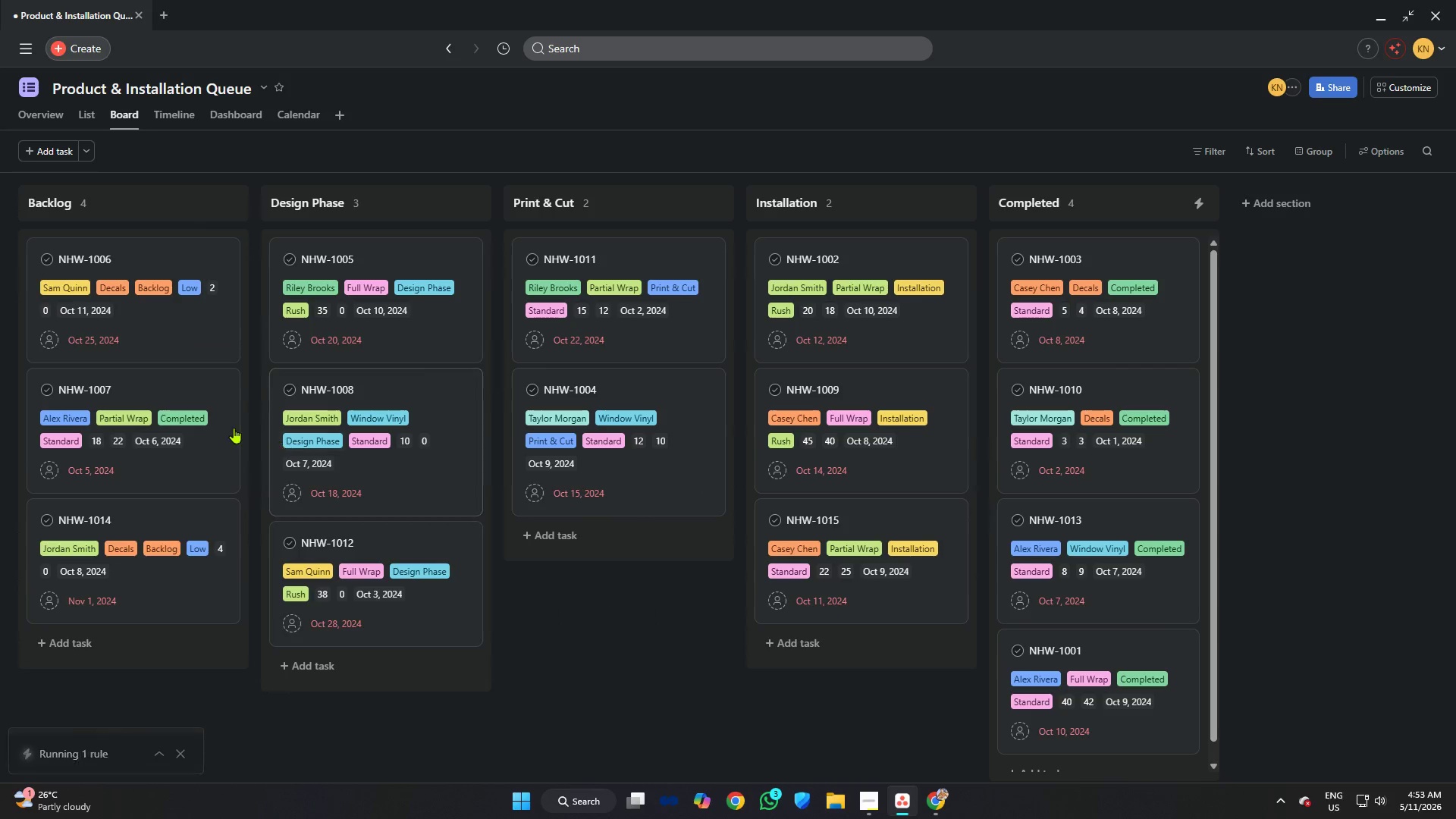 
scroll: coordinate [168, 430], scroll_direction: up, amount: 3.0
 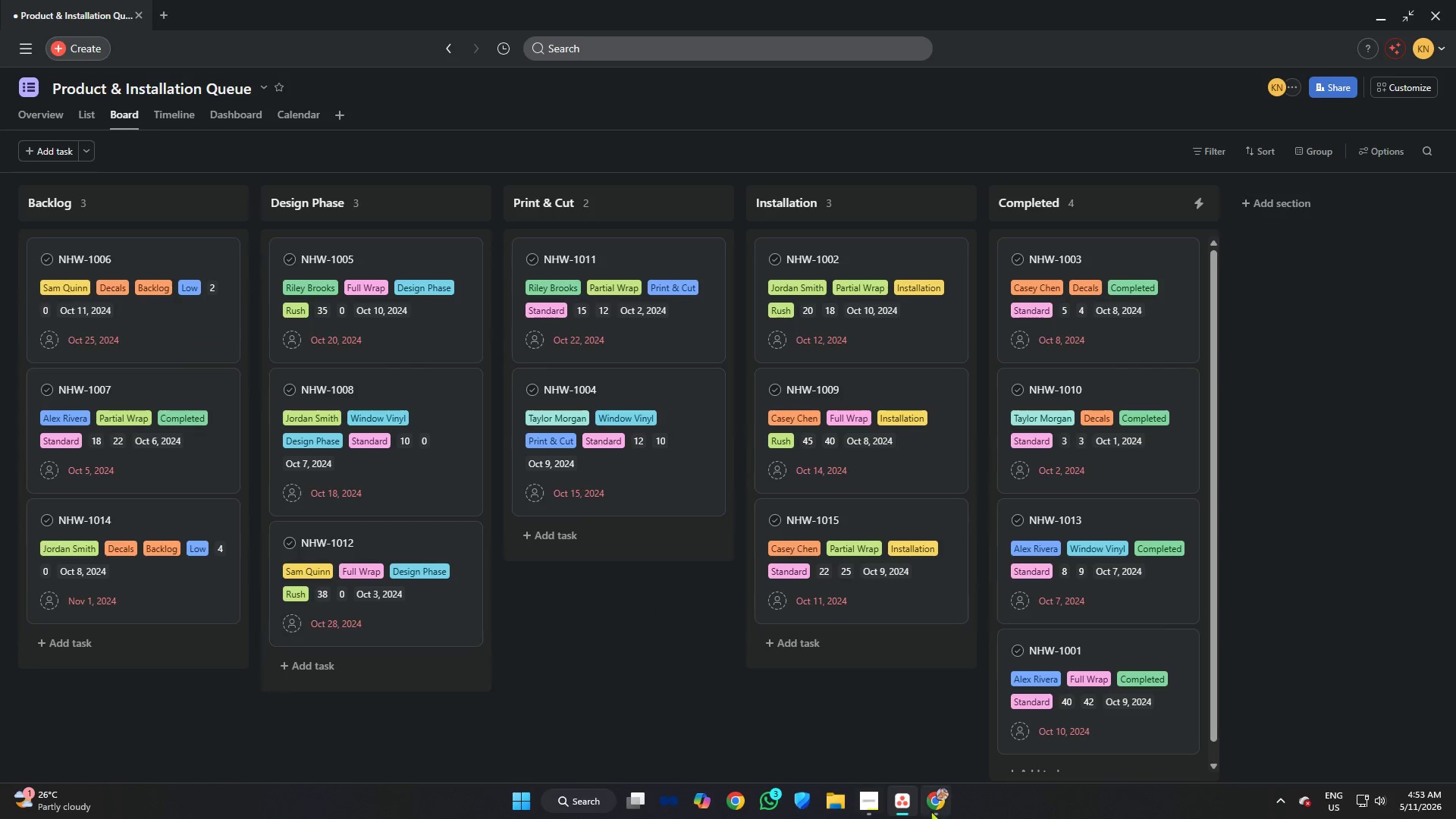 
left_click([934, 803])
 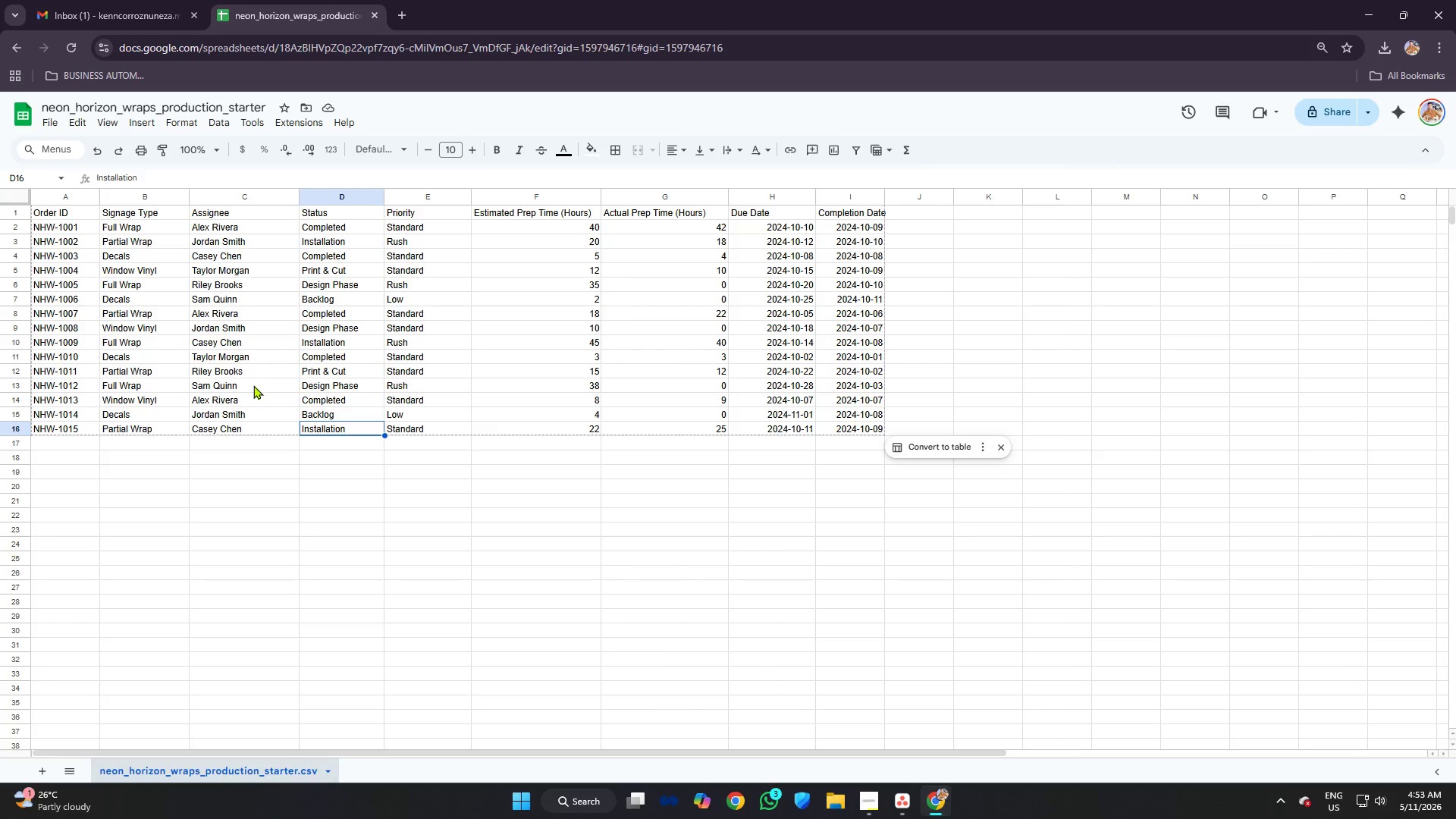 
right_click([223, 202])
 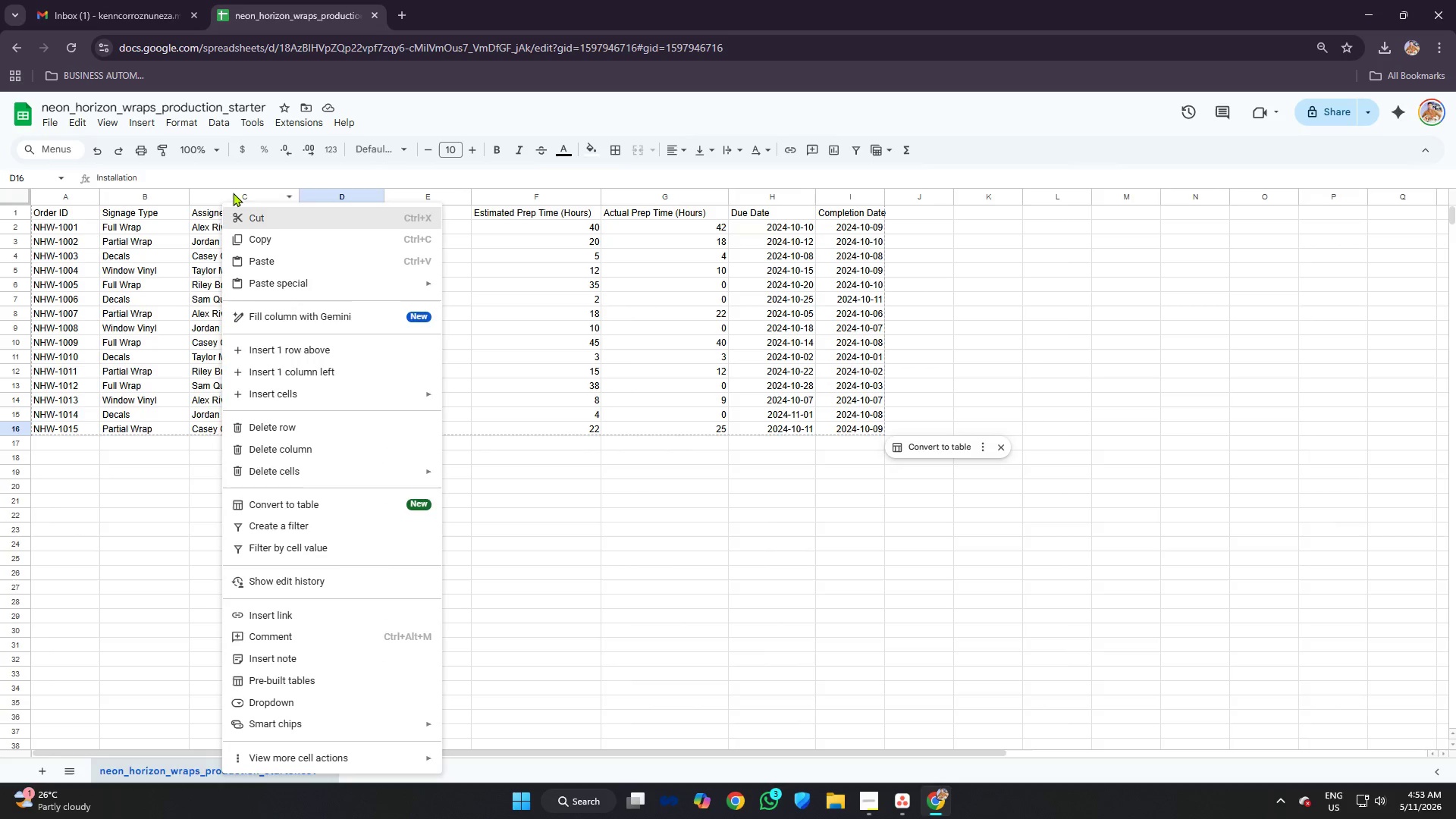 
left_click([233, 193])
 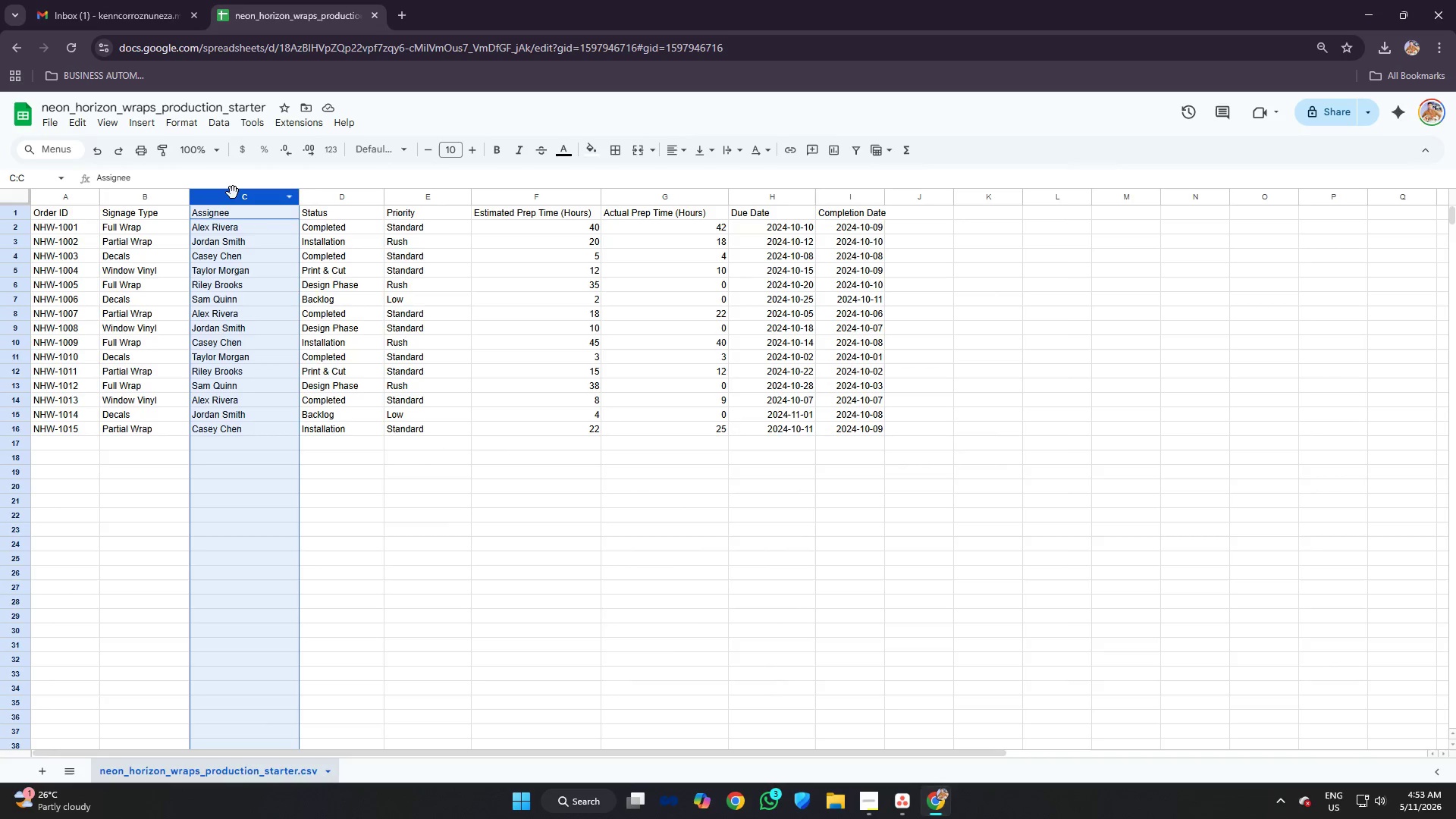 
right_click([233, 193])
 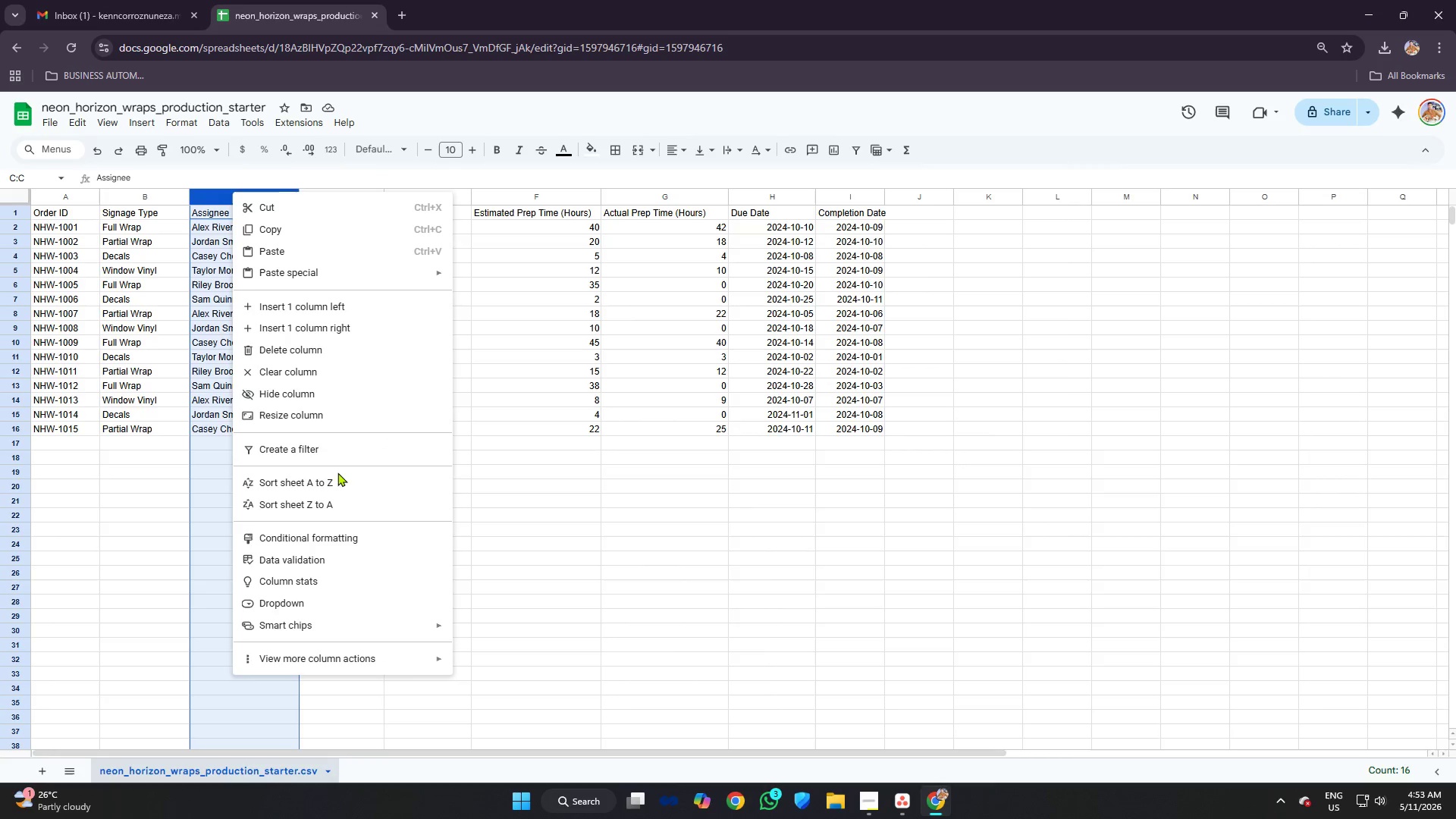 
left_click([337, 483])
 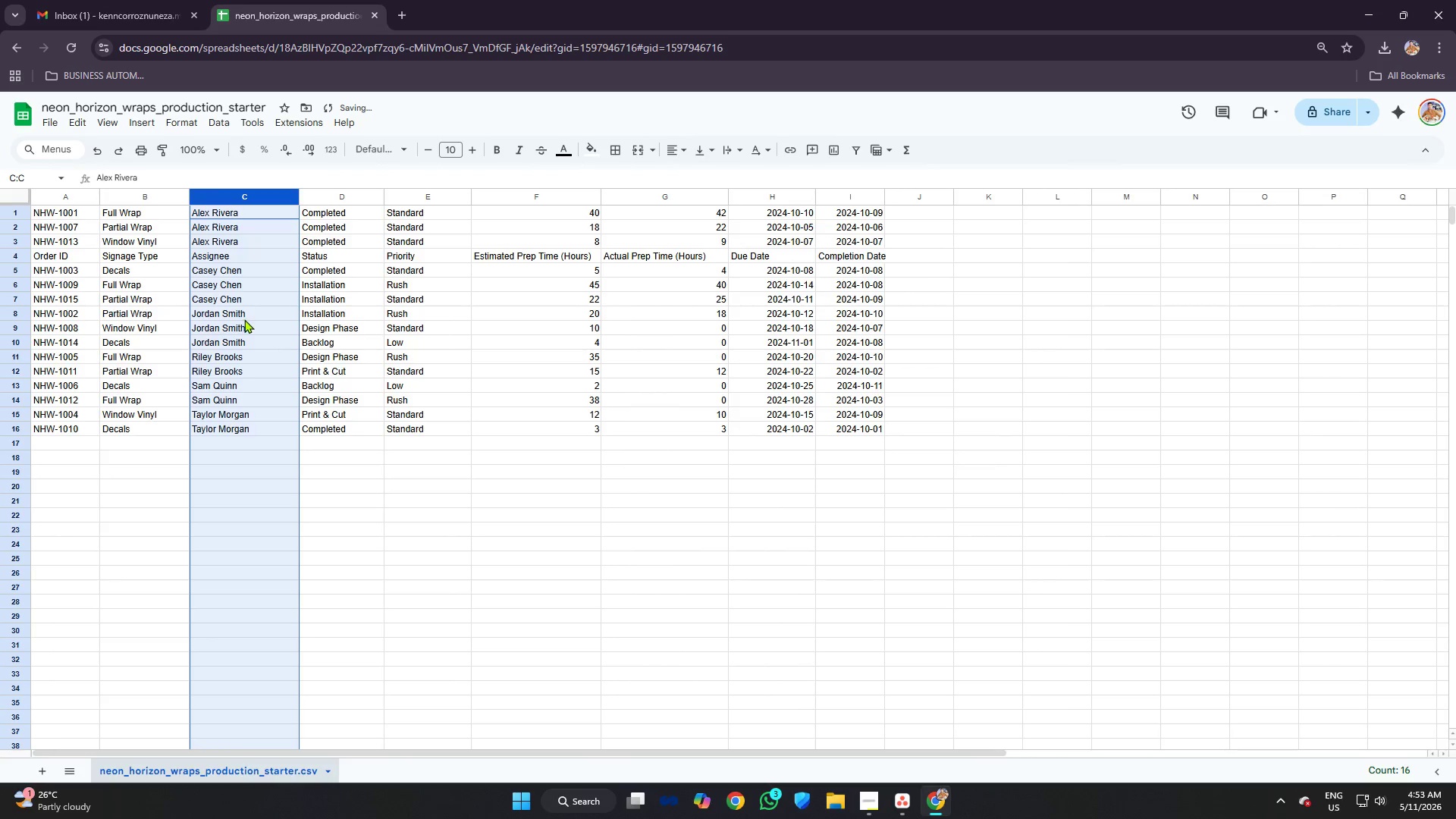 
left_click([358, 344])
 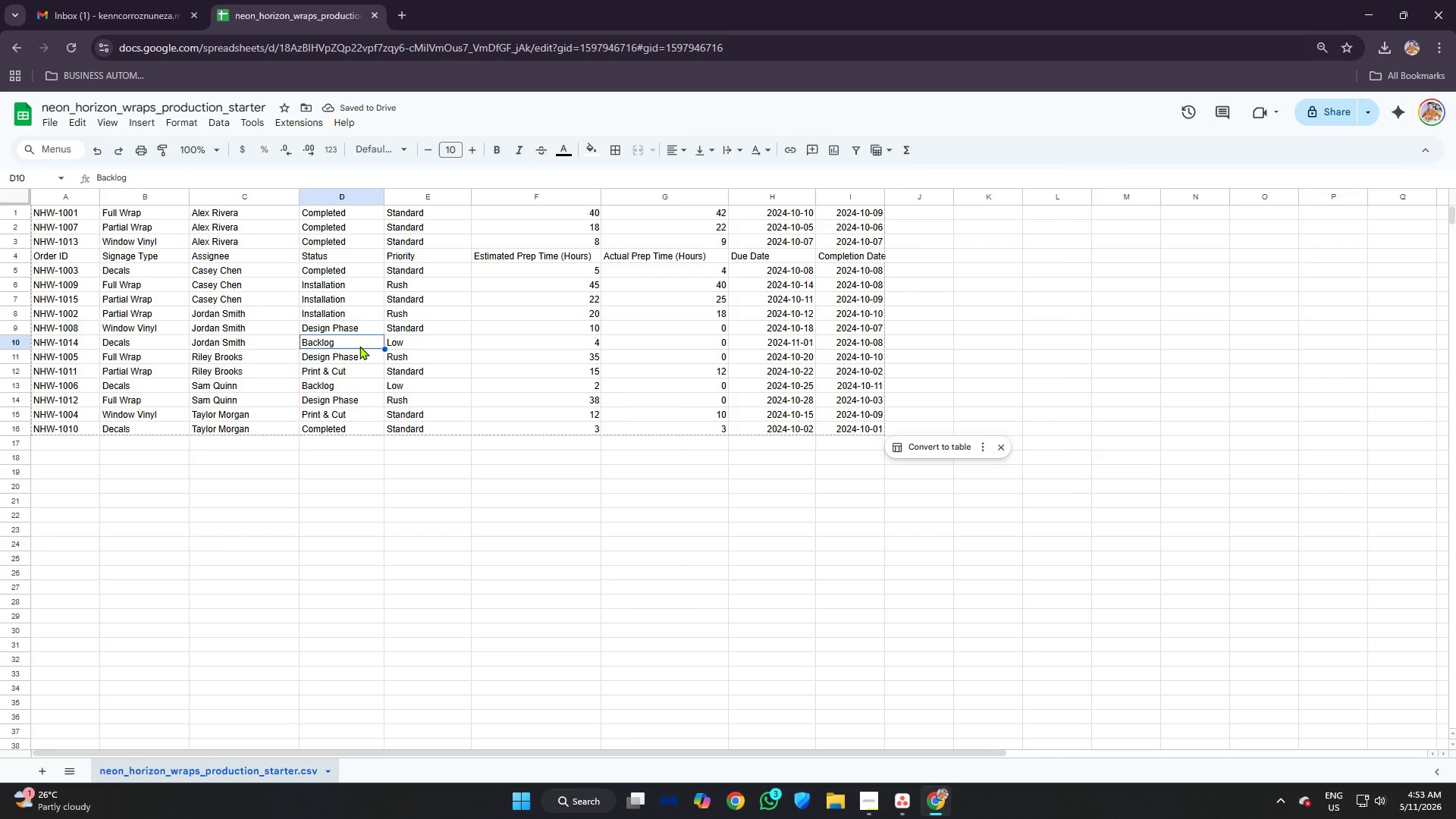 
key(Control+Z)
 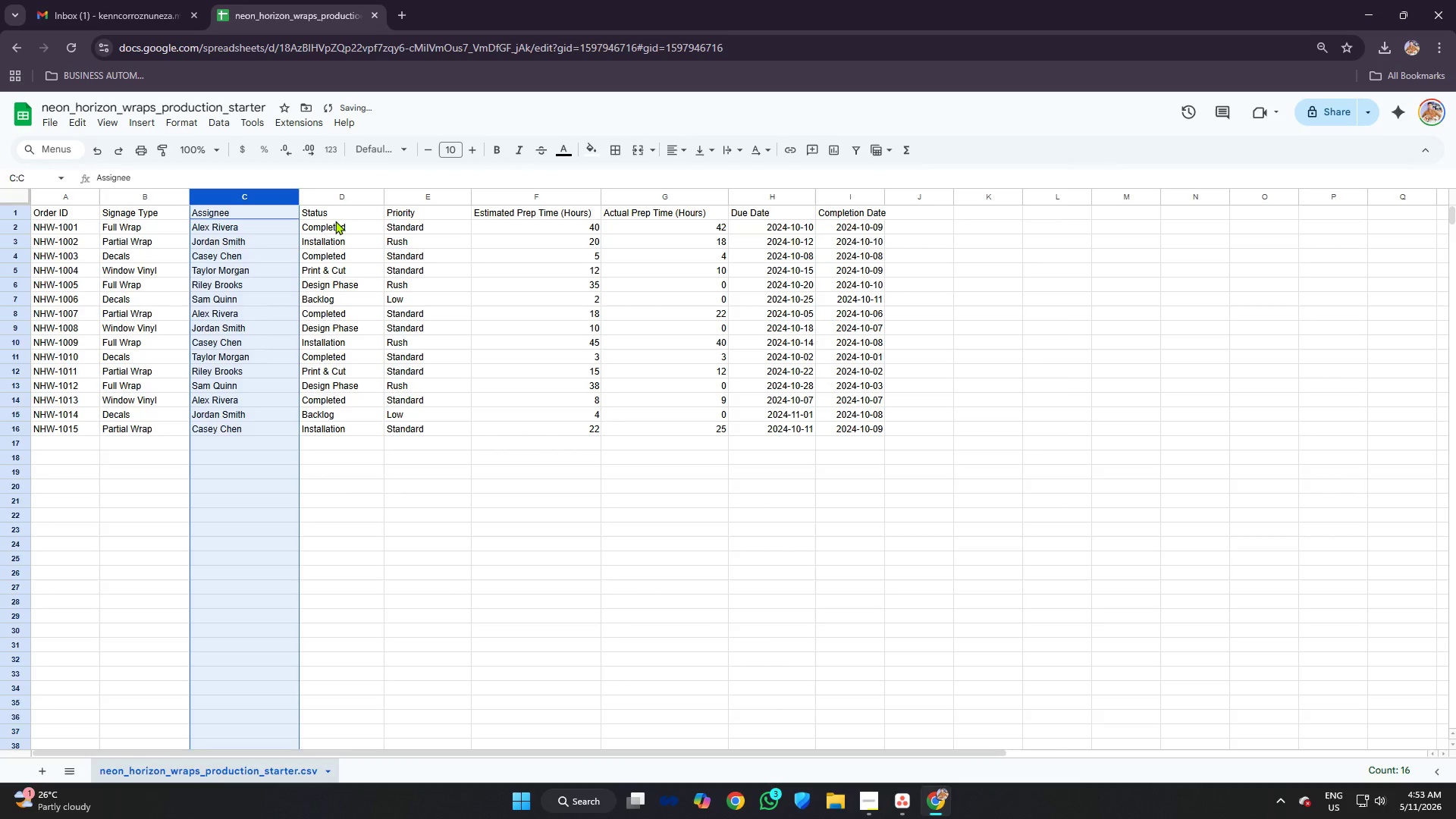 
left_click([335, 221])
 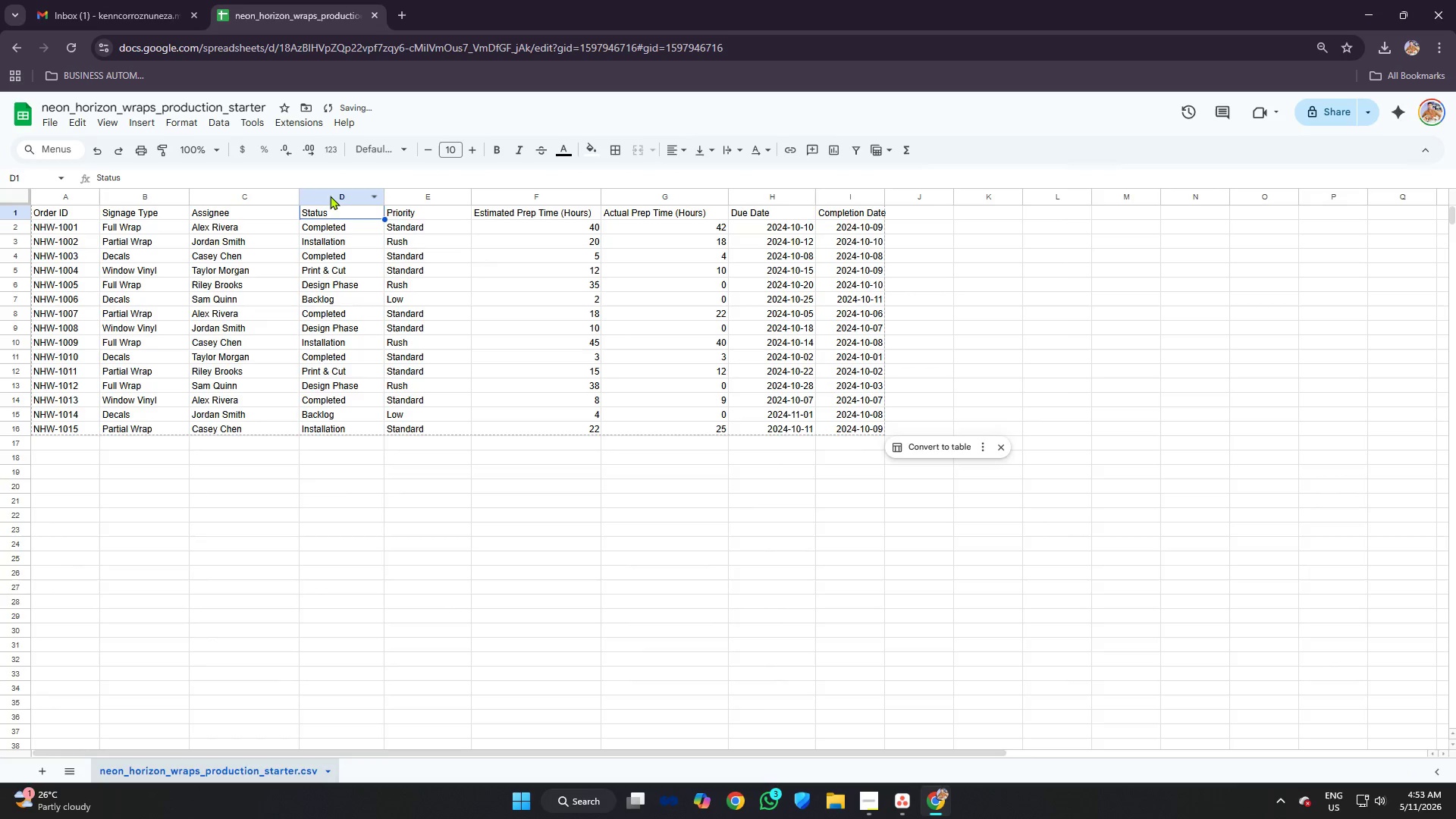 
left_click([330, 196])
 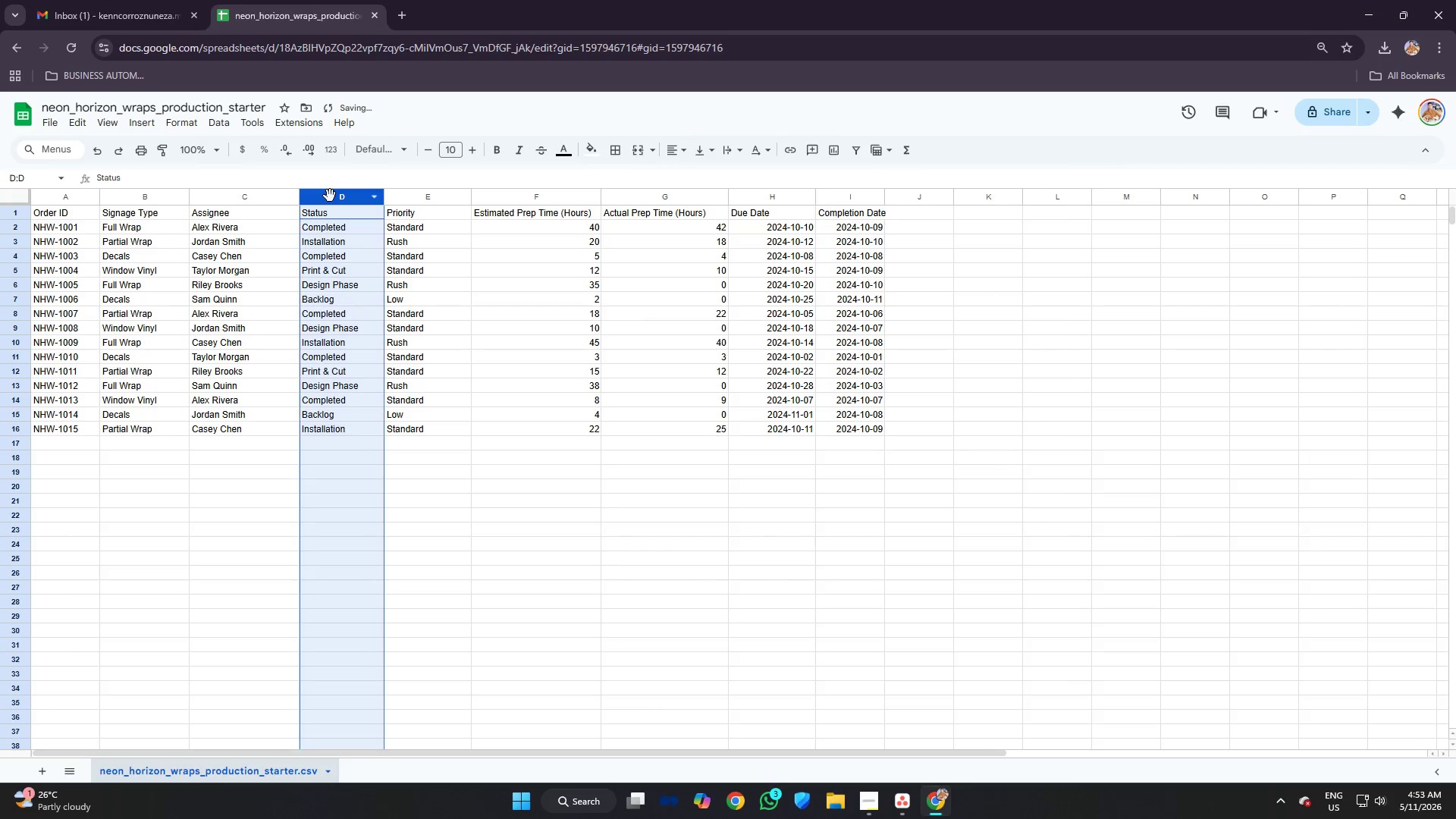 
right_click([330, 196])
 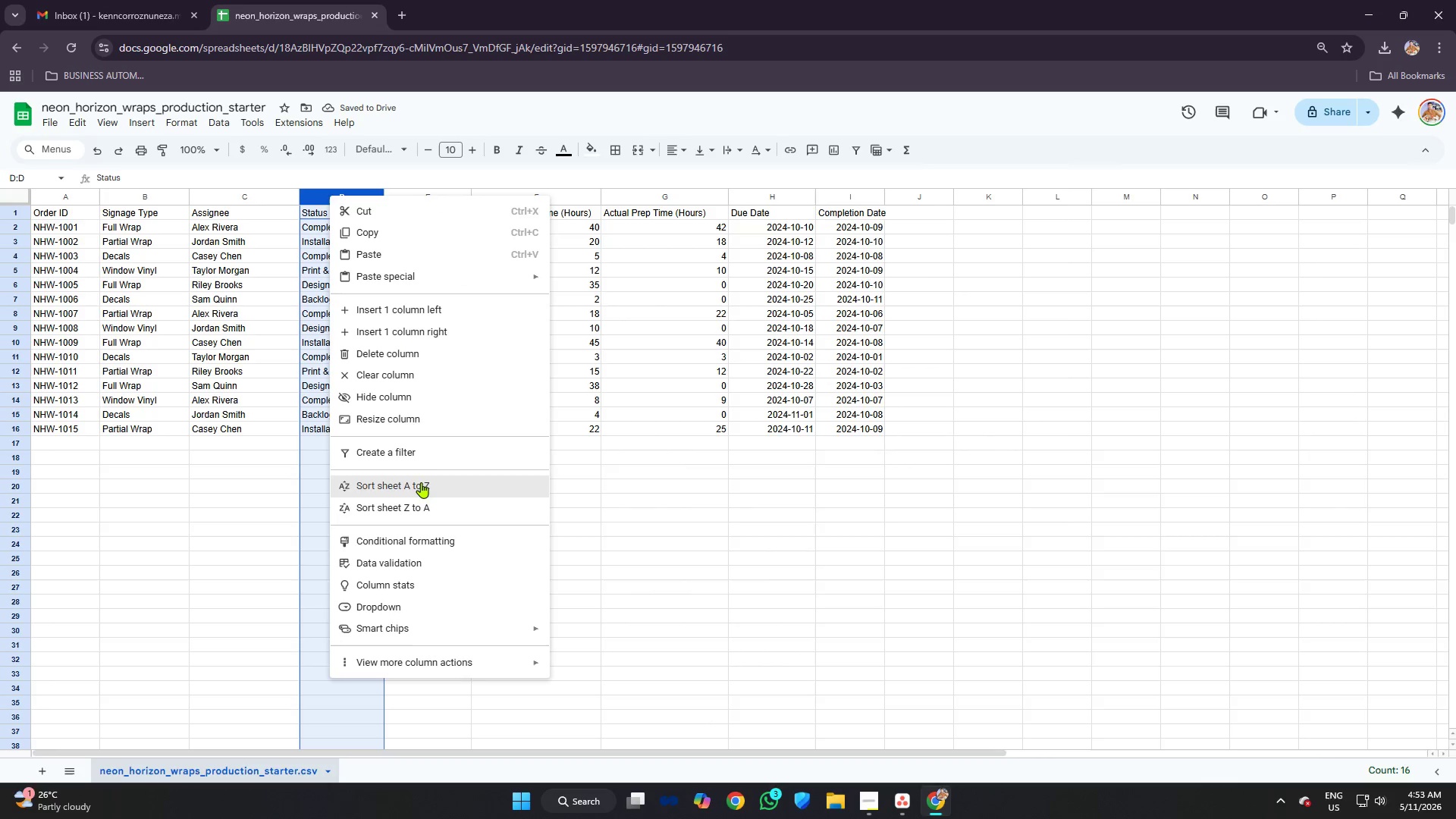 
left_click([421, 482])
 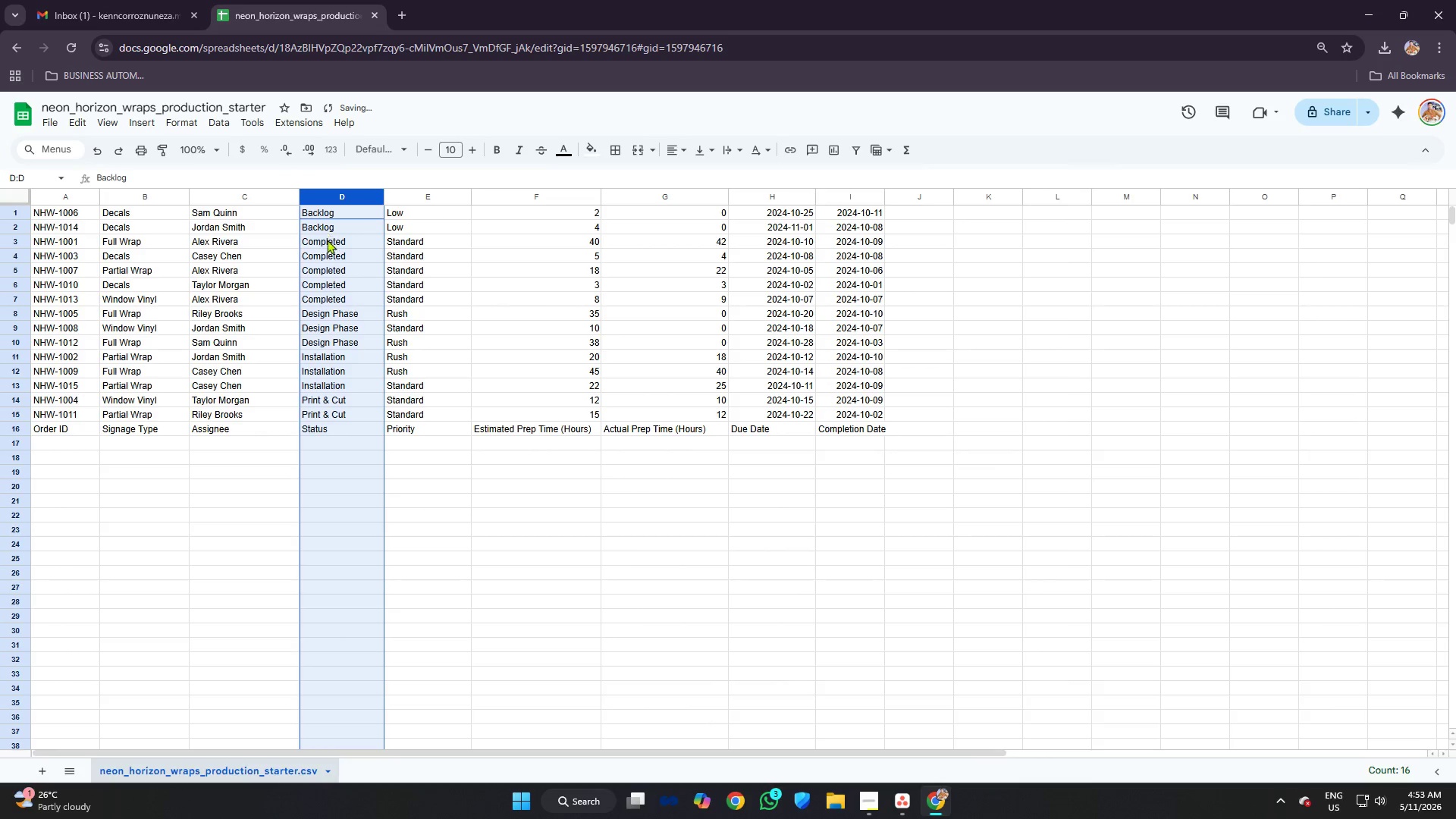 
key(Alt+AltLeft)
 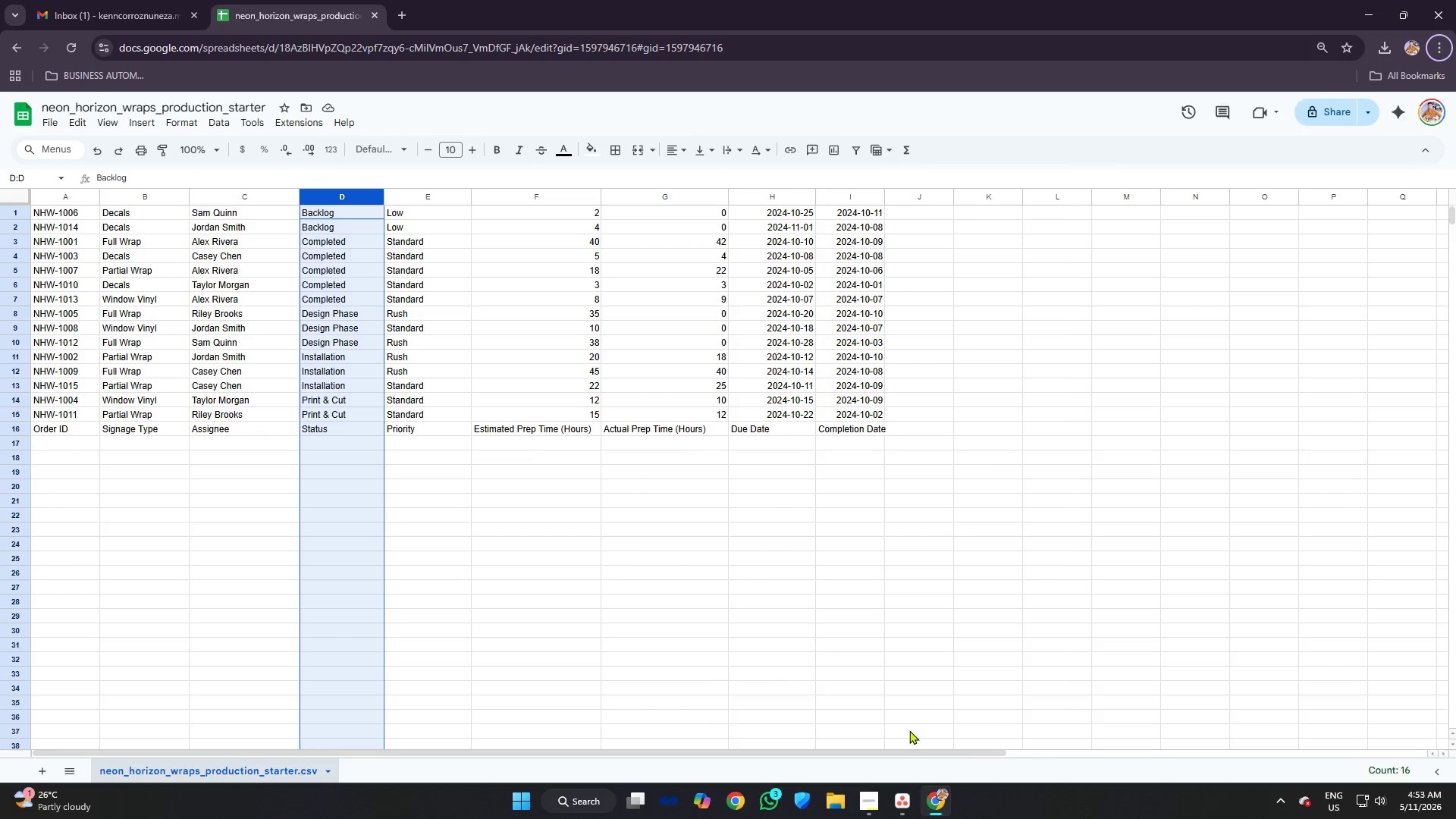 
left_click([913, 799])
 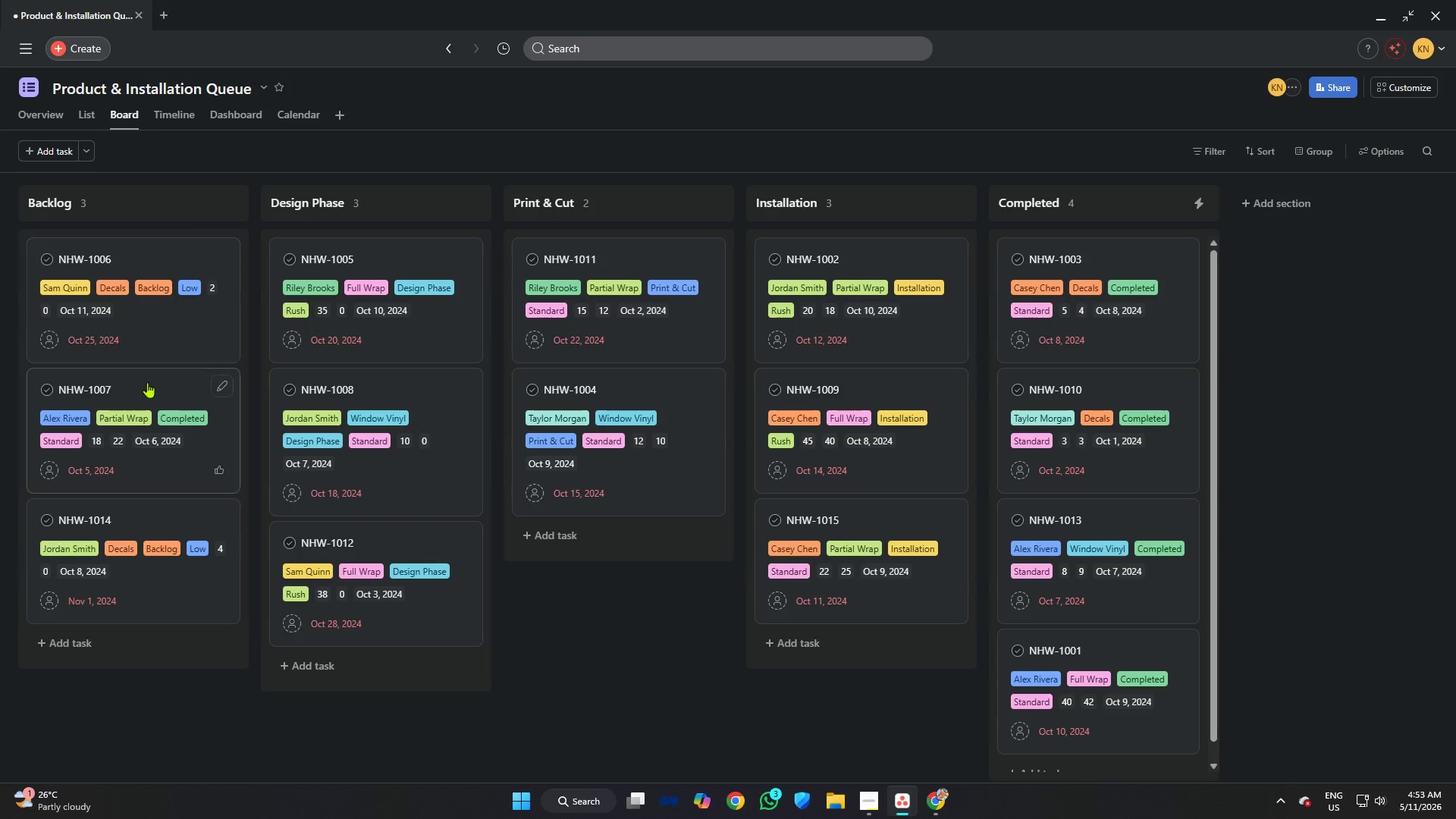 
left_click_drag(start_coordinate=[136, 377], to_coordinate=[1113, 423])
 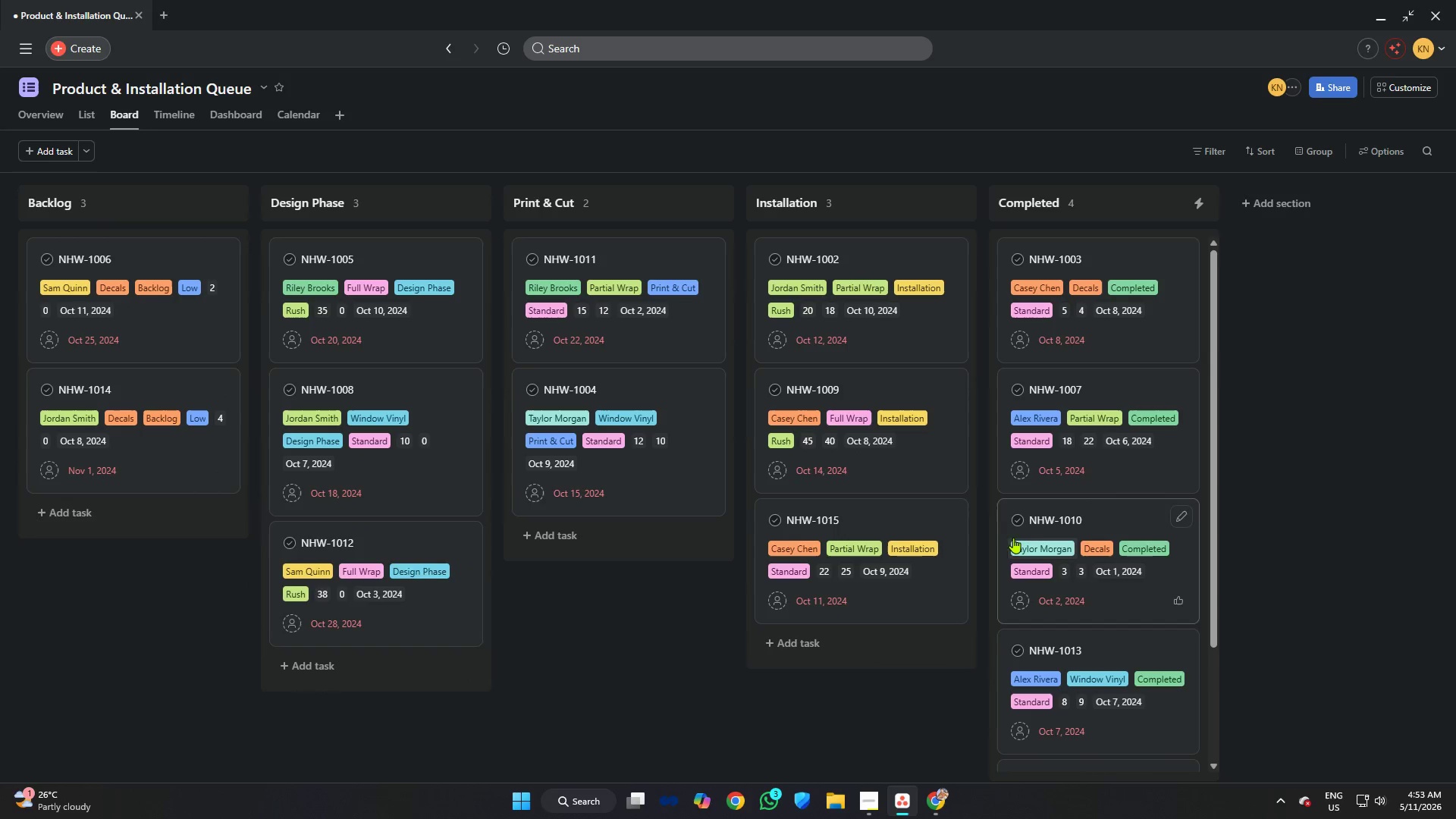 
mouse_move([813, 425])
 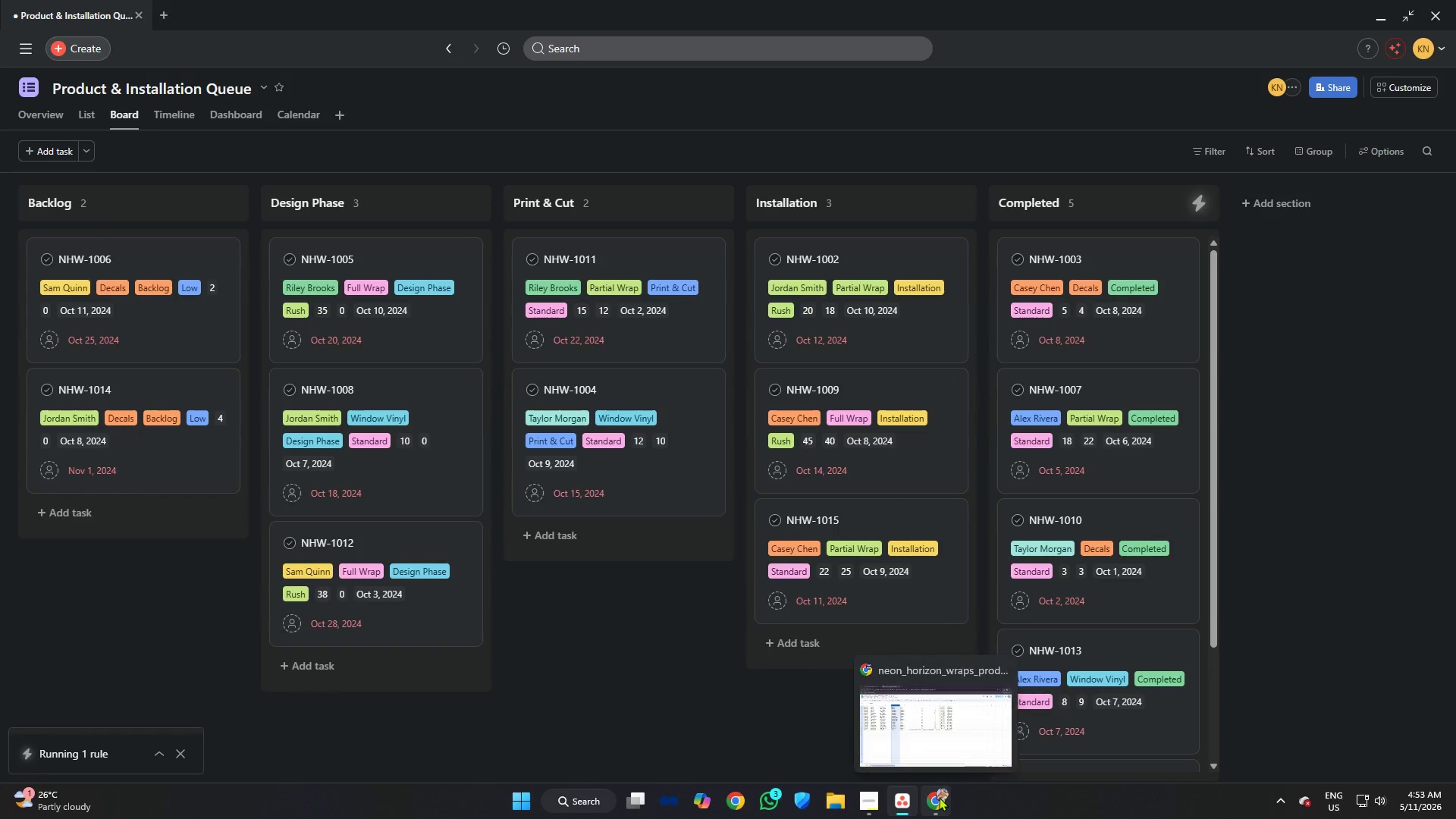 
left_click([934, 799])
 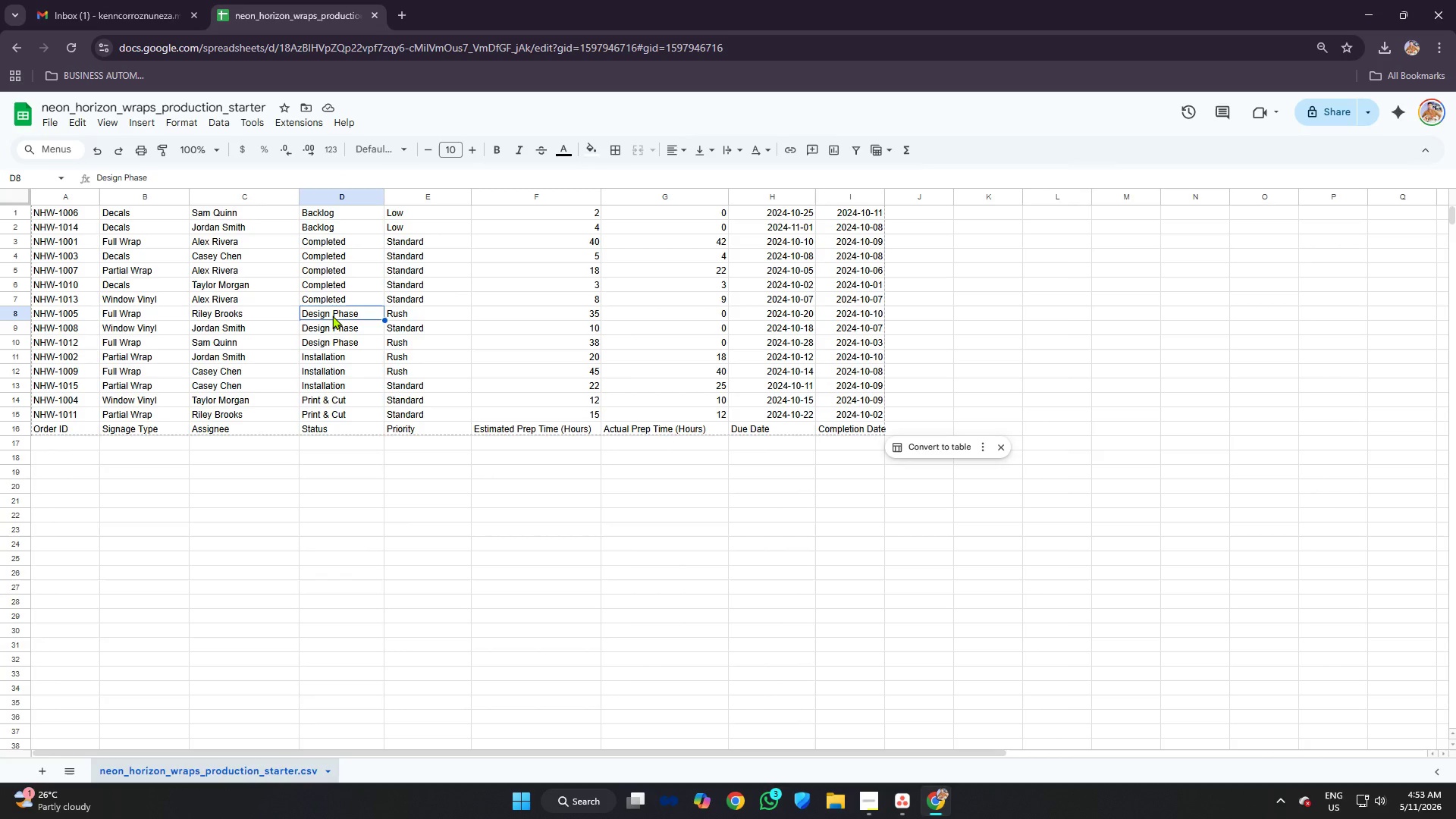 
wait(8.2)
 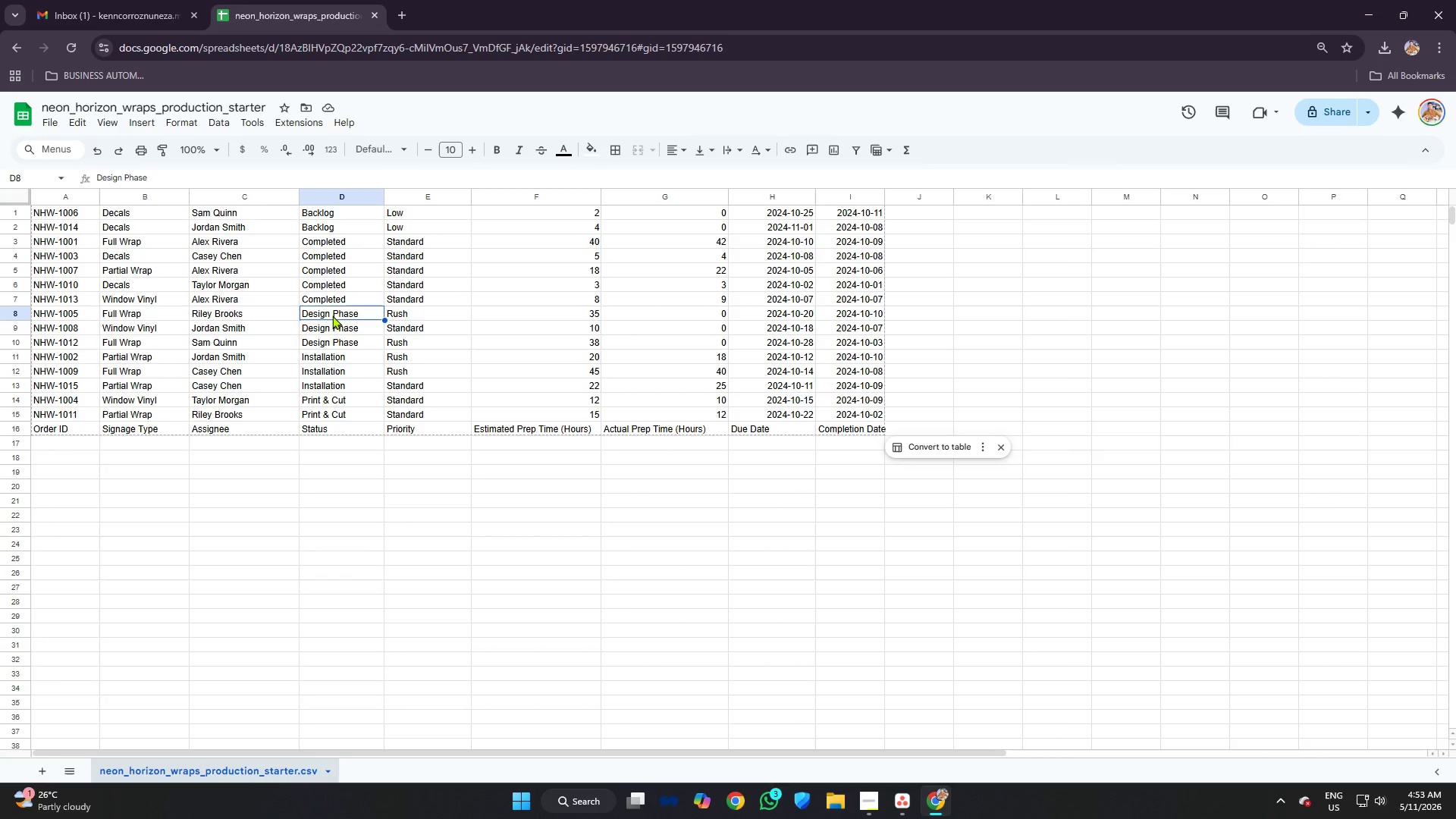 
left_click([907, 805])
 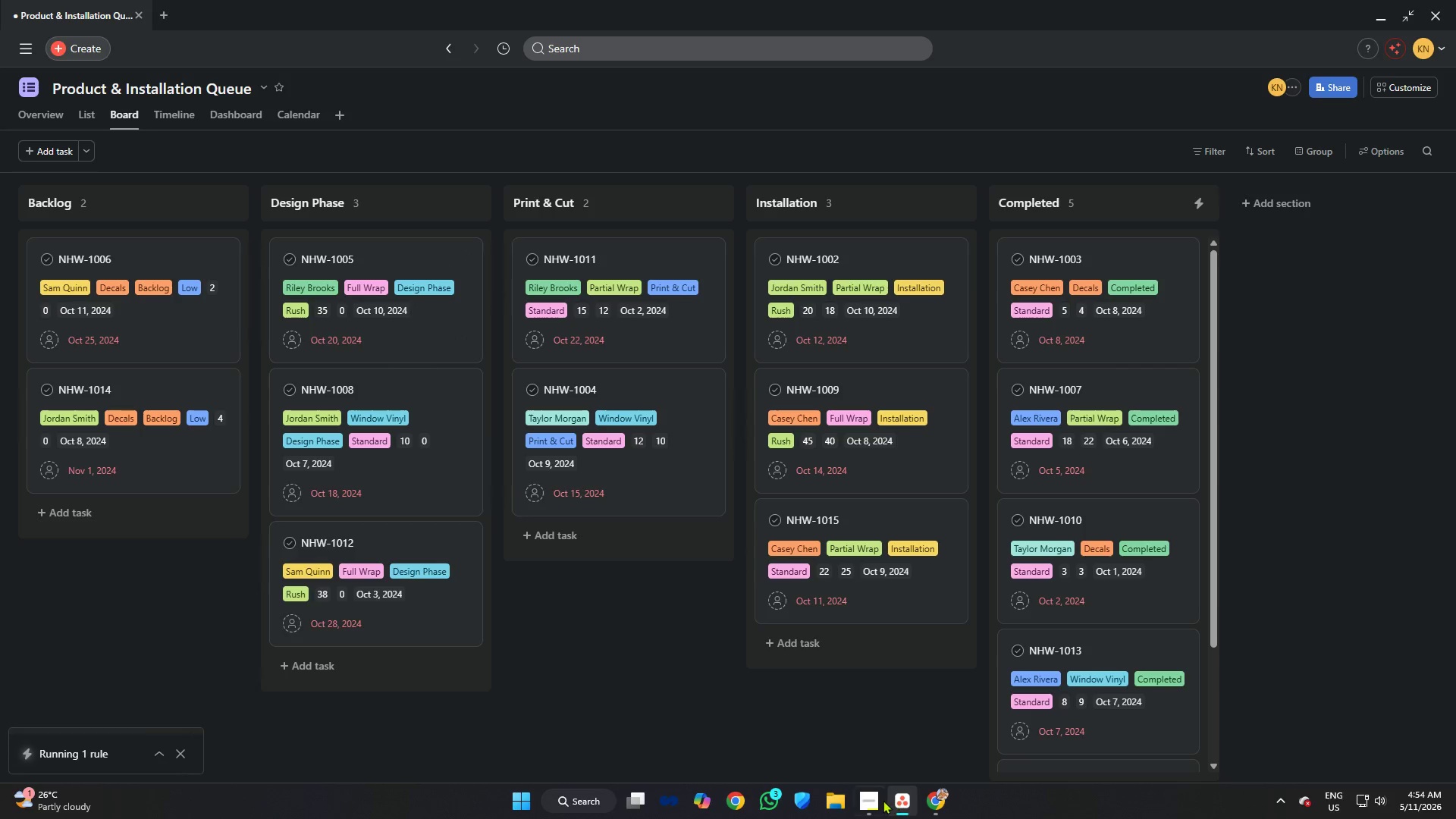 
left_click([943, 808])
 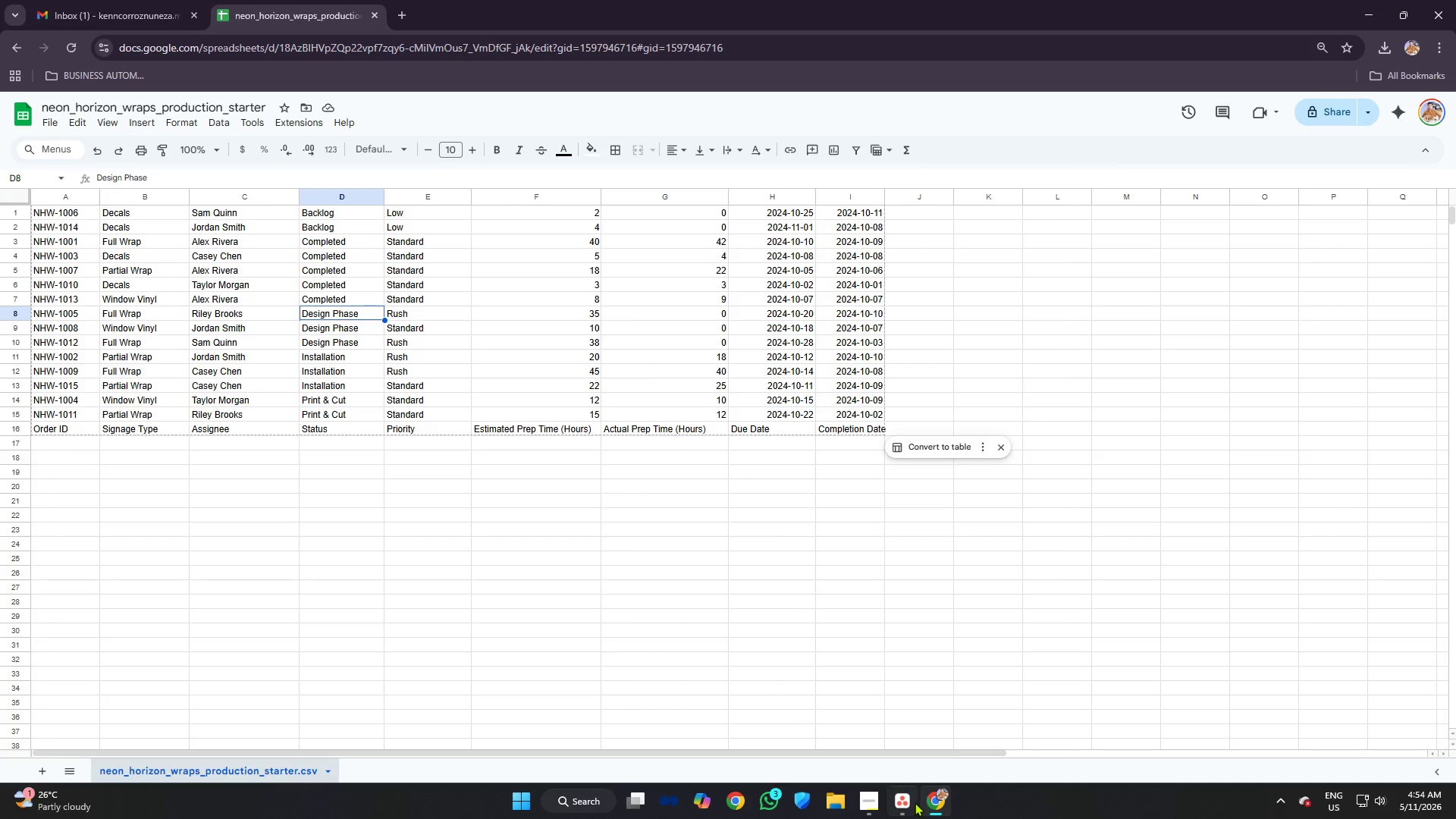 
left_click([908, 801])
 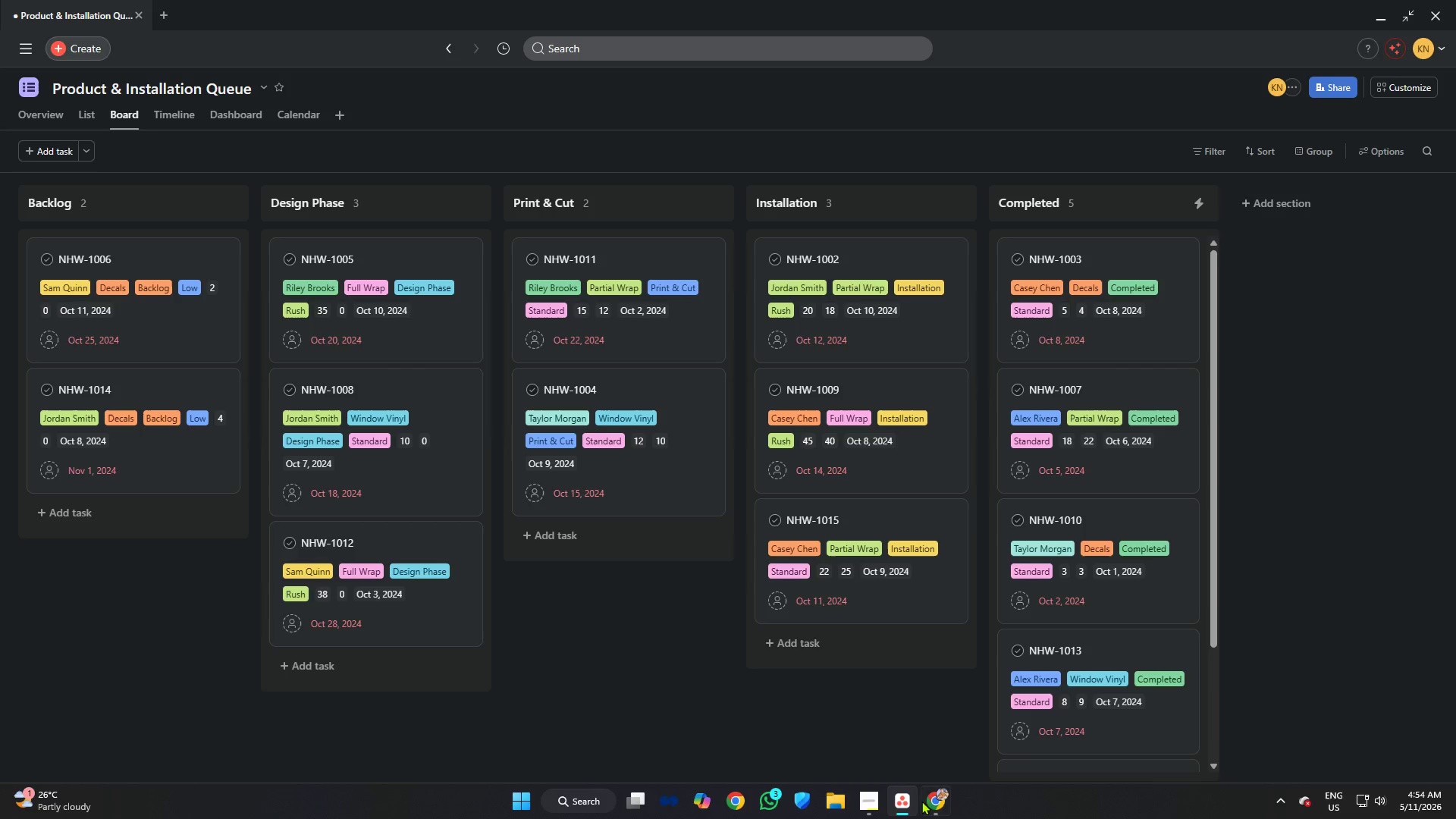 
left_click([934, 804])
 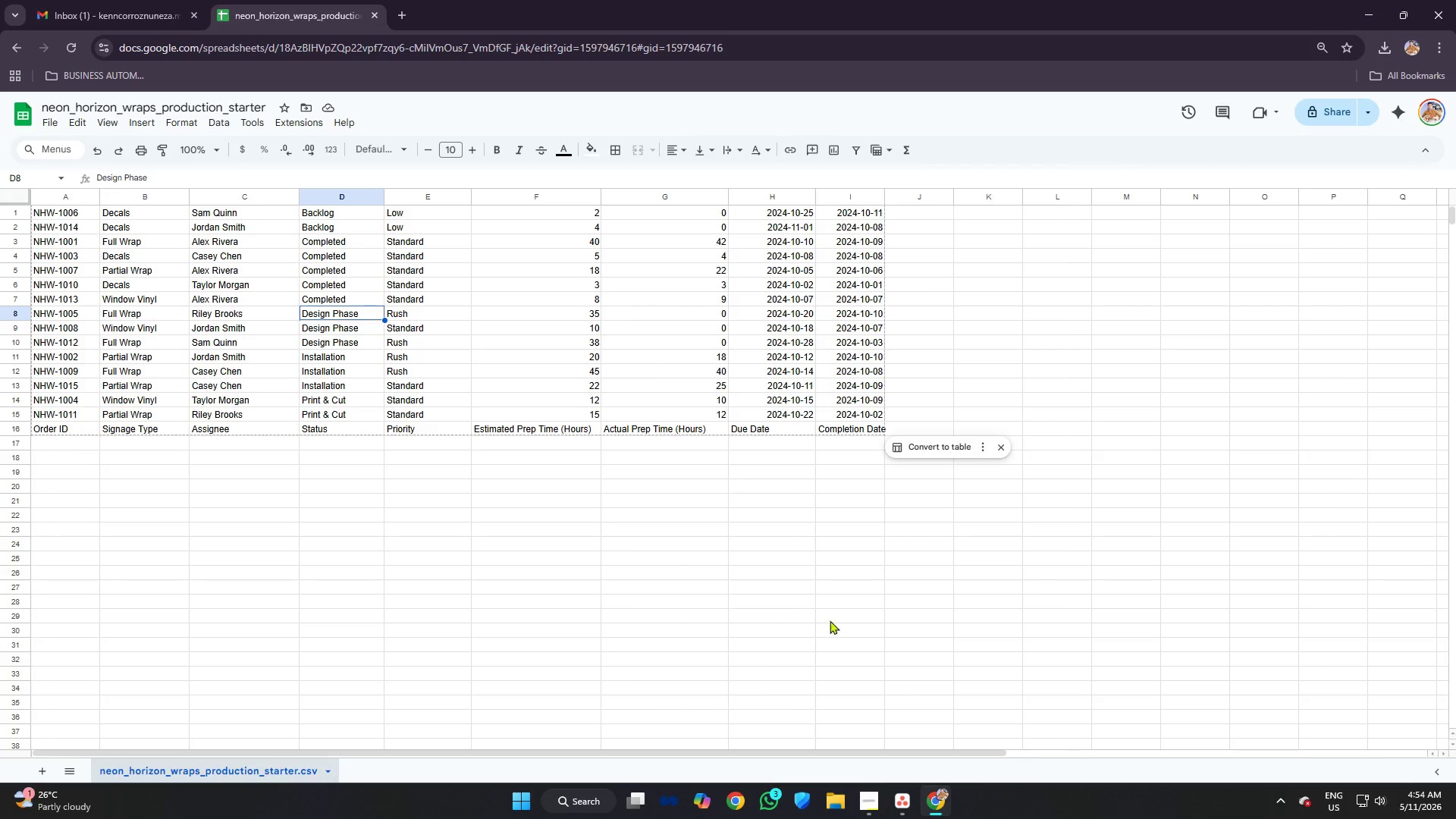 
wait(7.08)
 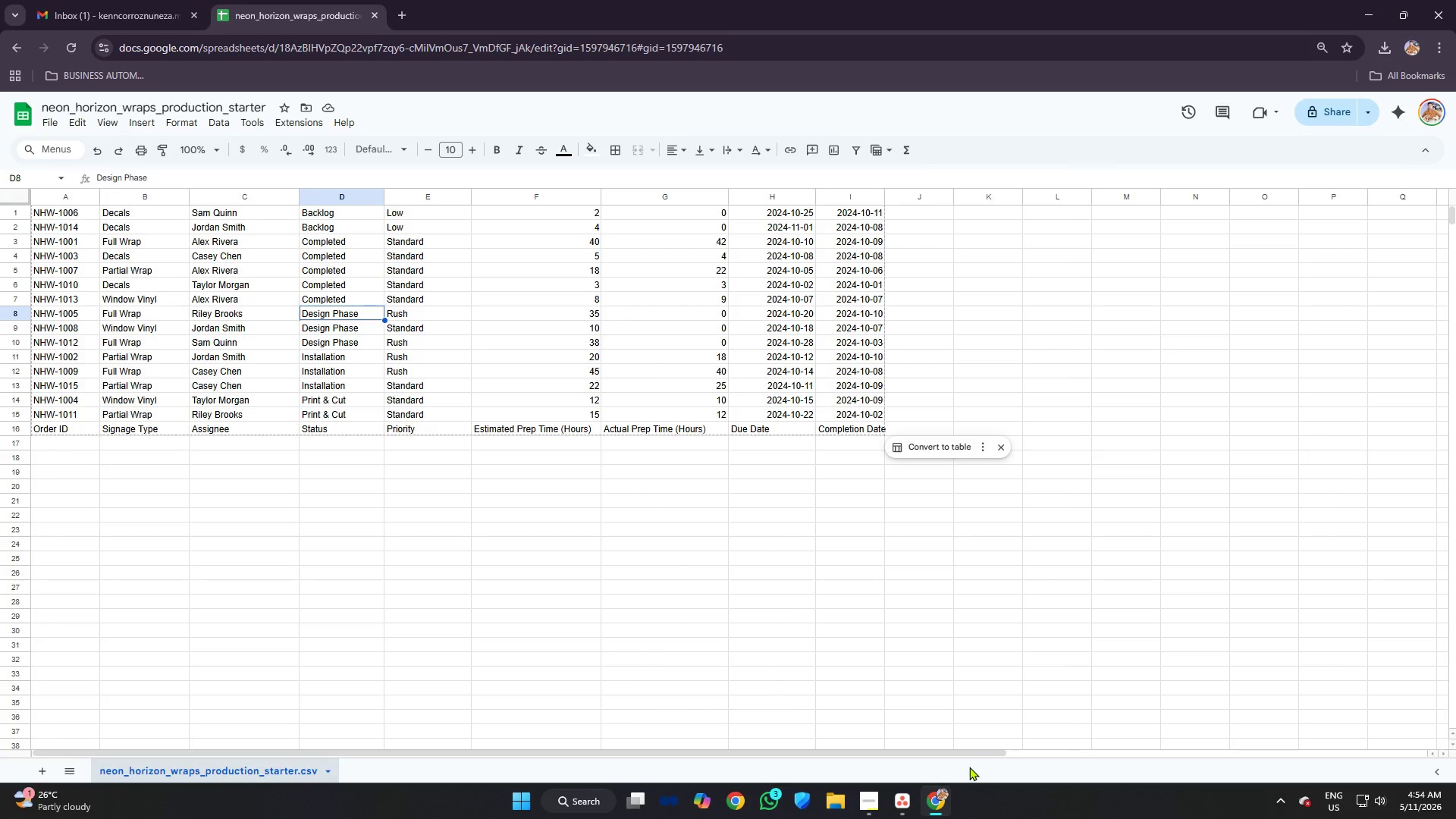 
left_click([897, 798])
 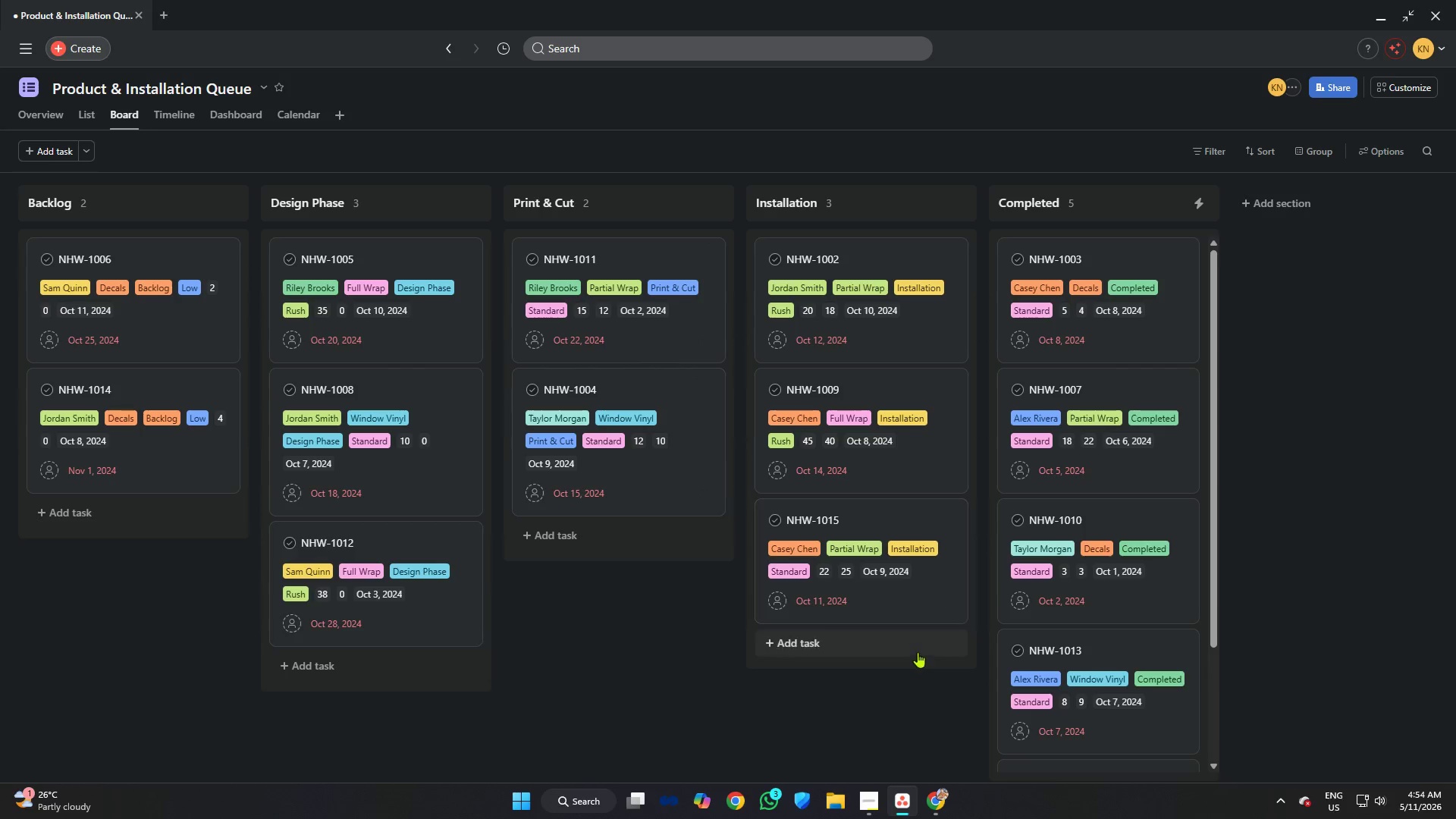 
left_click([945, 807])
 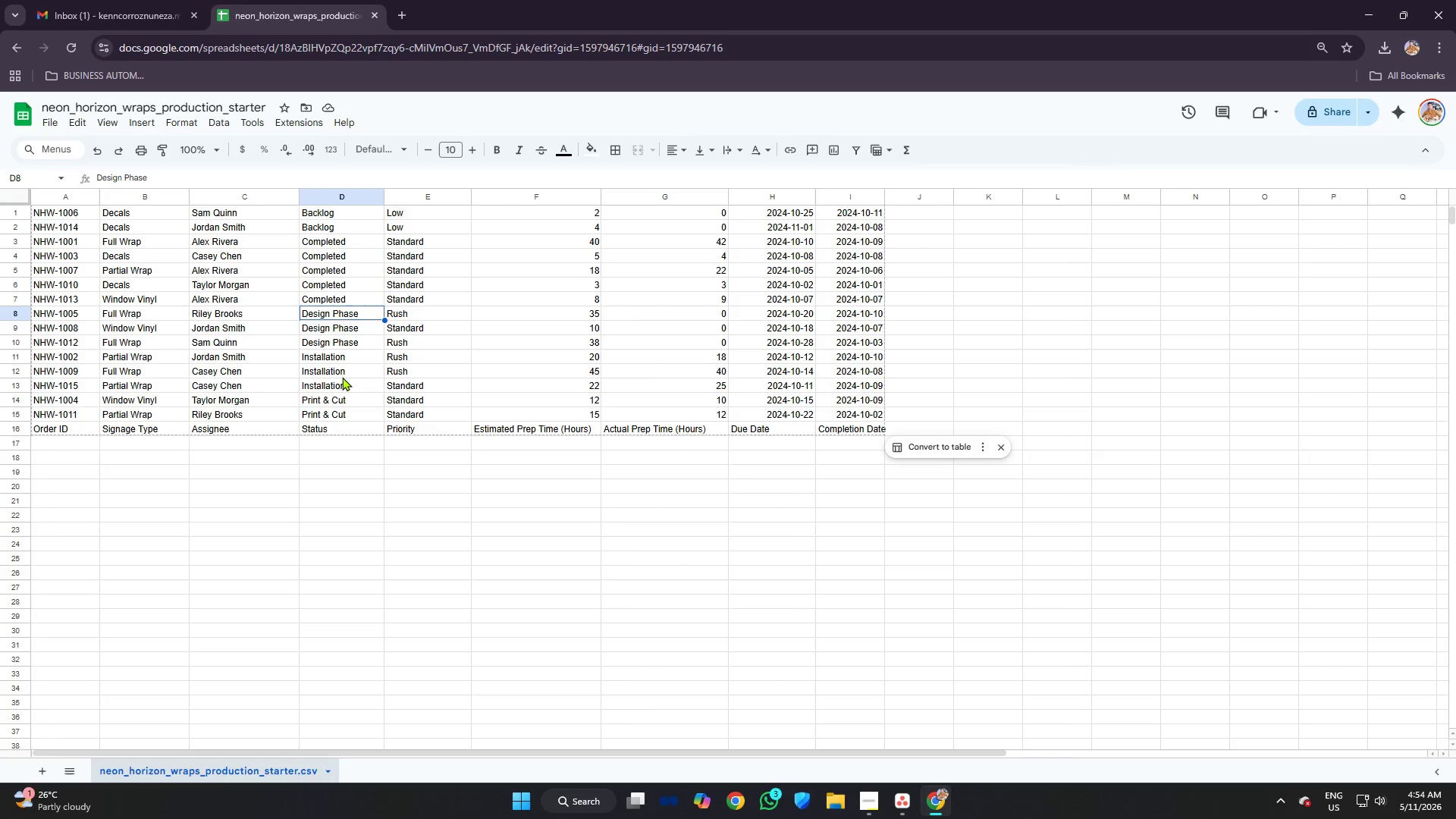 
left_click([328, 356])
 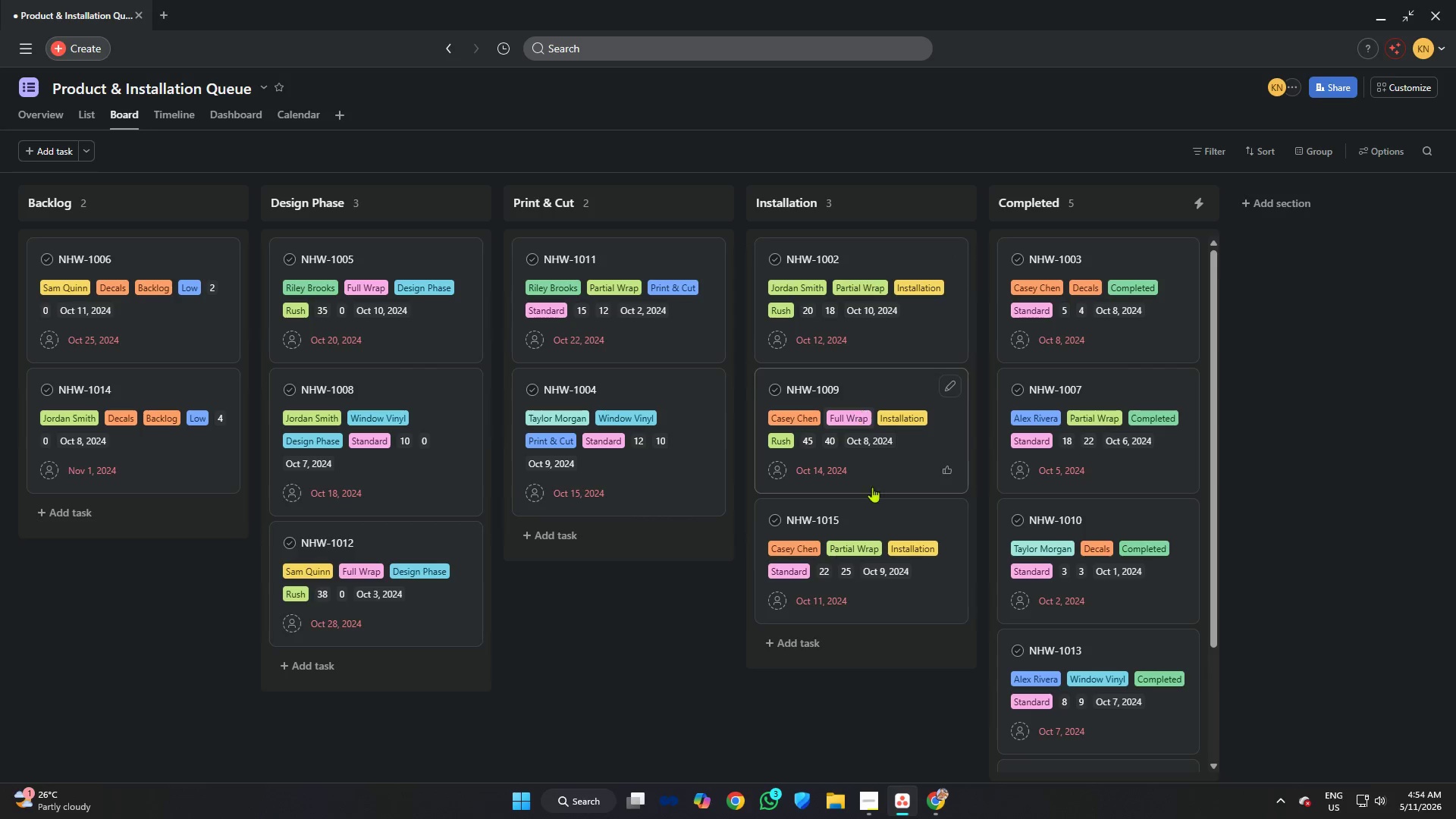 
wait(6.97)
 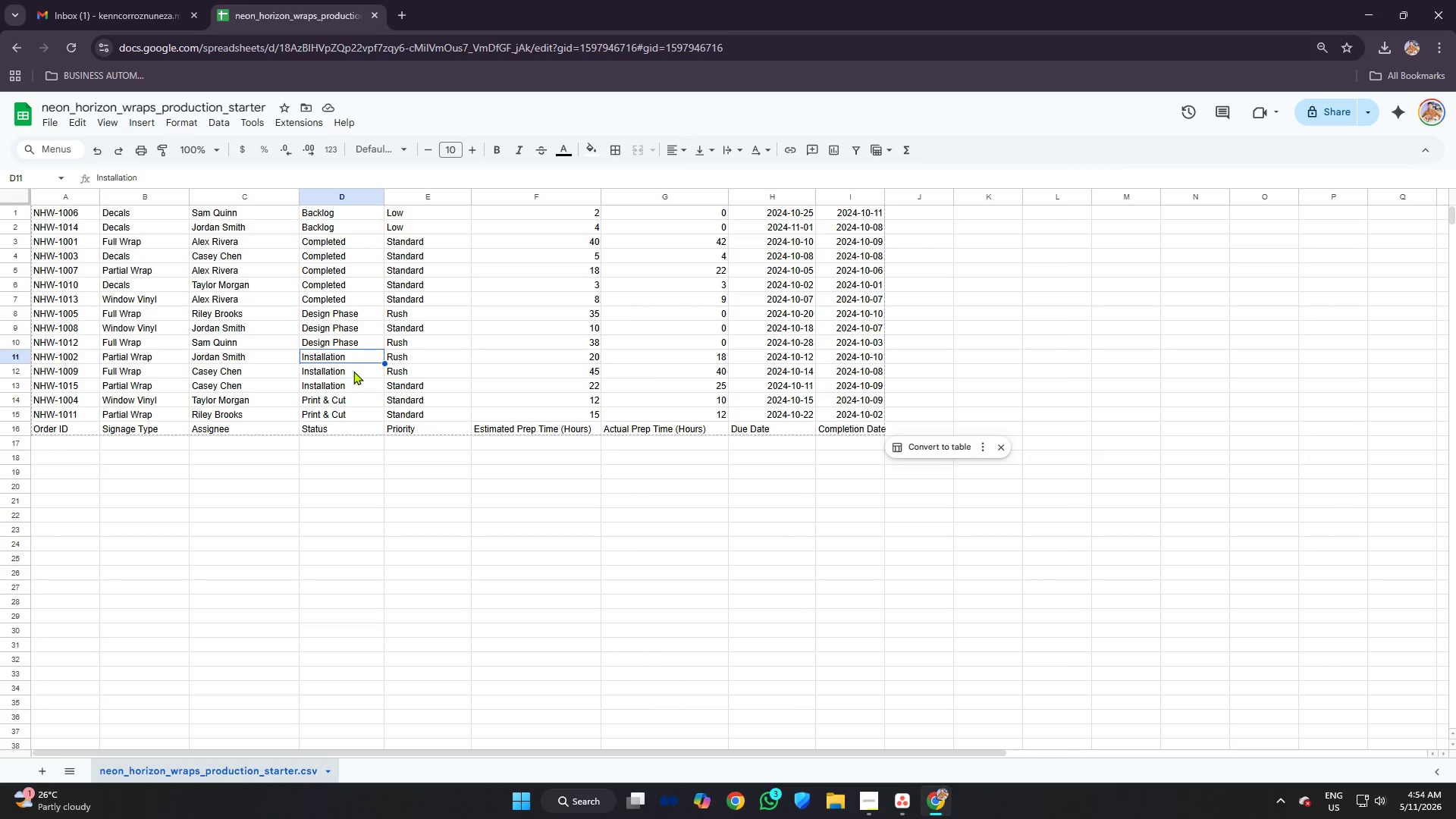 
left_click([933, 800])
 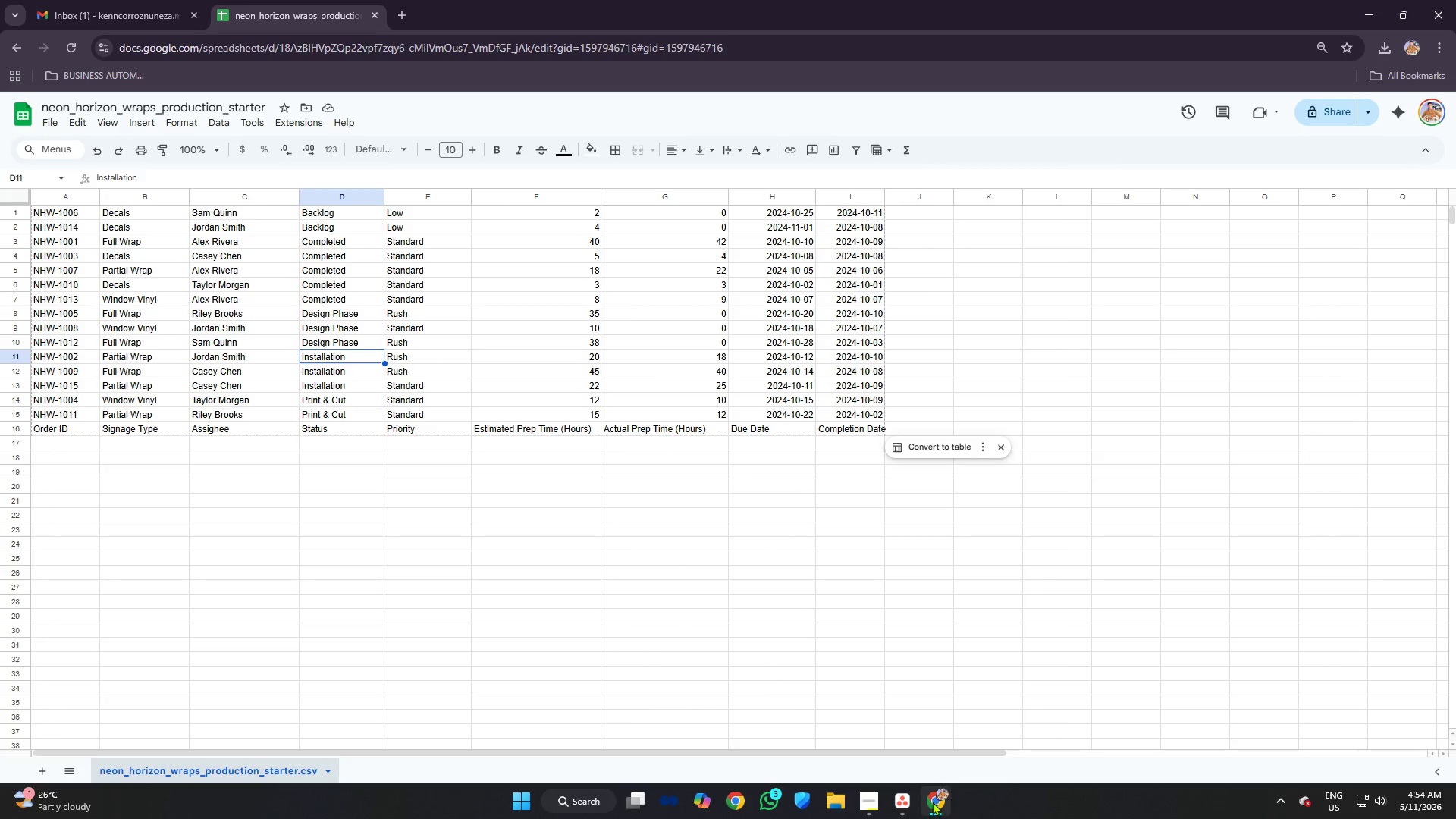 
left_click([905, 798])
 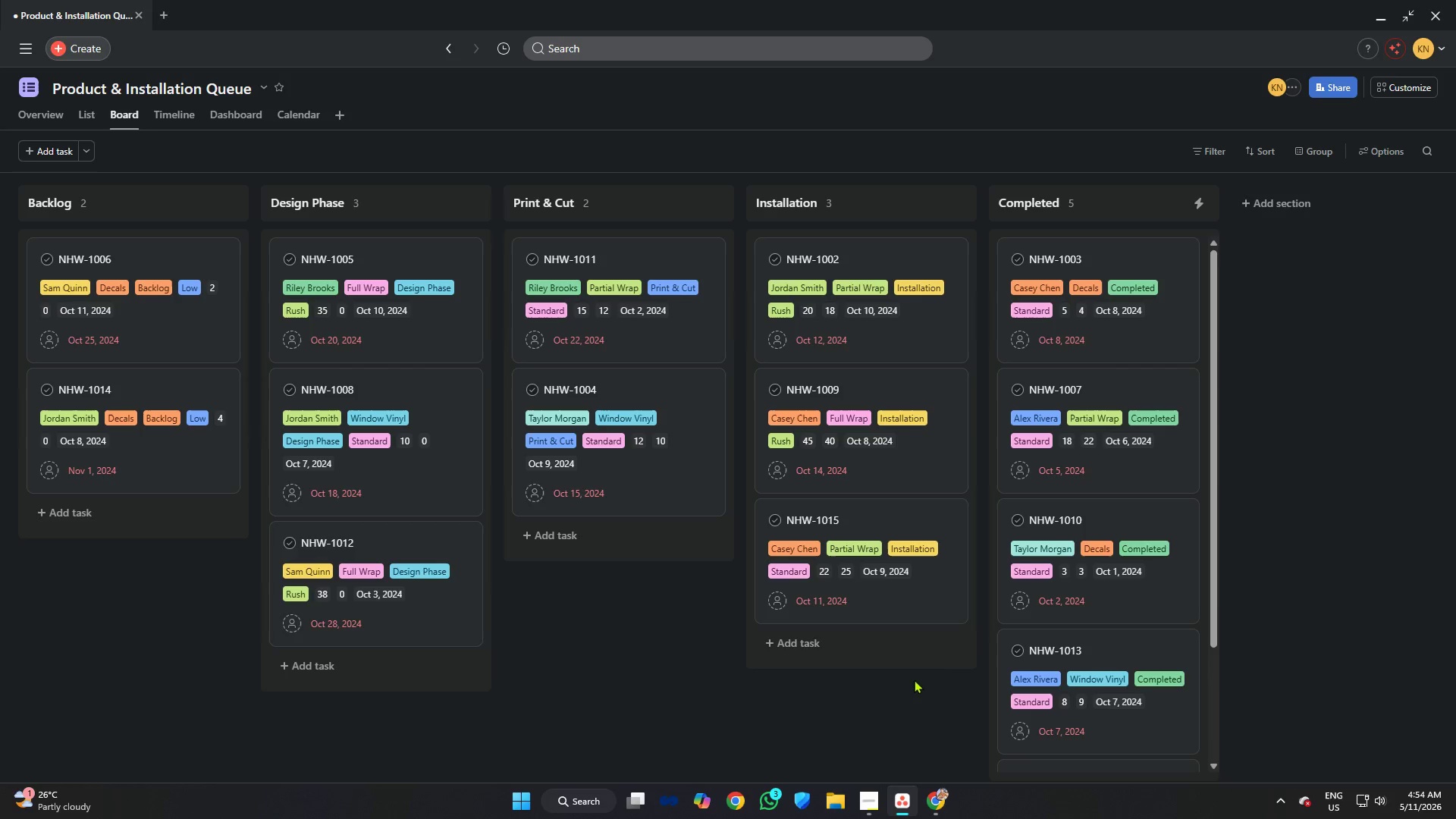 
scroll: coordinate [1100, 527], scroll_direction: down, amount: 8.0
 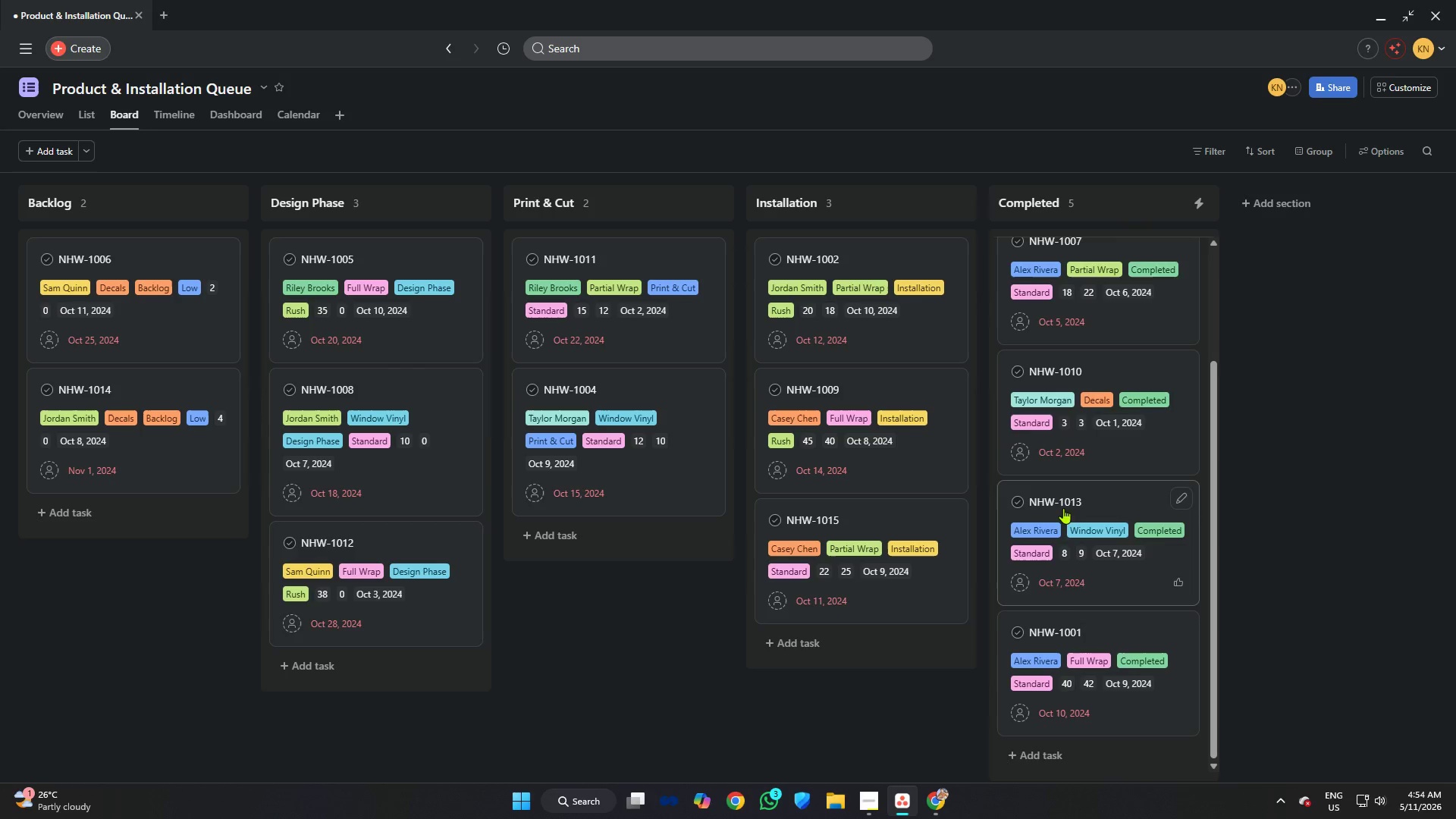 
scroll: coordinate [1075, 494], scroll_direction: up, amount: 4.0
 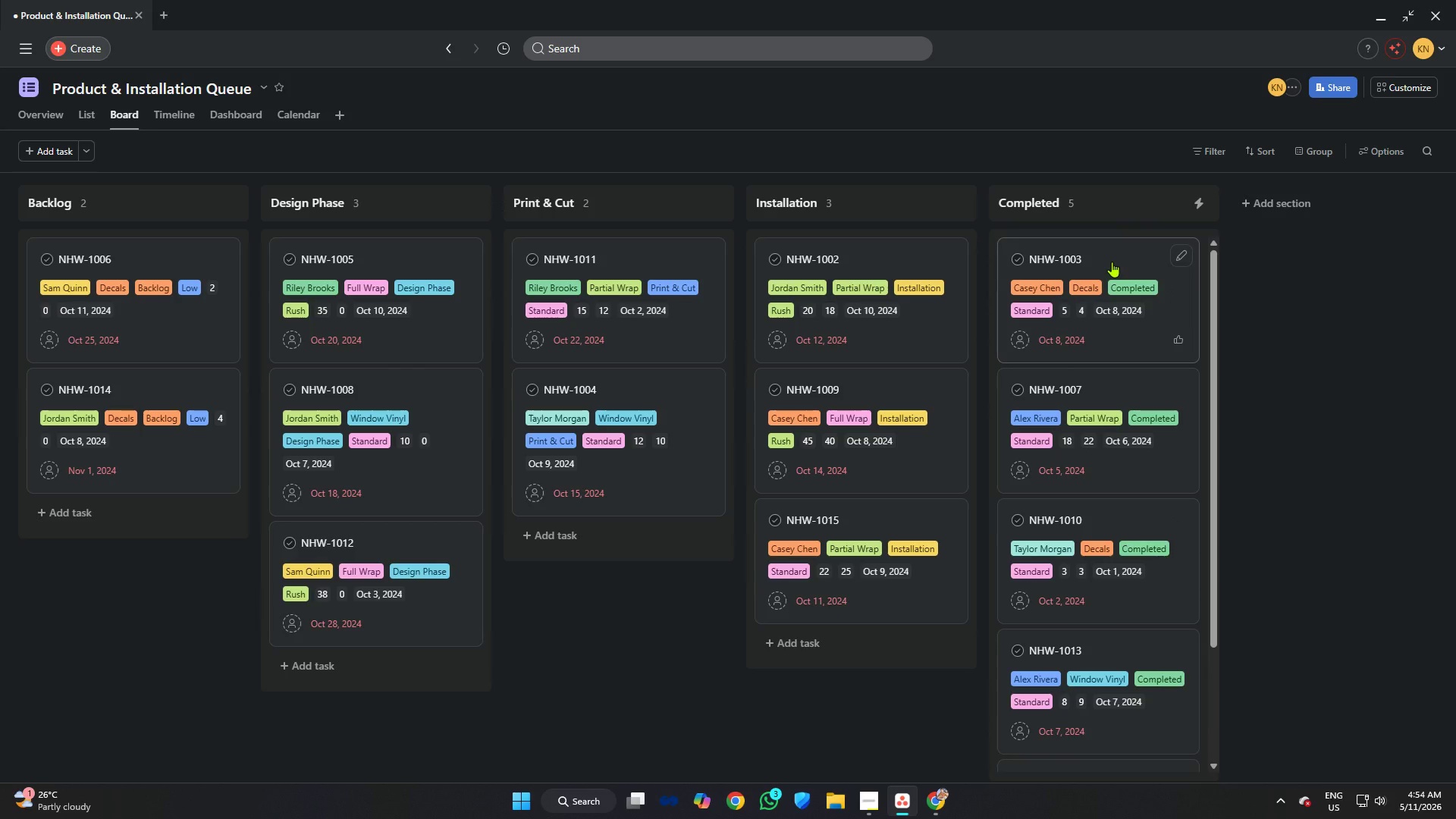 
left_click_drag(start_coordinate=[1112, 262], to_coordinate=[140, 529])
 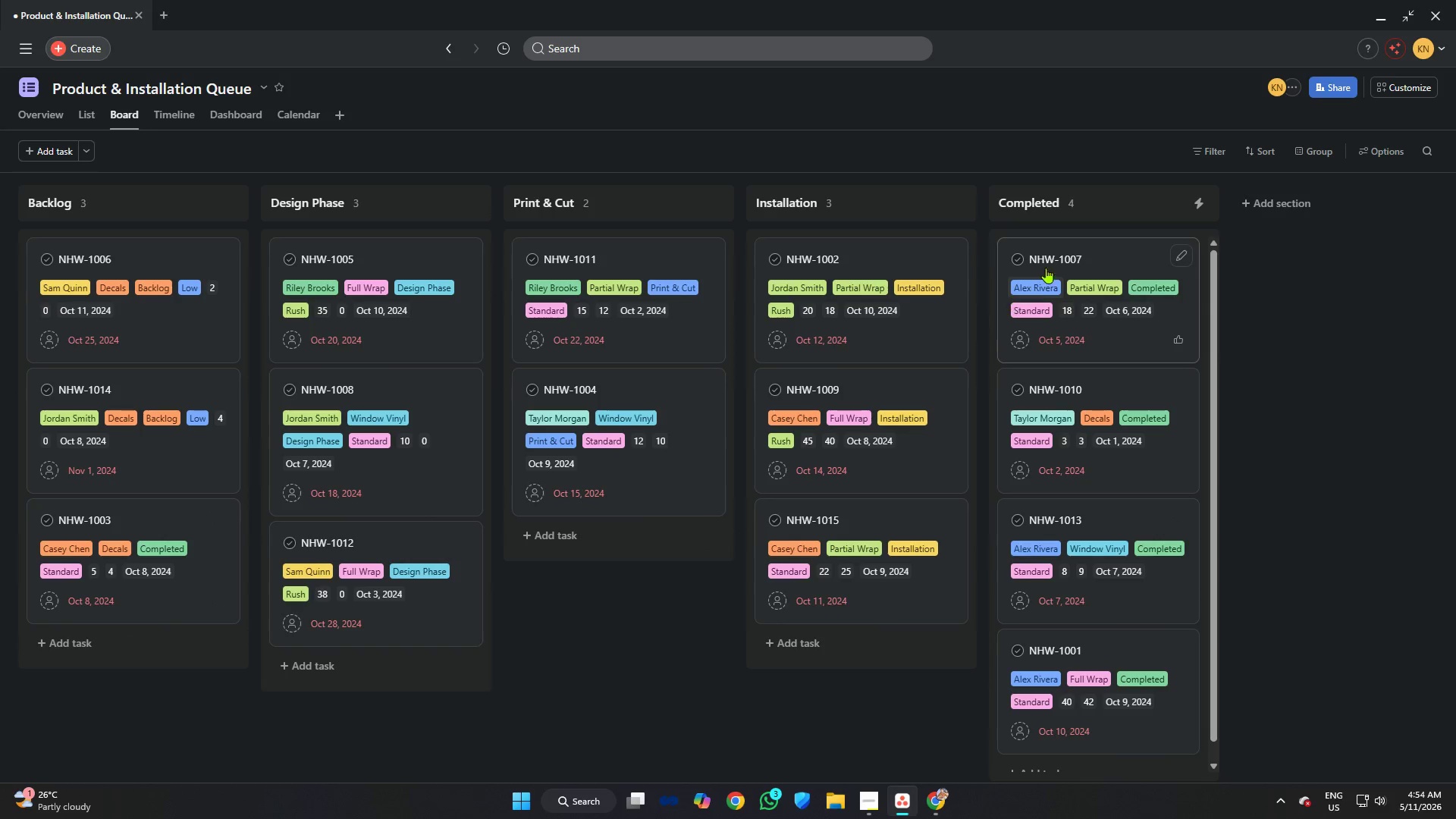 
left_click_drag(start_coordinate=[1068, 256], to_coordinate=[89, 644])
 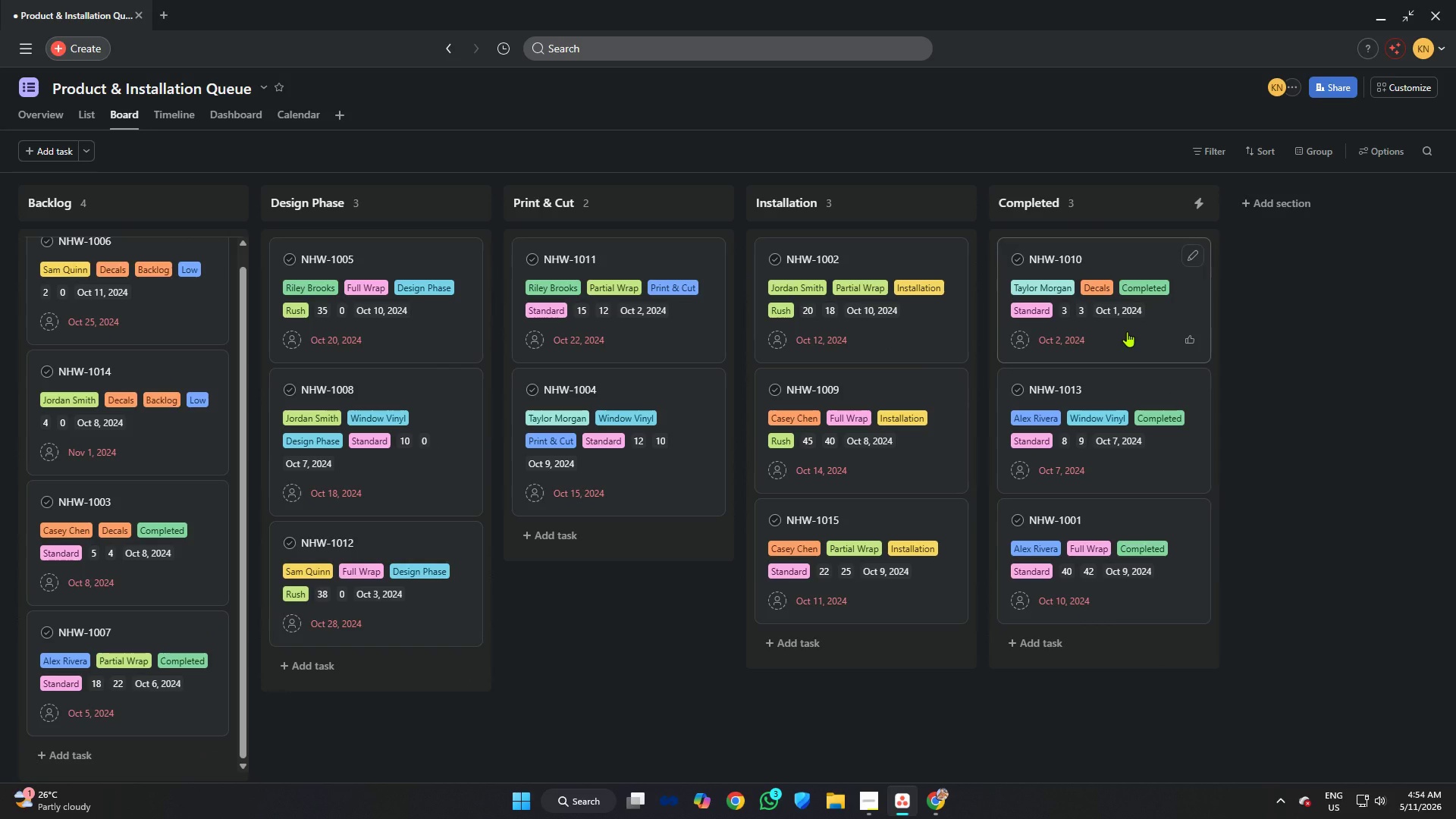 
left_click_drag(start_coordinate=[1127, 331], to_coordinate=[132, 699])
 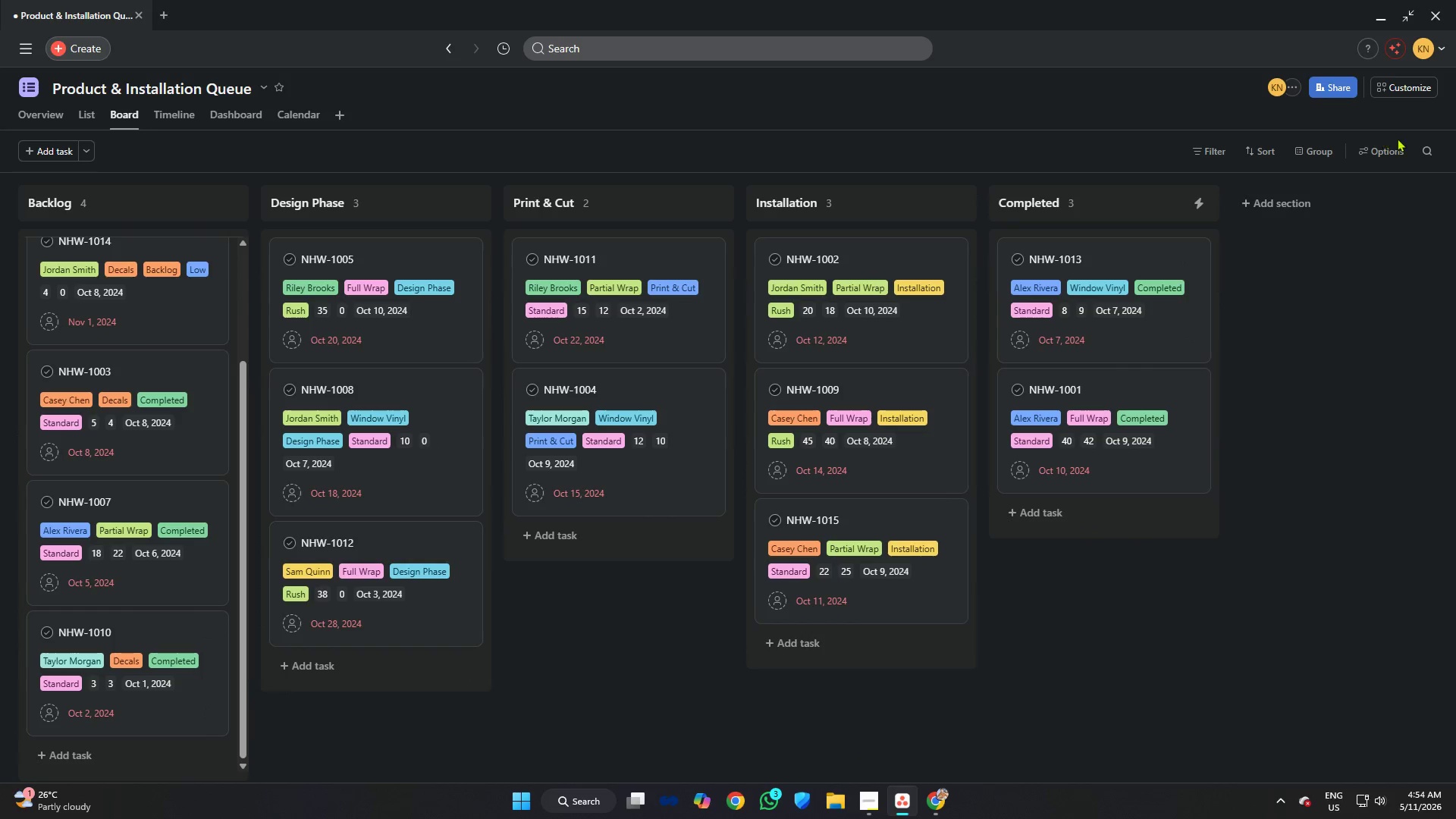 
left_click([1413, 92])
 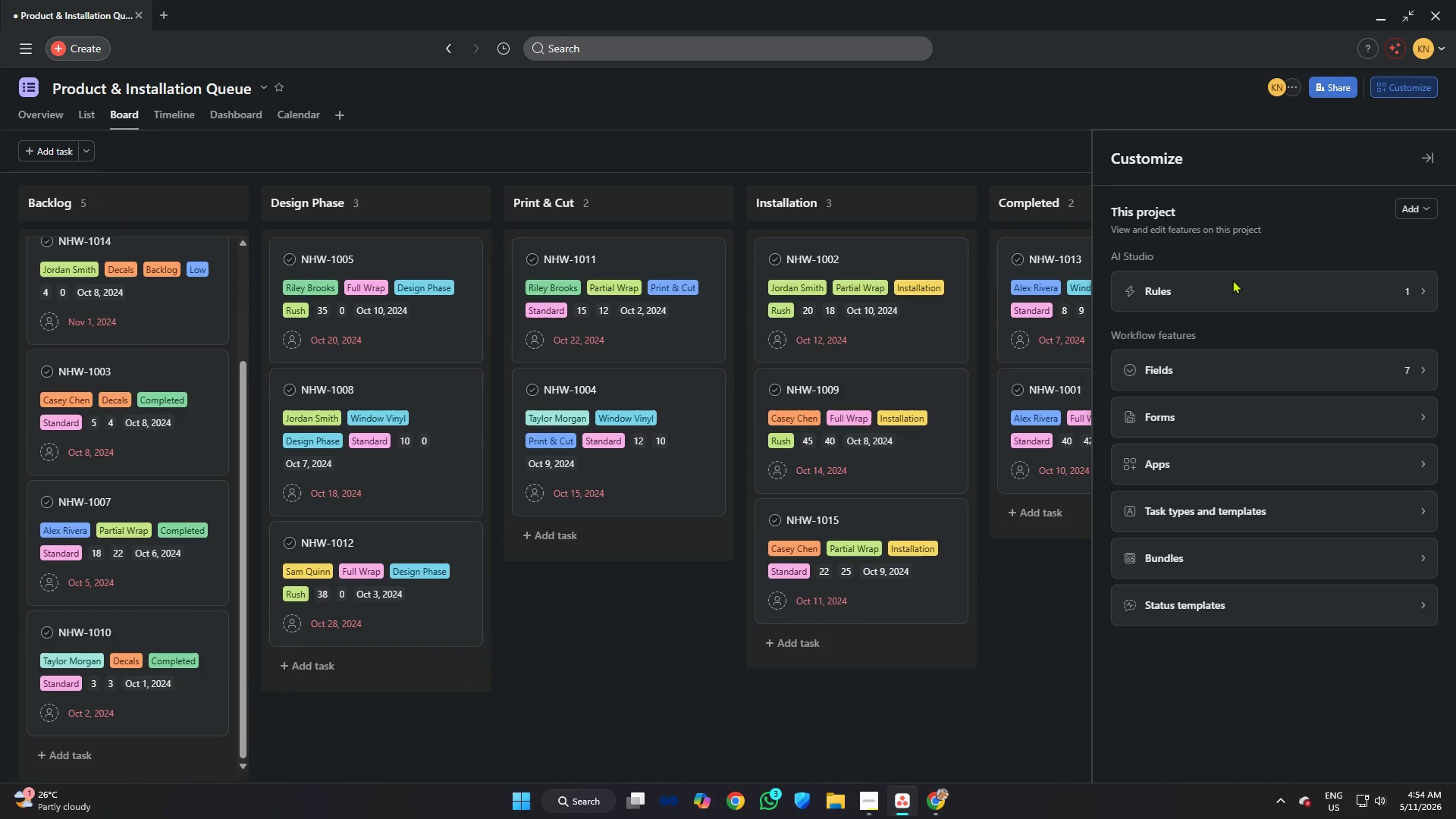 
left_click([1232, 280])
 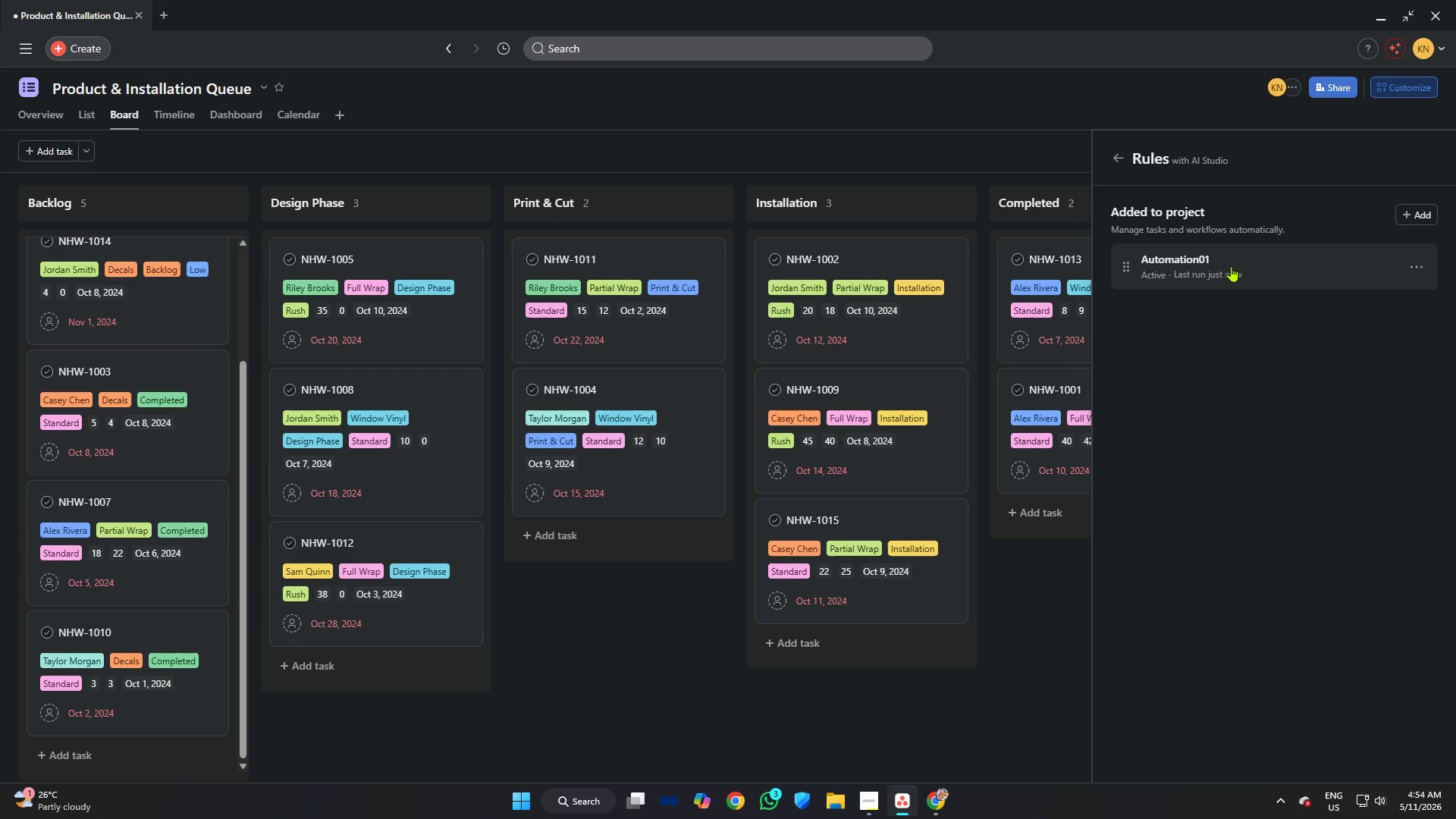 
left_click([1231, 266])
 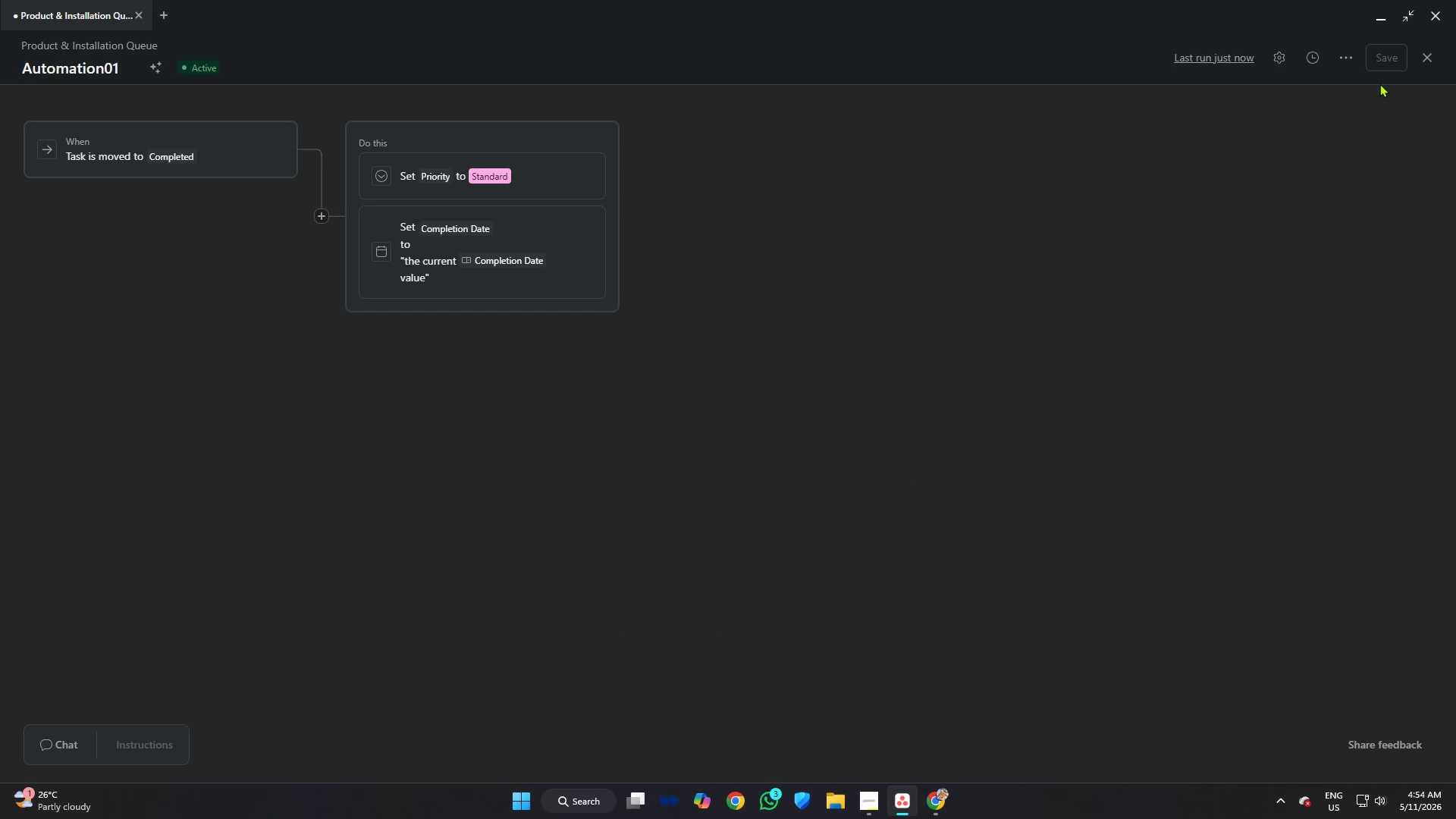 
left_click([1430, 52])
 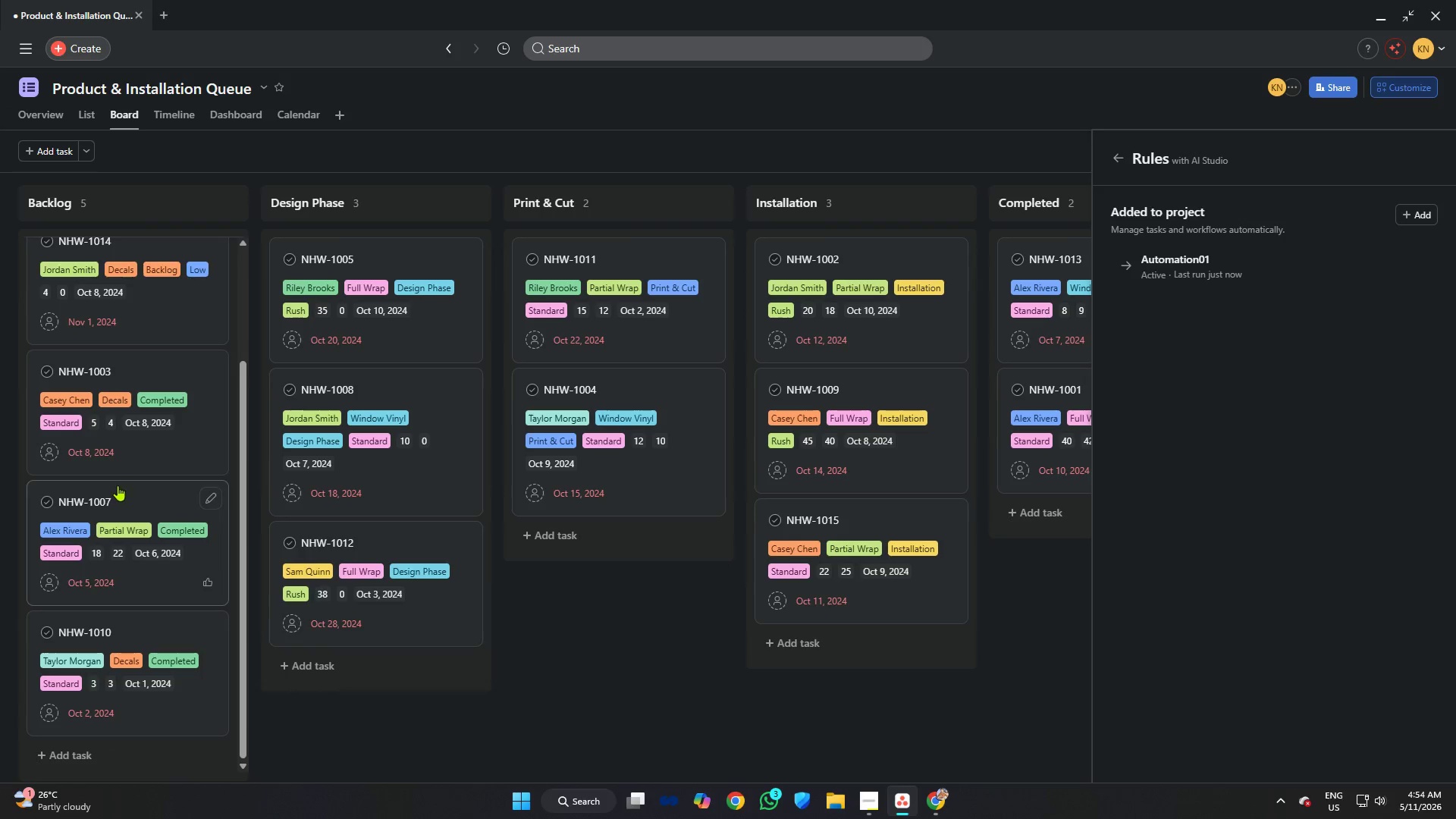 
left_click([141, 445])
 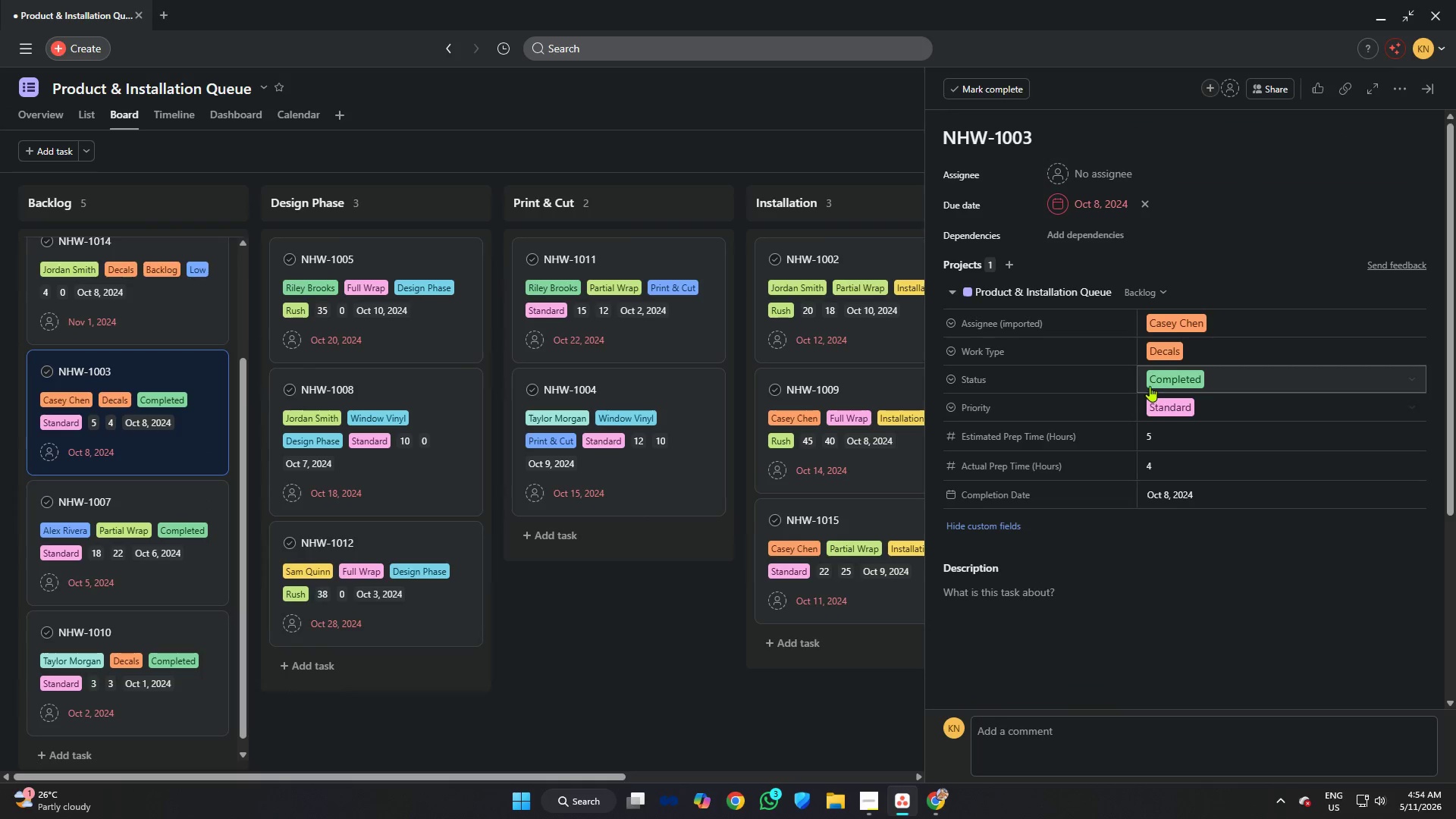 
left_click([1180, 411])
 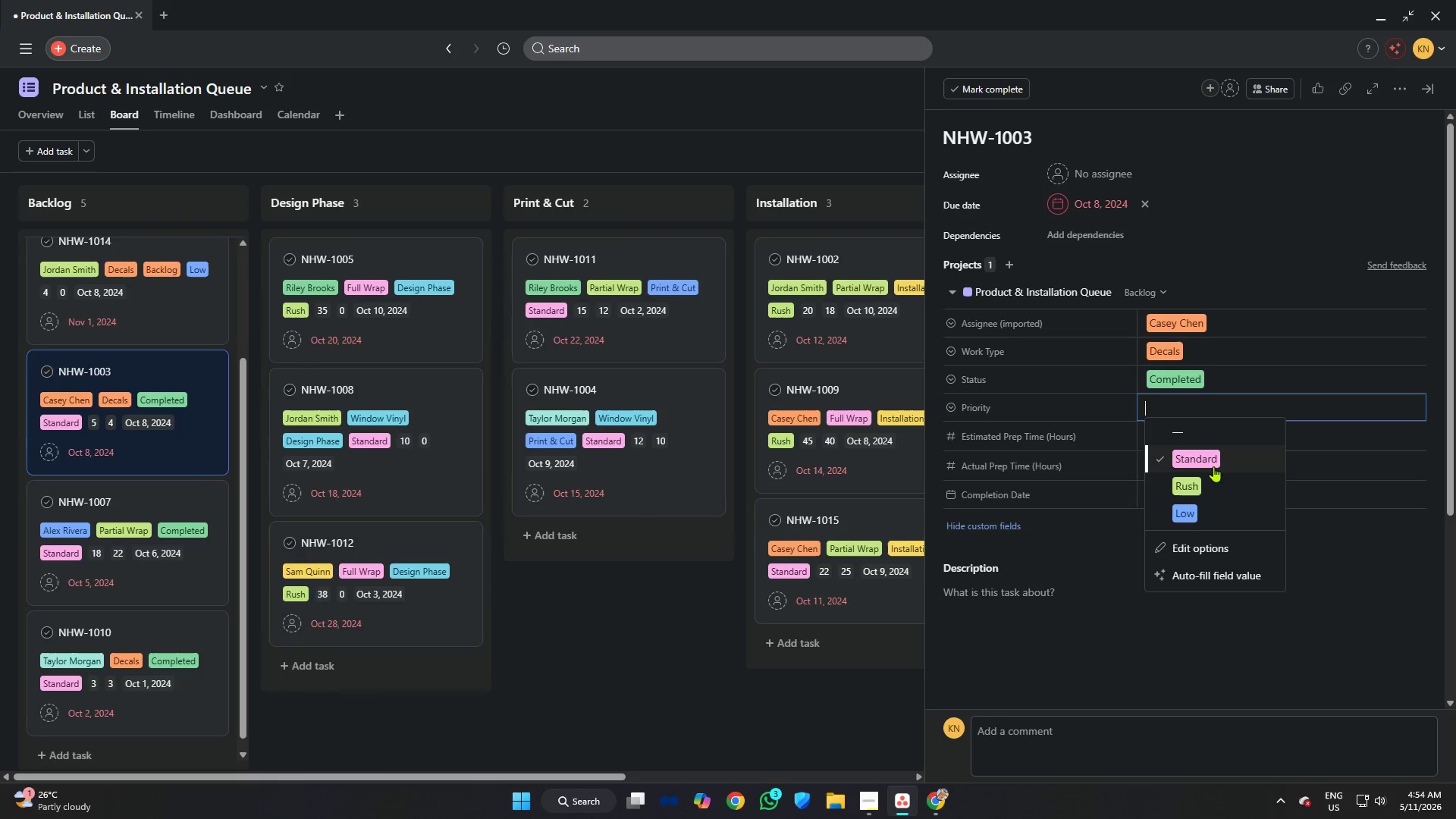 
left_click([1213, 467])
 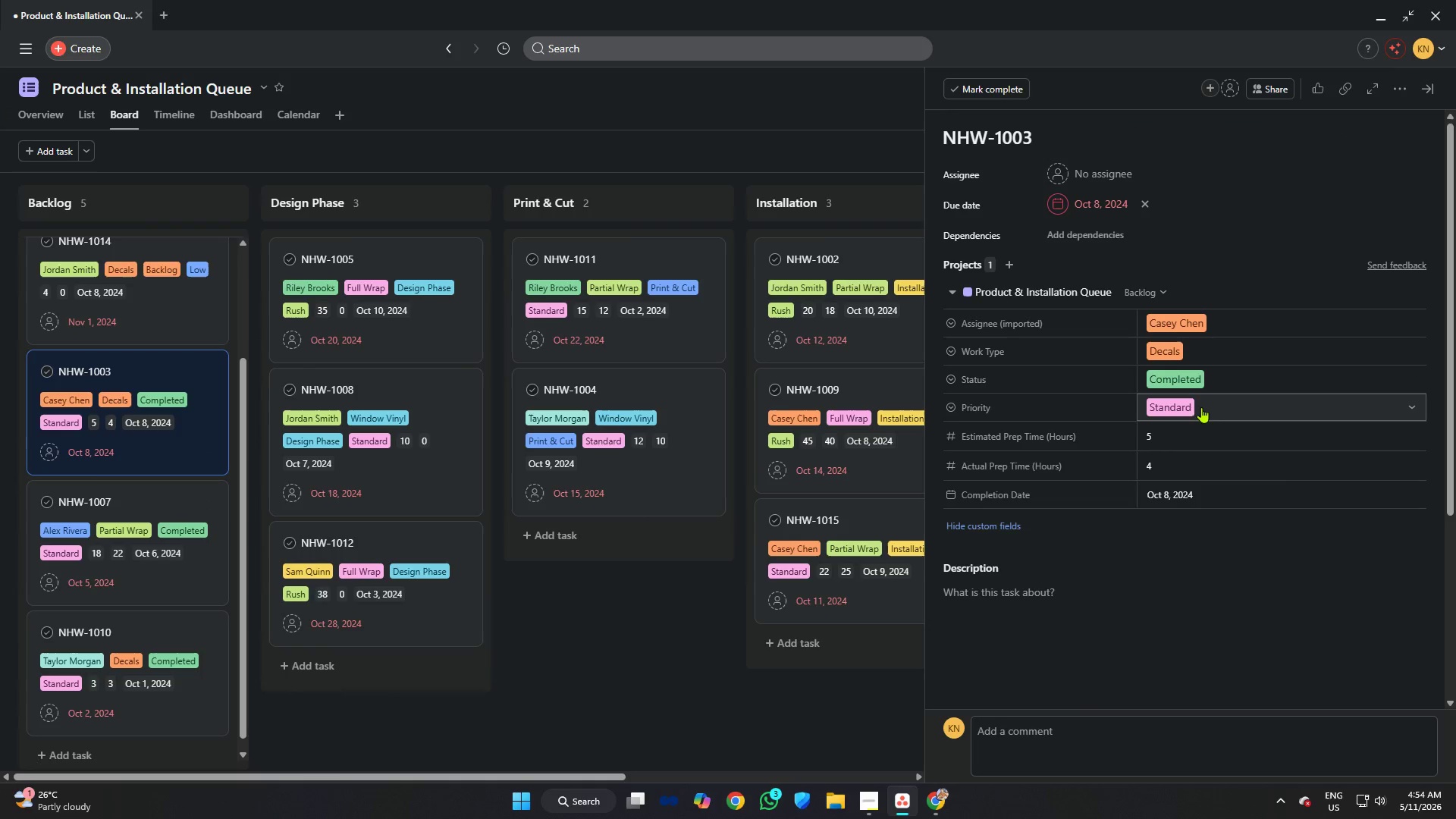 
left_click([1199, 395])
 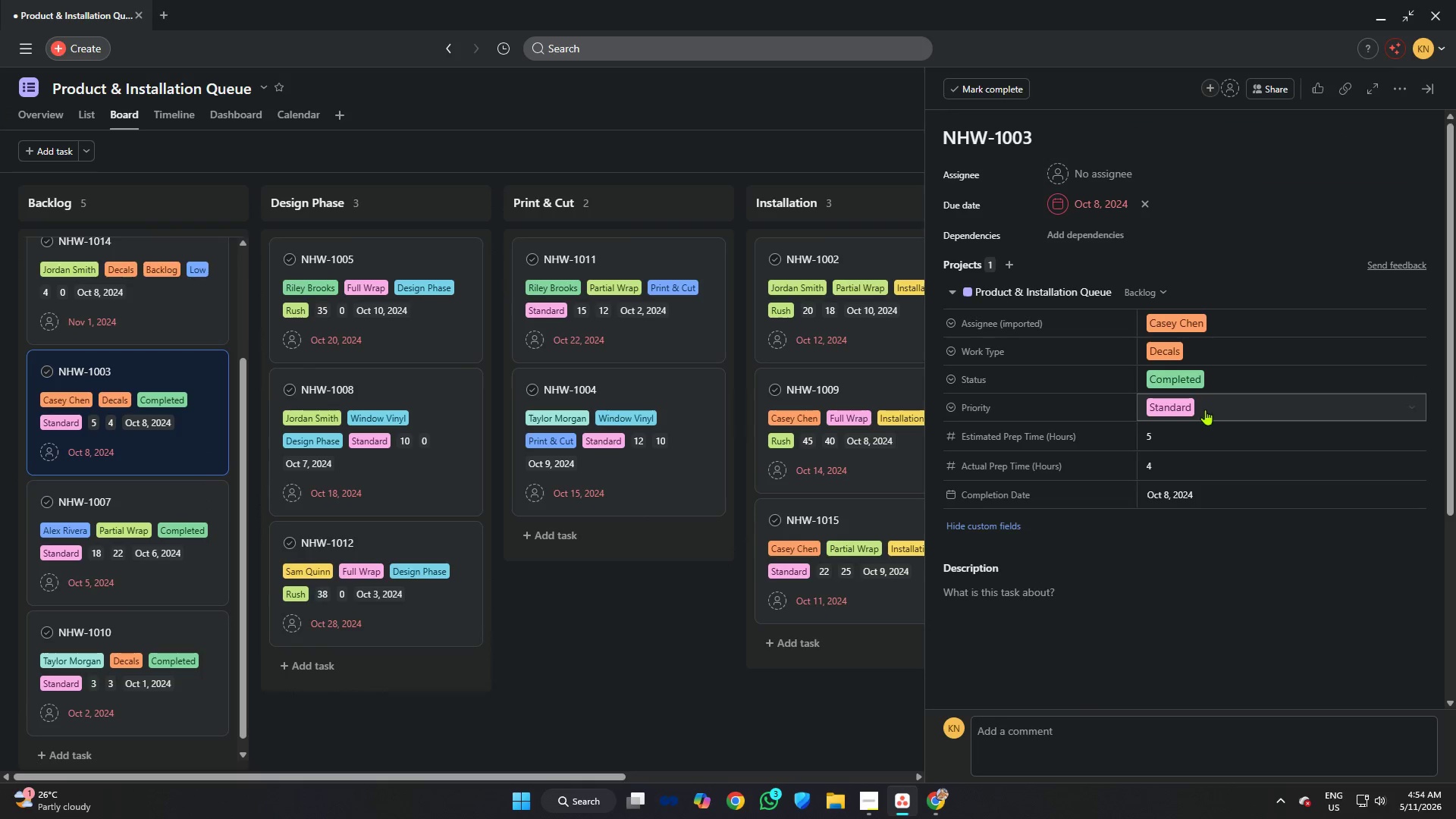 
left_click([1205, 410])
 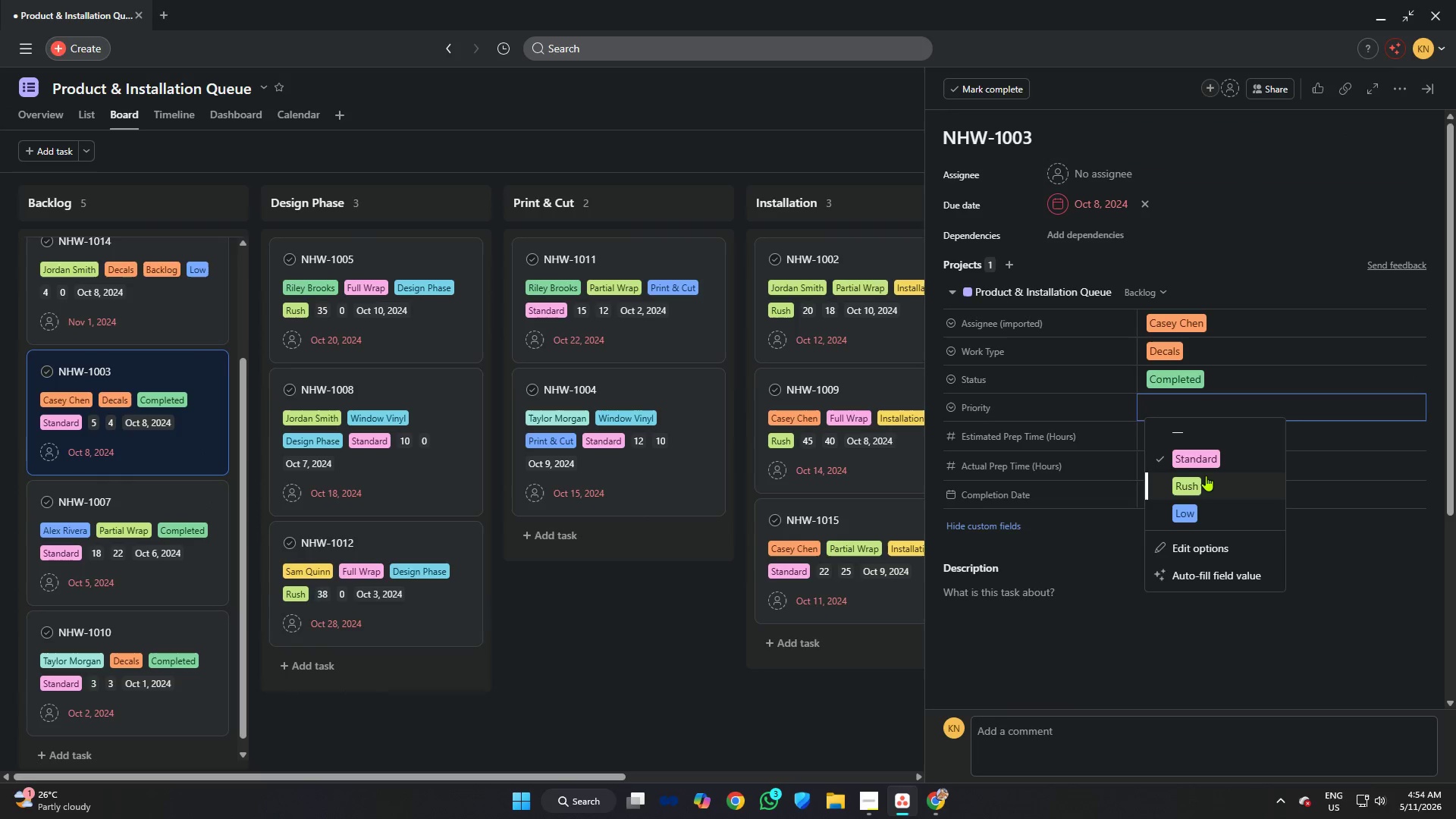 
left_click([1206, 475])
 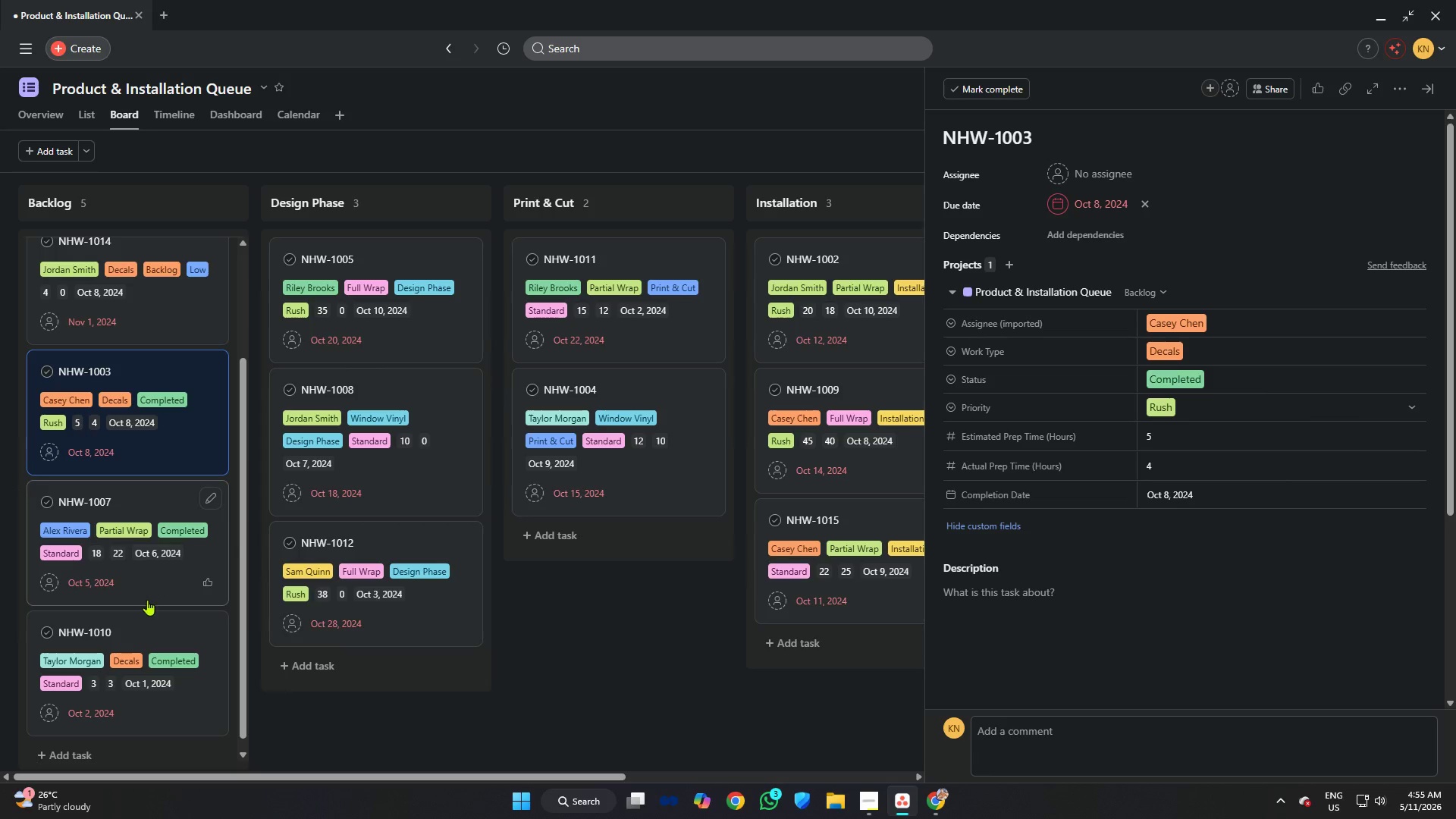 
left_click([147, 597])
 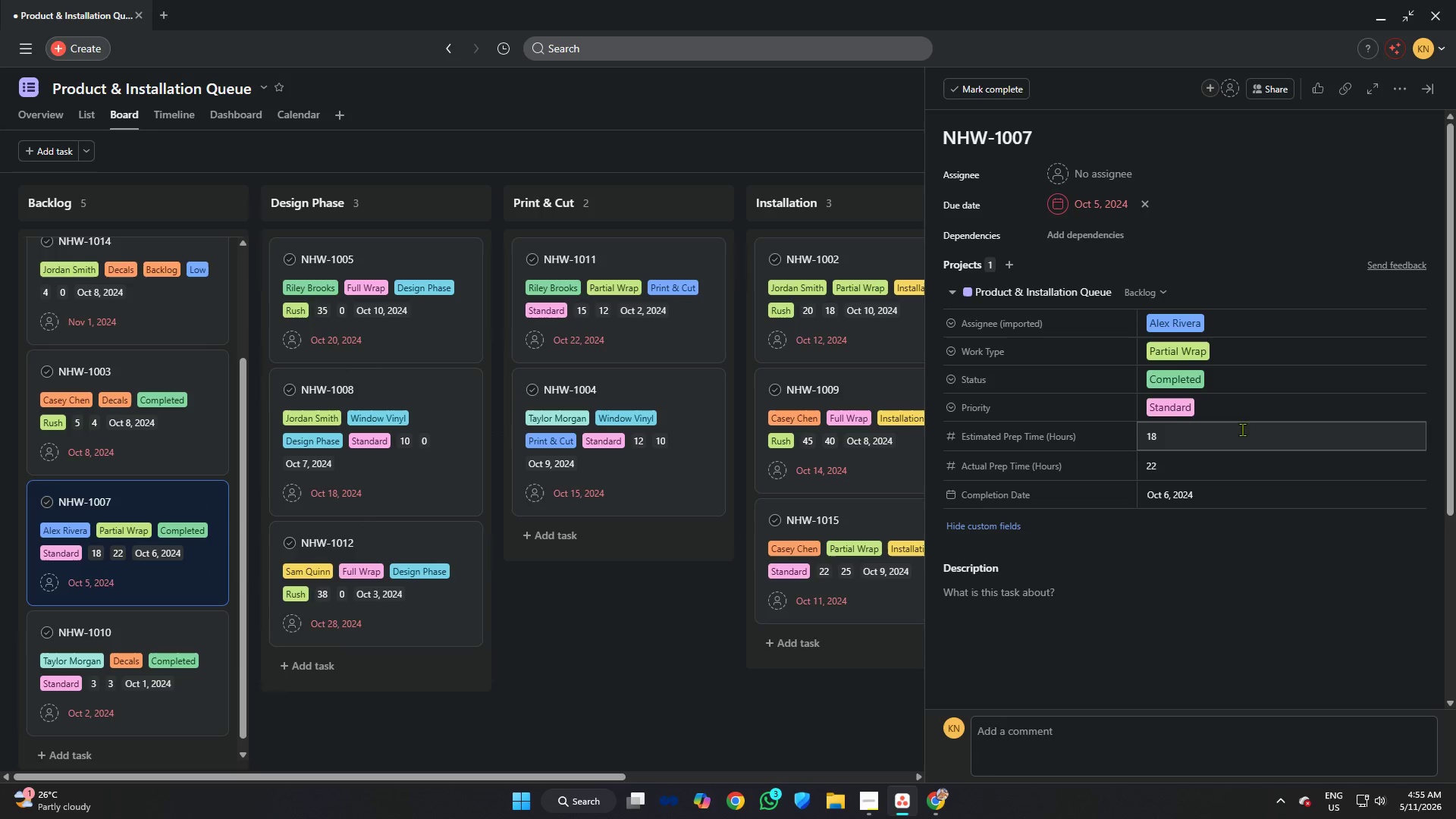 
left_click([1235, 415])
 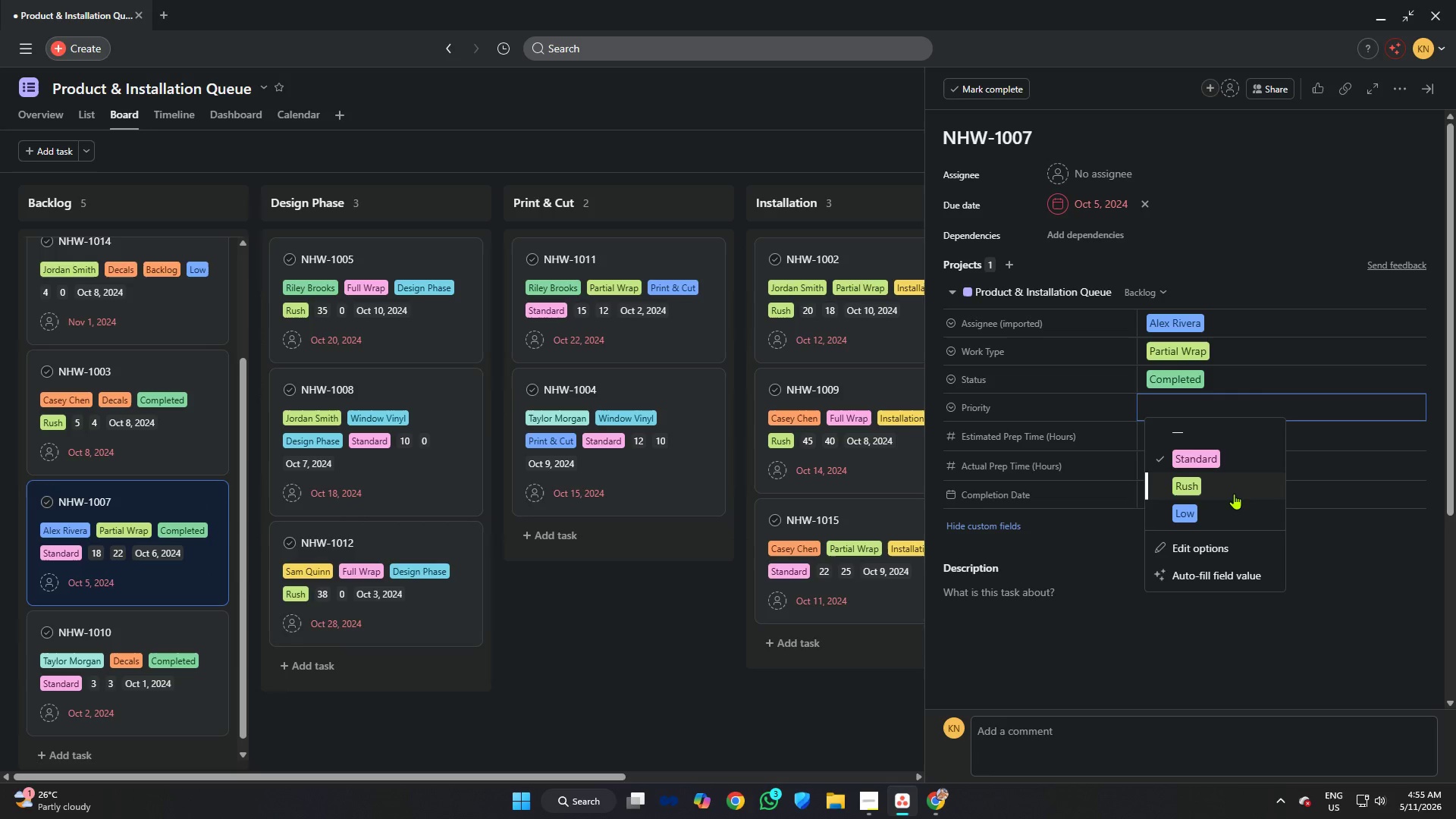 
left_click([1234, 494])
 